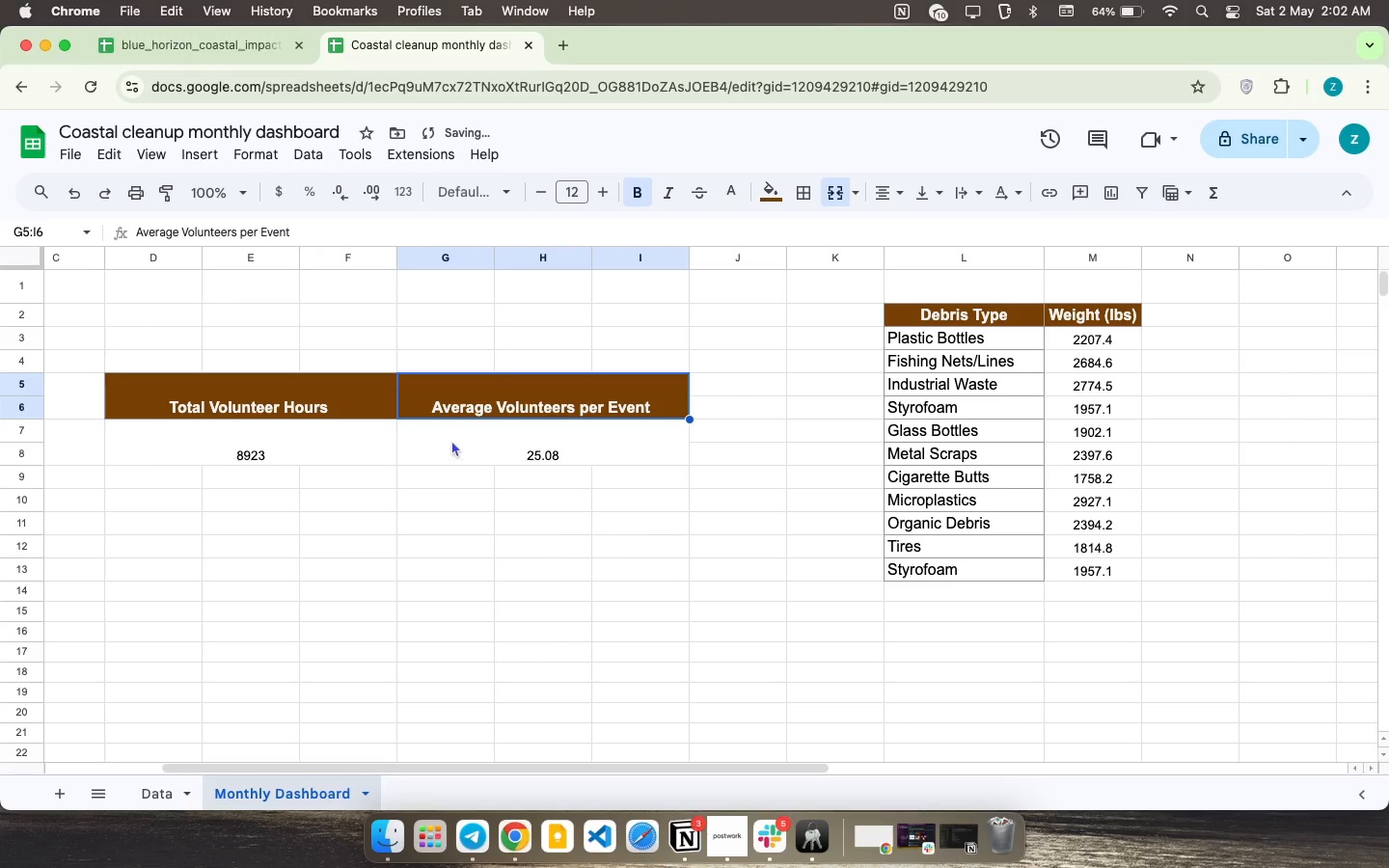 
scroll: coordinate [451, 435], scroll_direction: up, amount: 3.0
 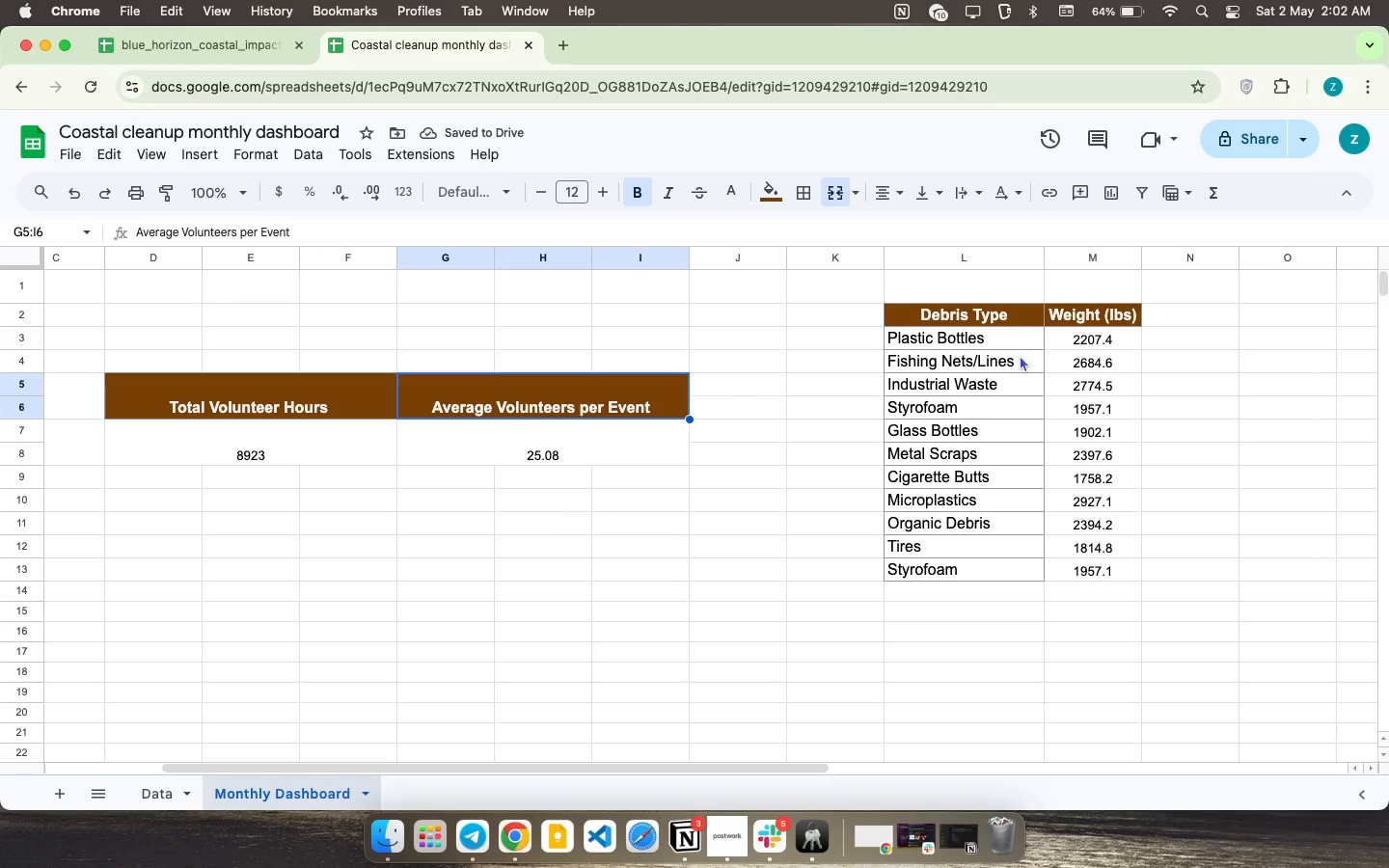 
left_click([1020, 347])
 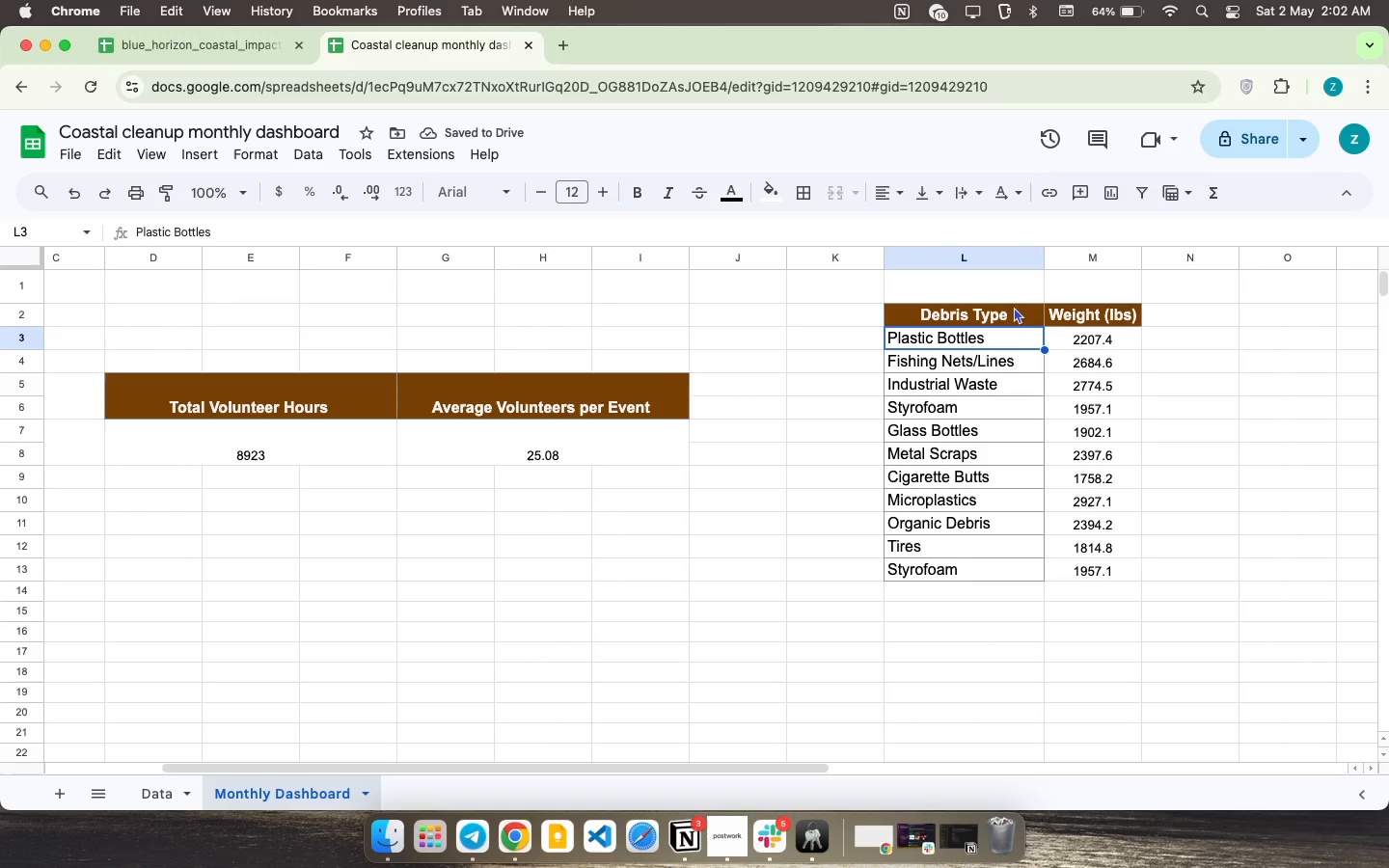 
left_click_drag(start_coordinate=[1014, 307], to_coordinate=[1109, 567])
 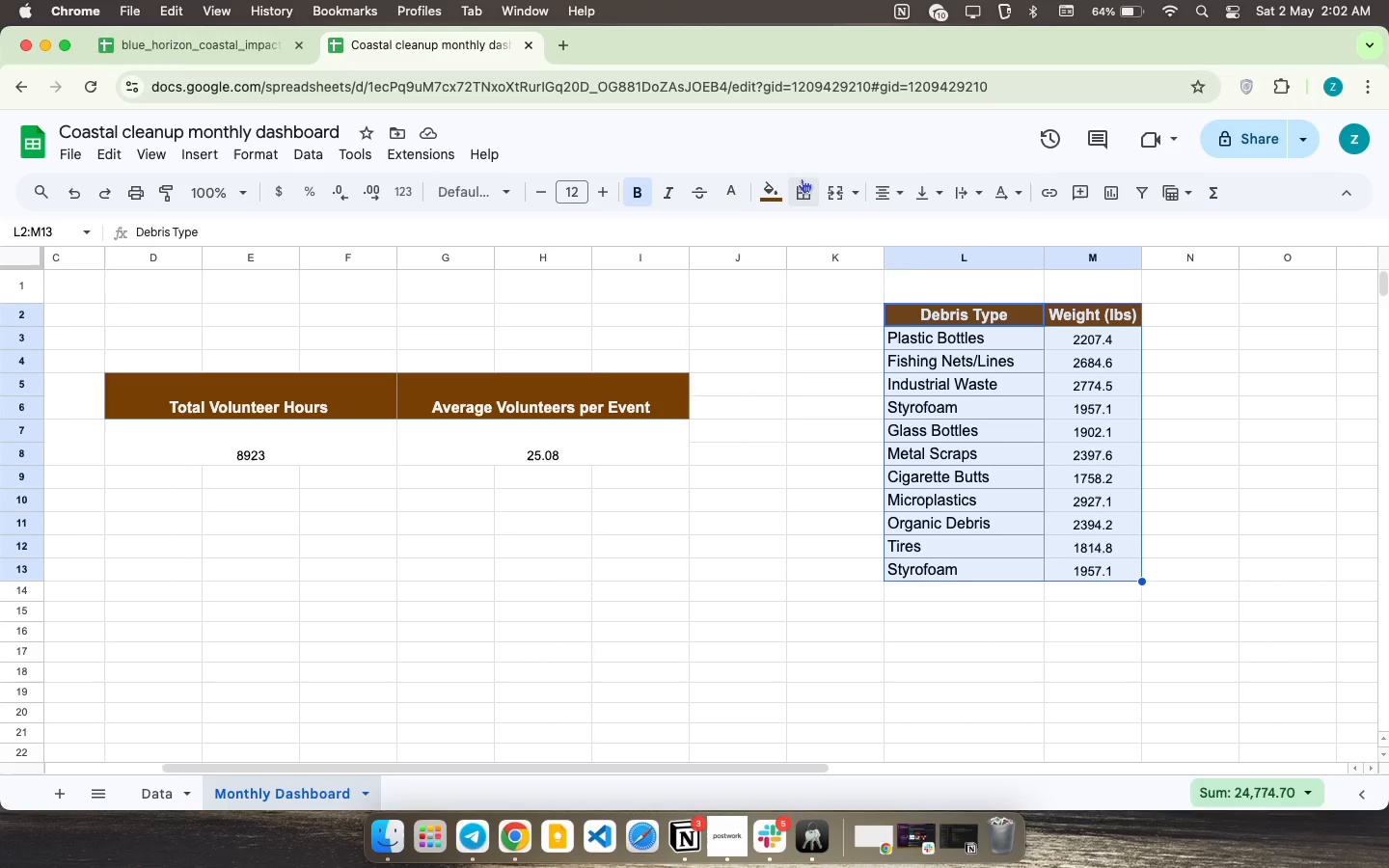 
left_click([801, 180])
 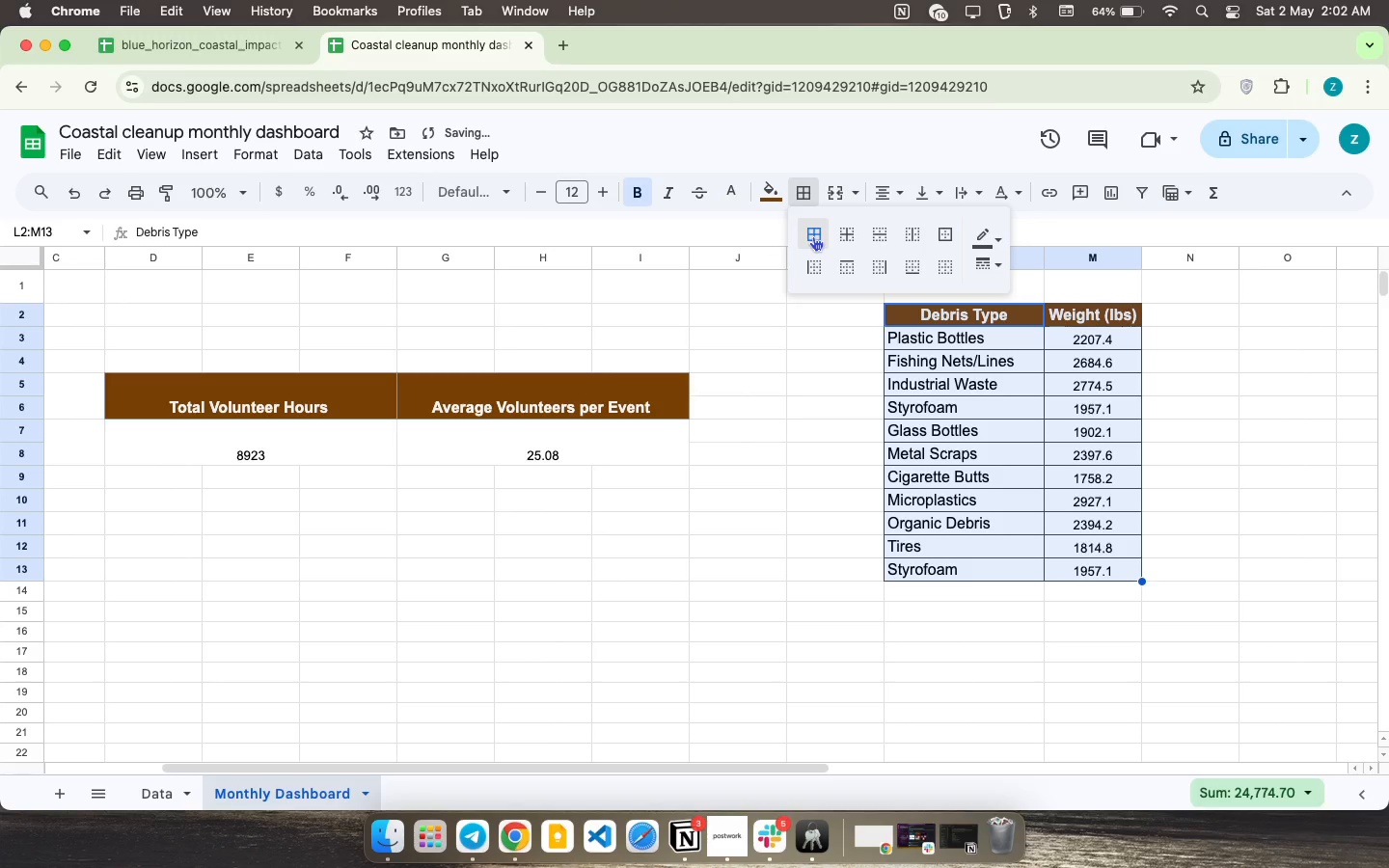 
left_click([813, 236])
 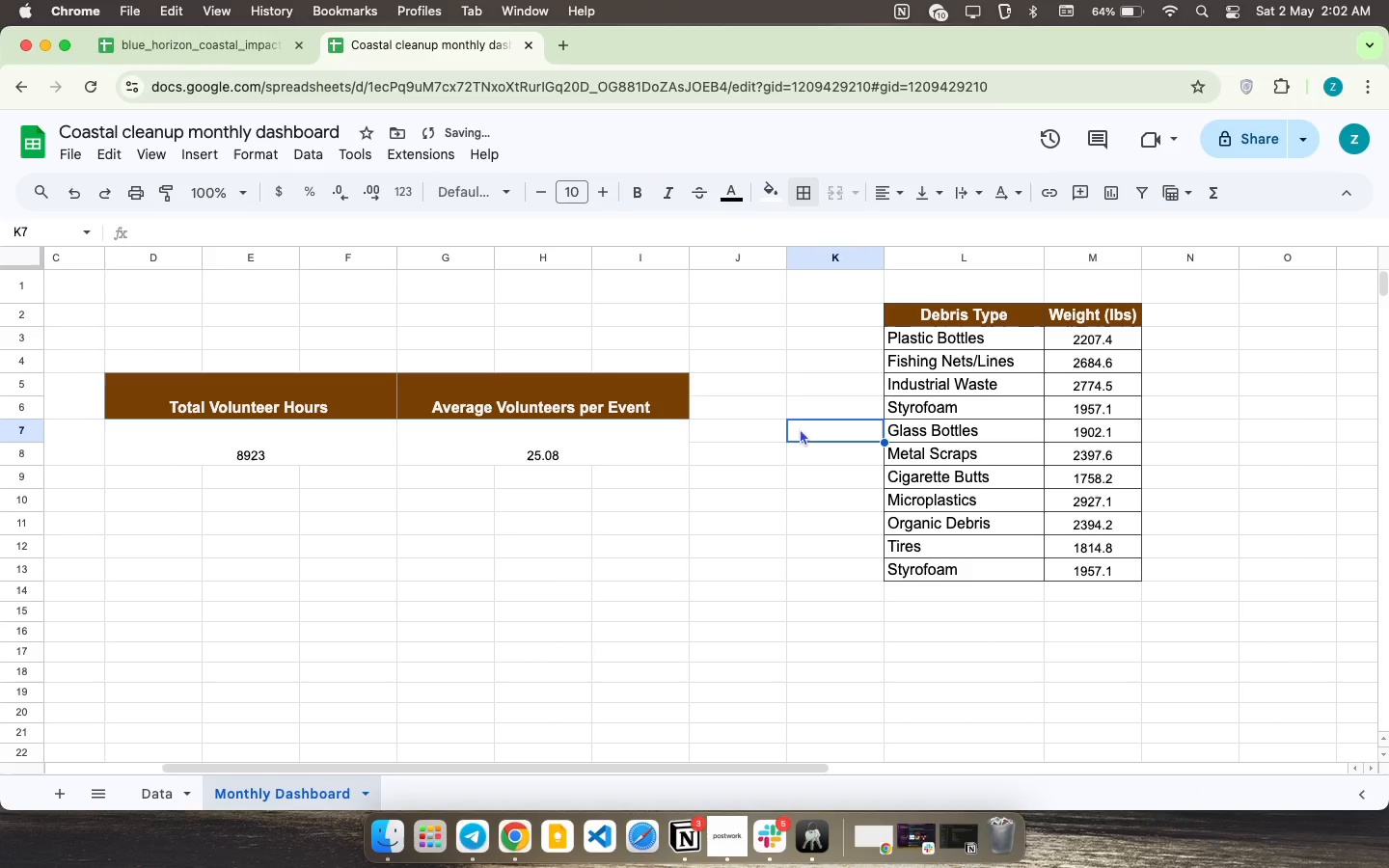 
scroll: coordinate [799, 432], scroll_direction: up, amount: 40.0
 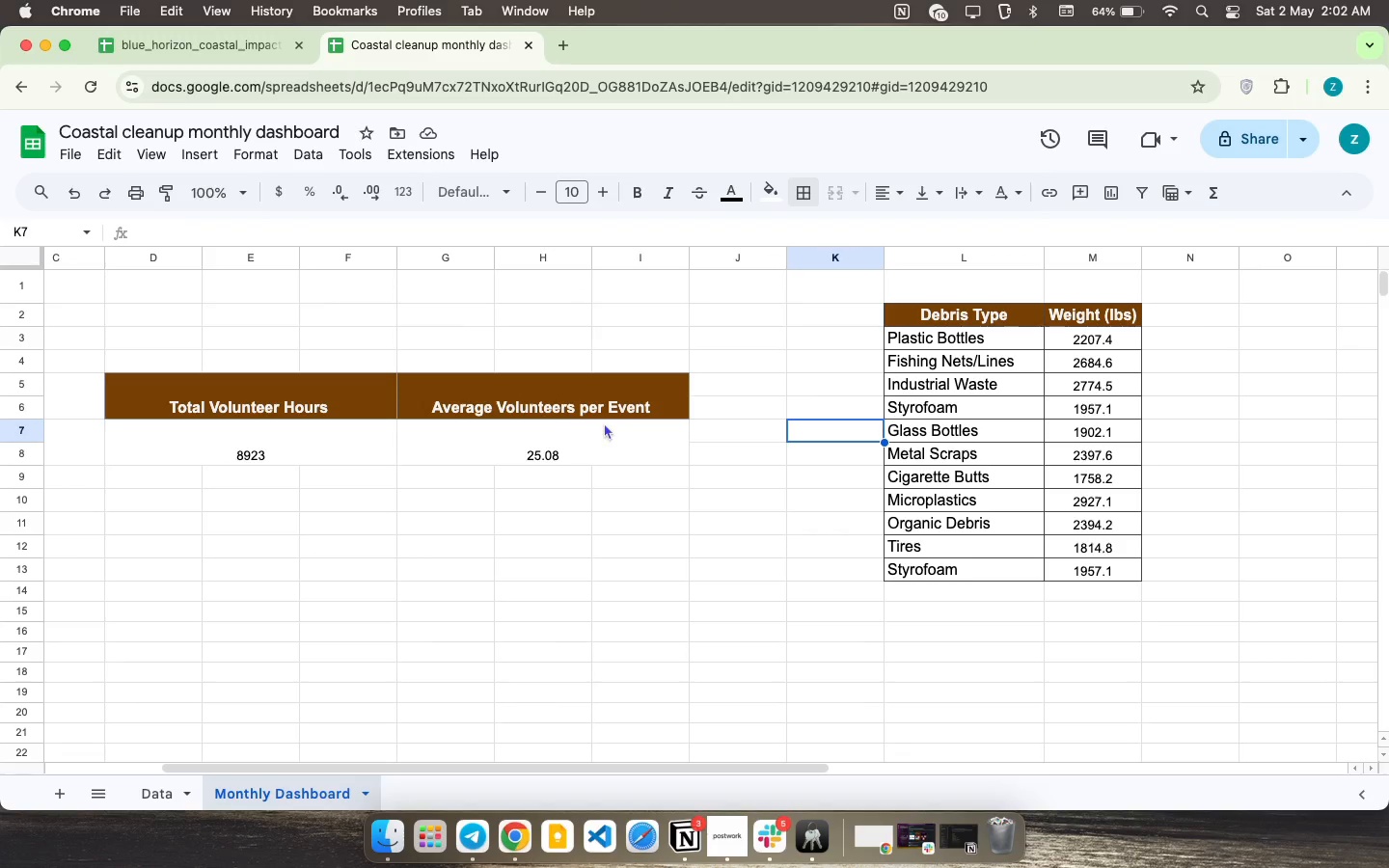 
wait(5.23)
 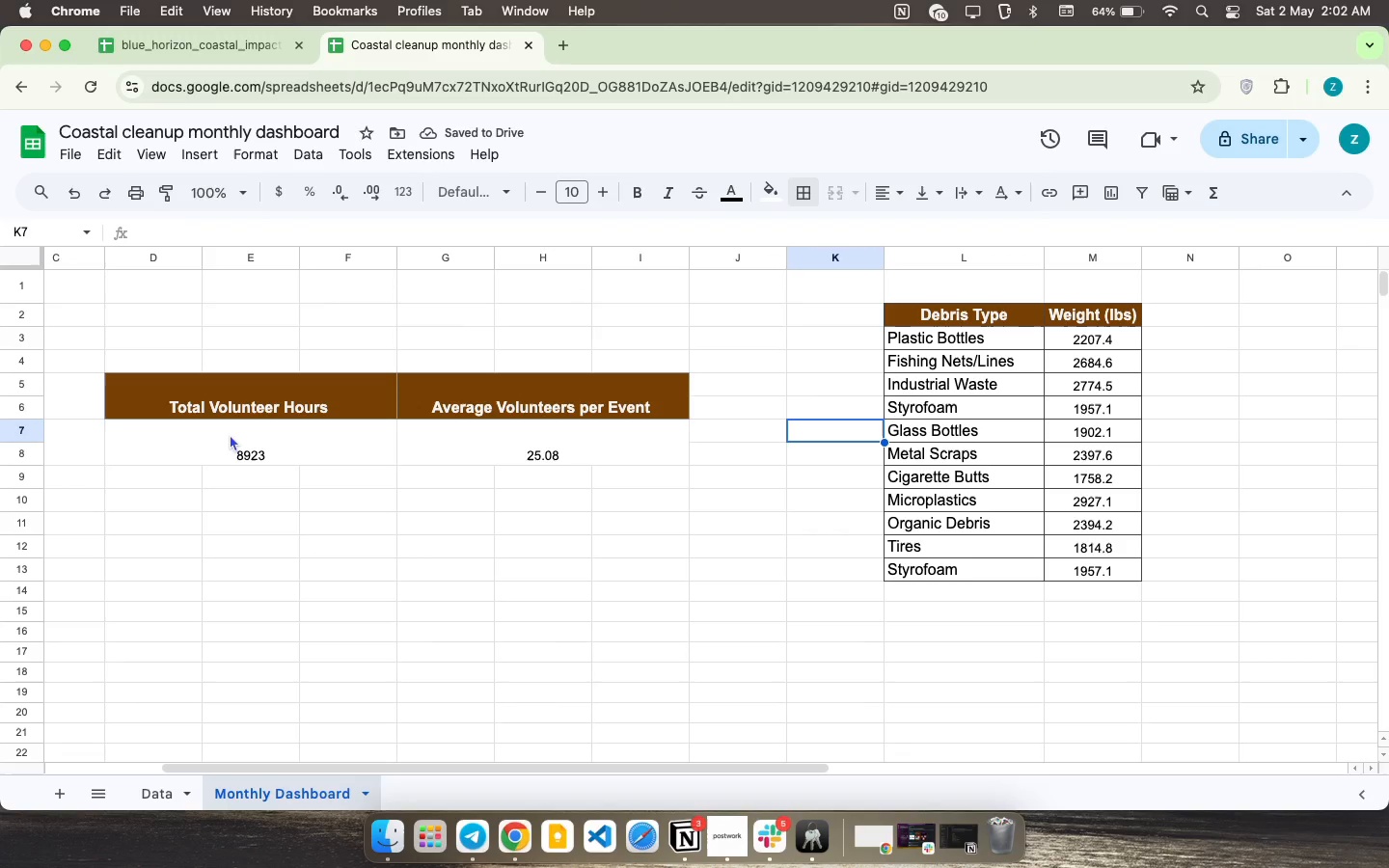 
left_click([275, 448])
 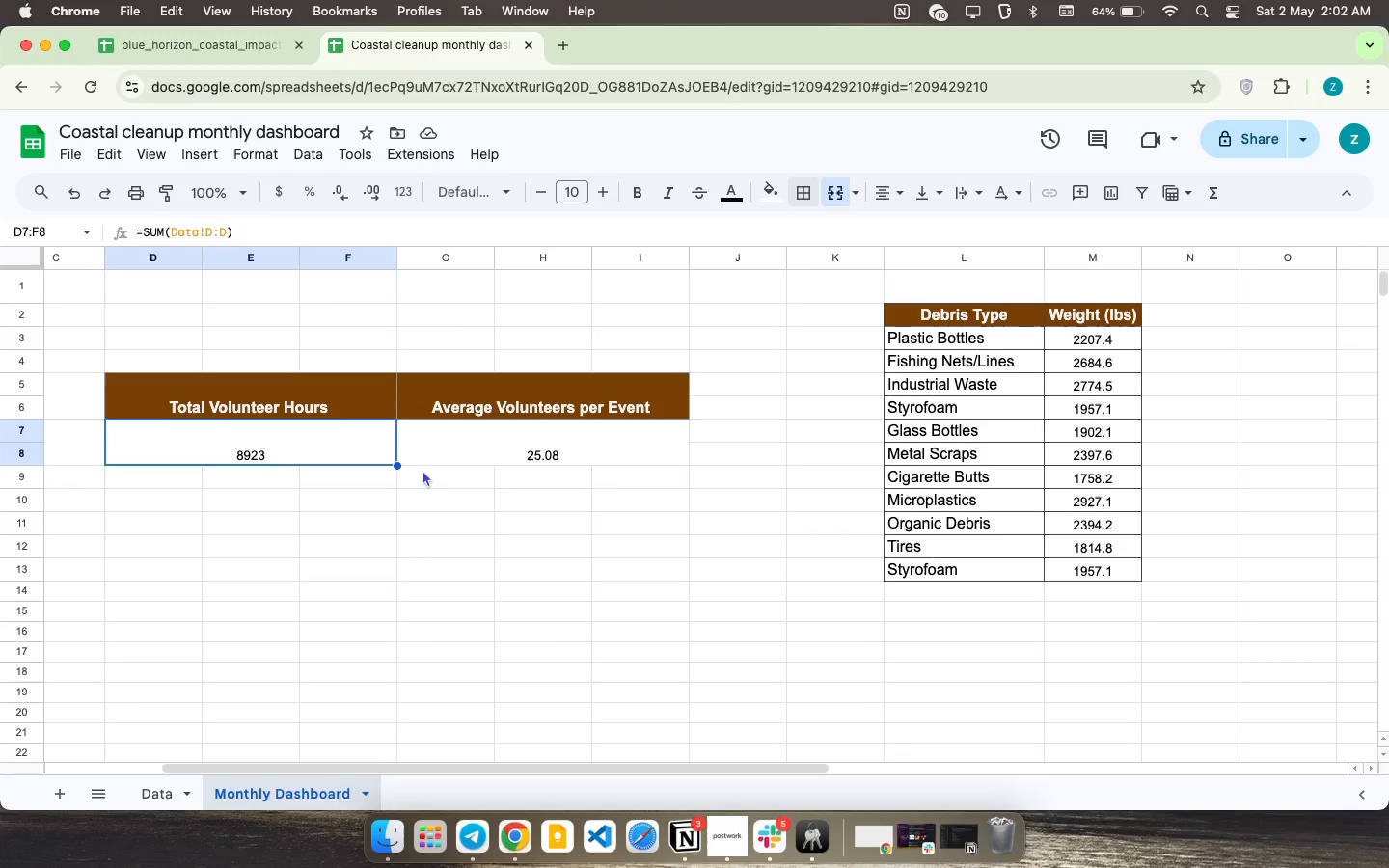 
hold_key(key=CommandLeft, duration=0.97)
left_click([571, 464])
 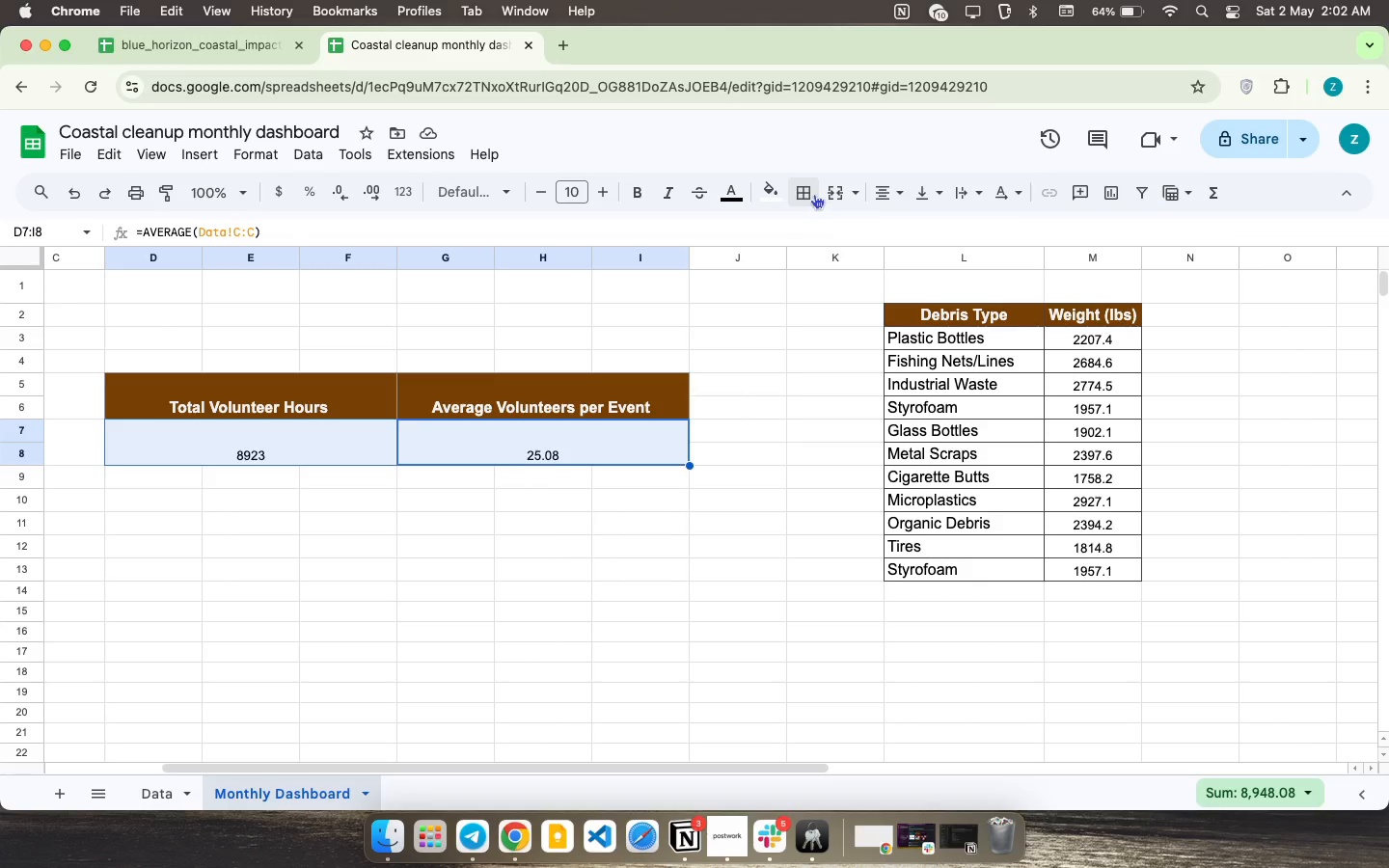 
left_click([814, 194])
 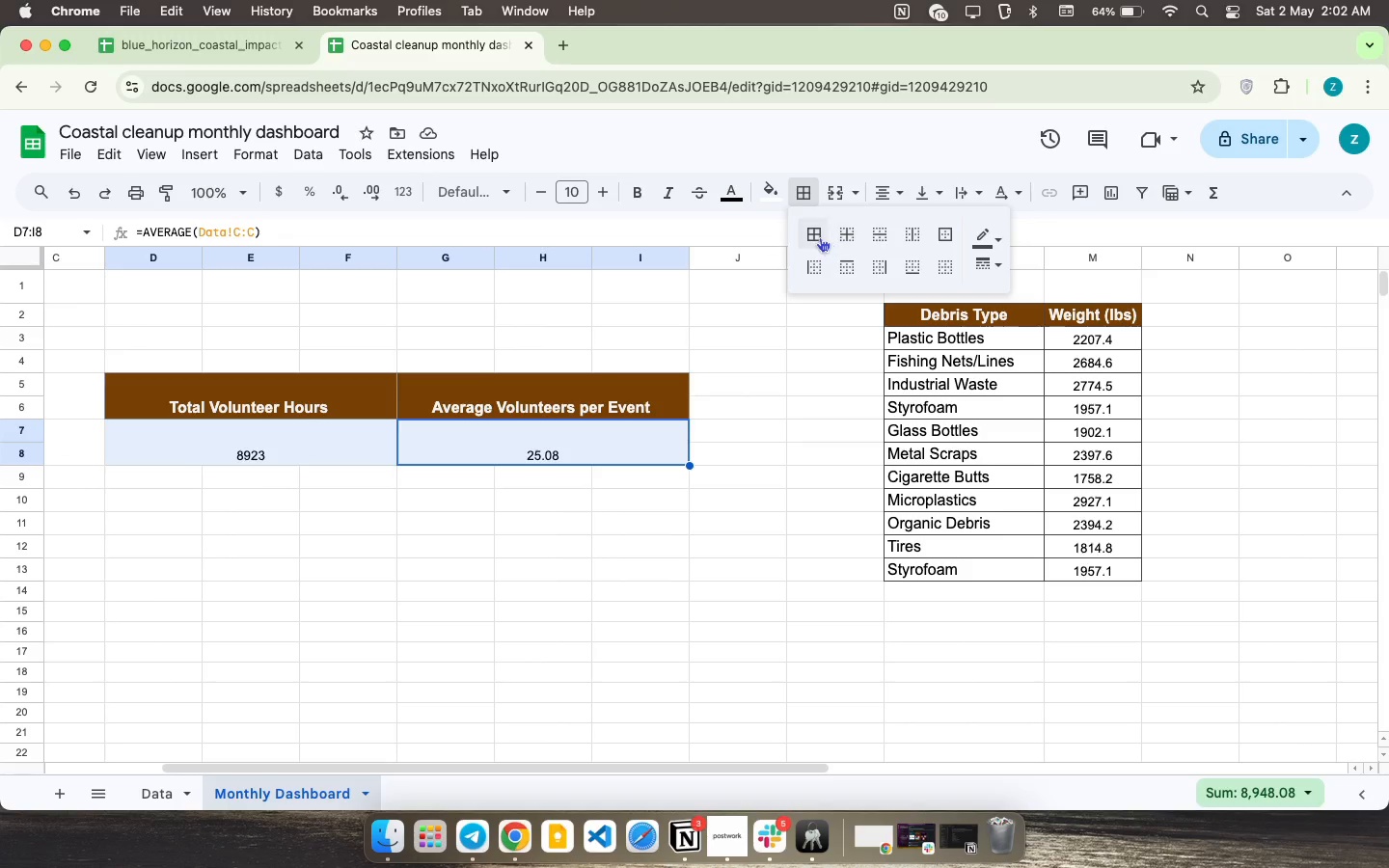 
left_click([820, 237])
 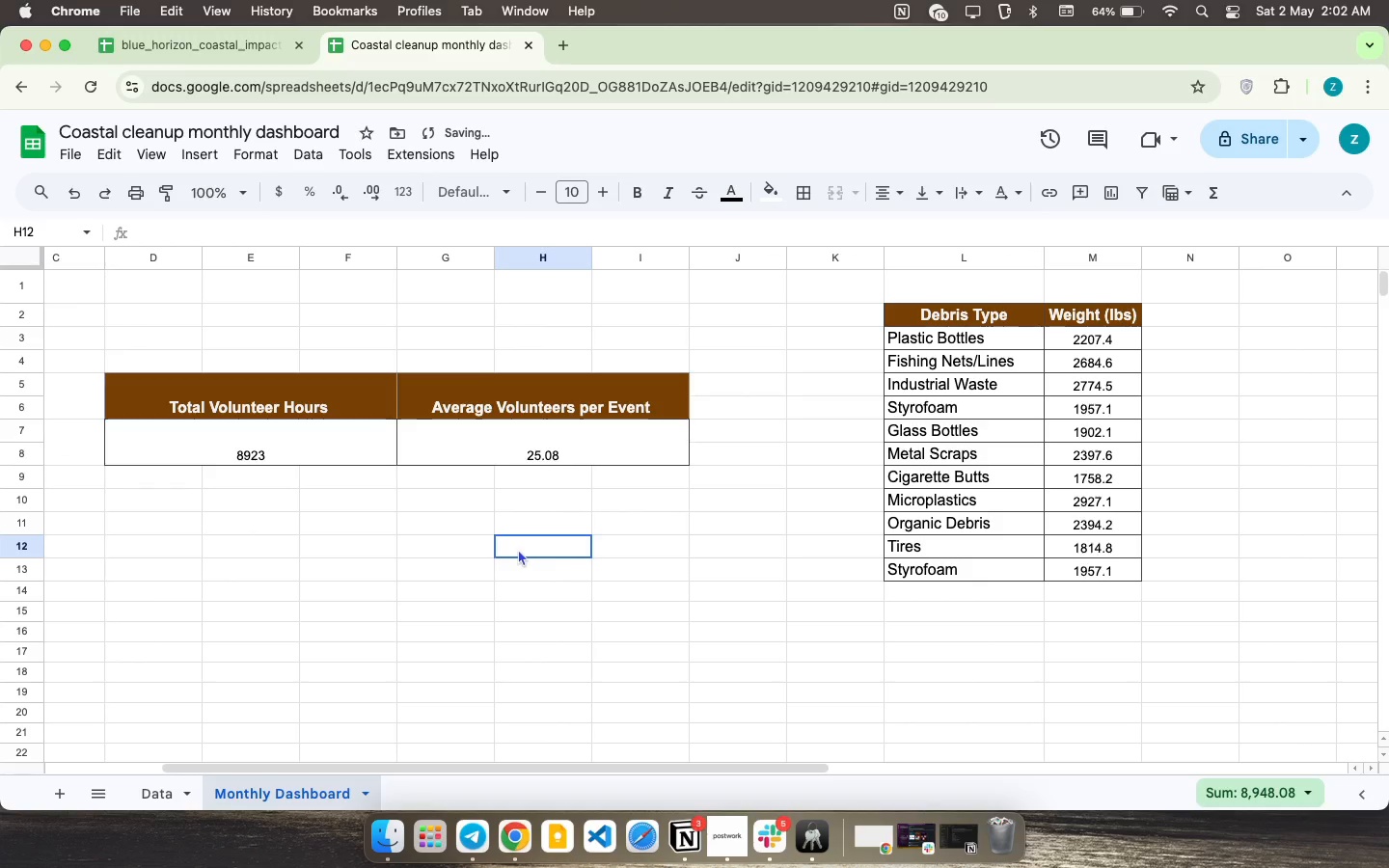 
left_click([518, 549])
 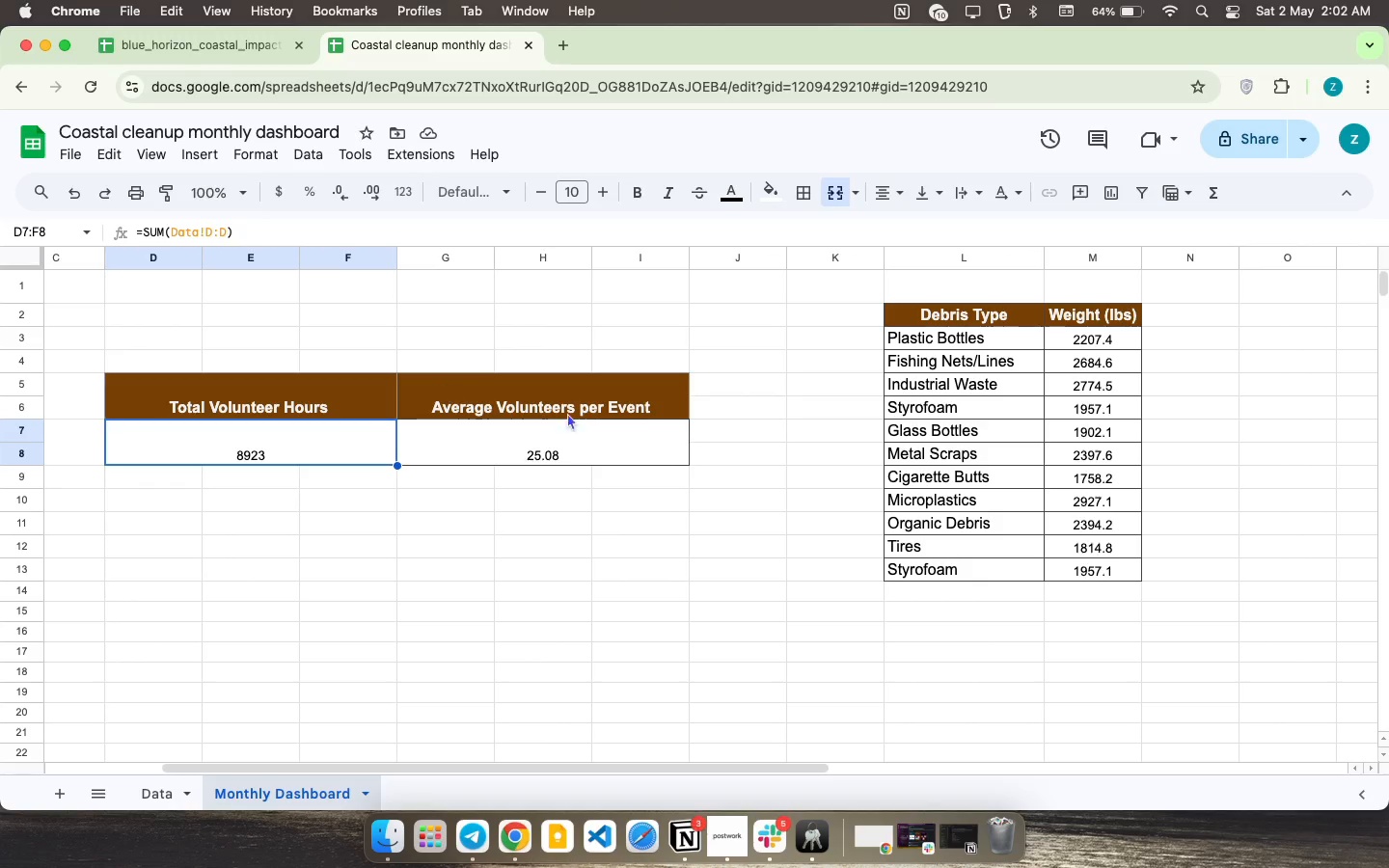 
wait(6.76)
 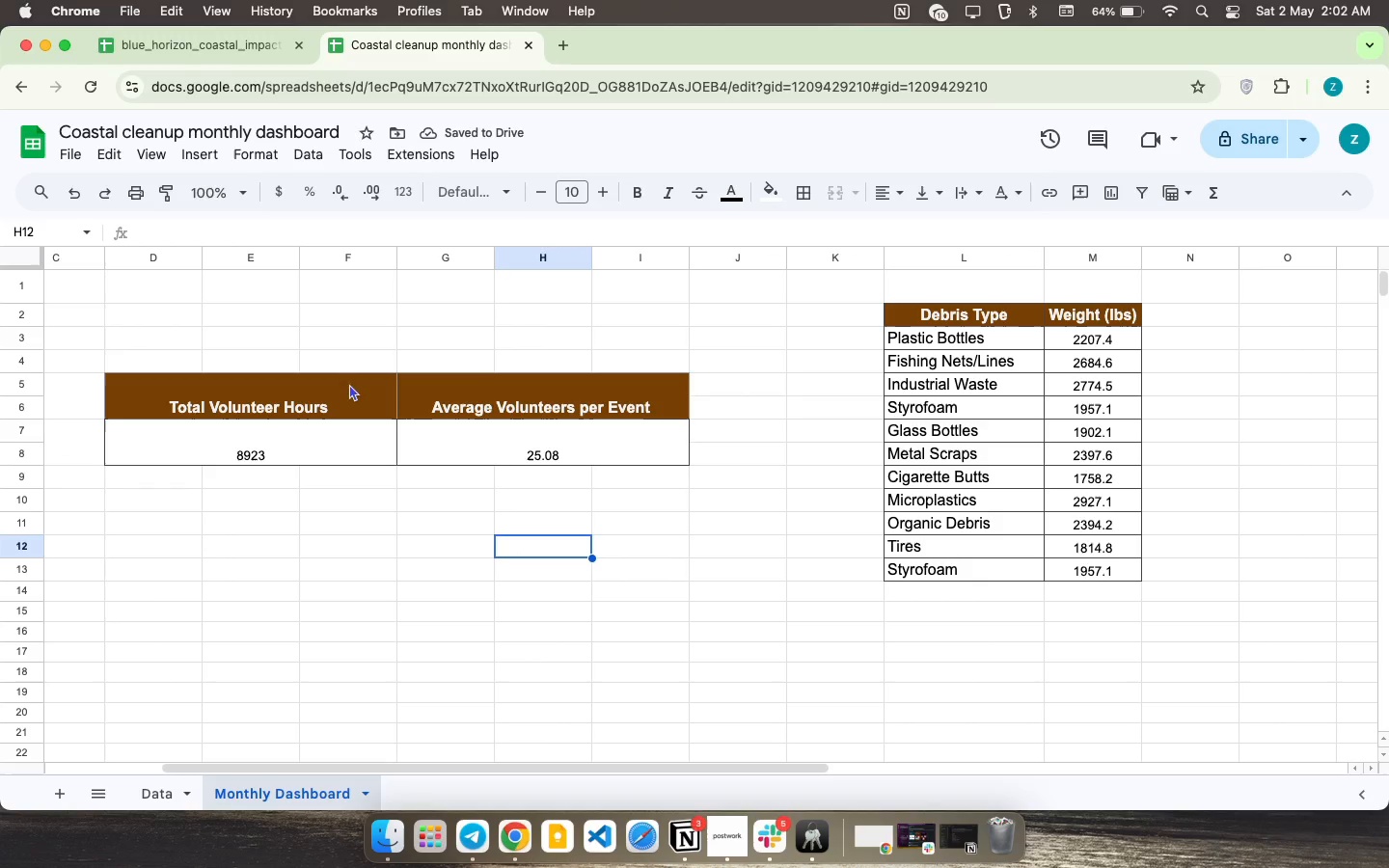 
left_click([885, 382])
 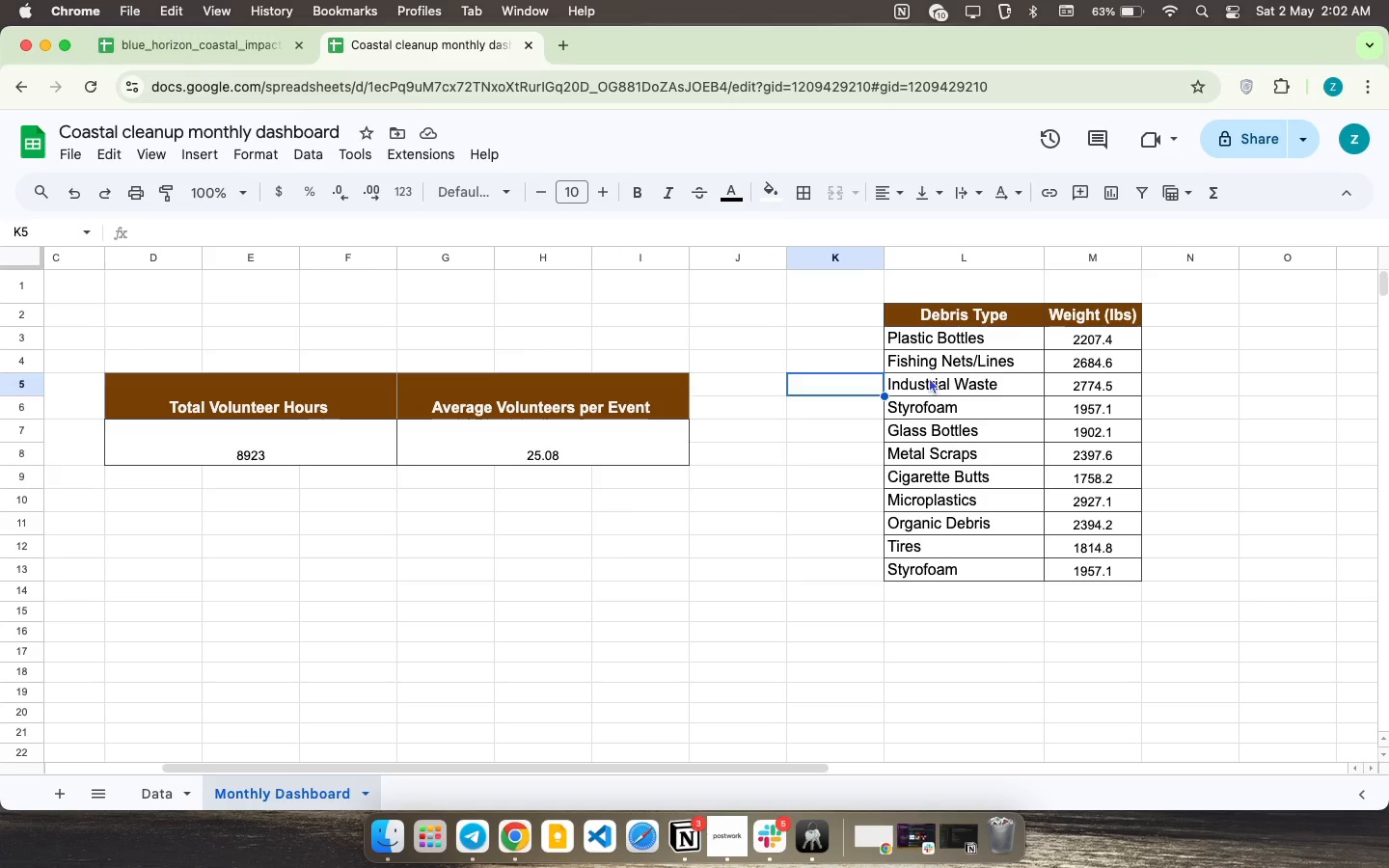 
left_click([929, 377])
 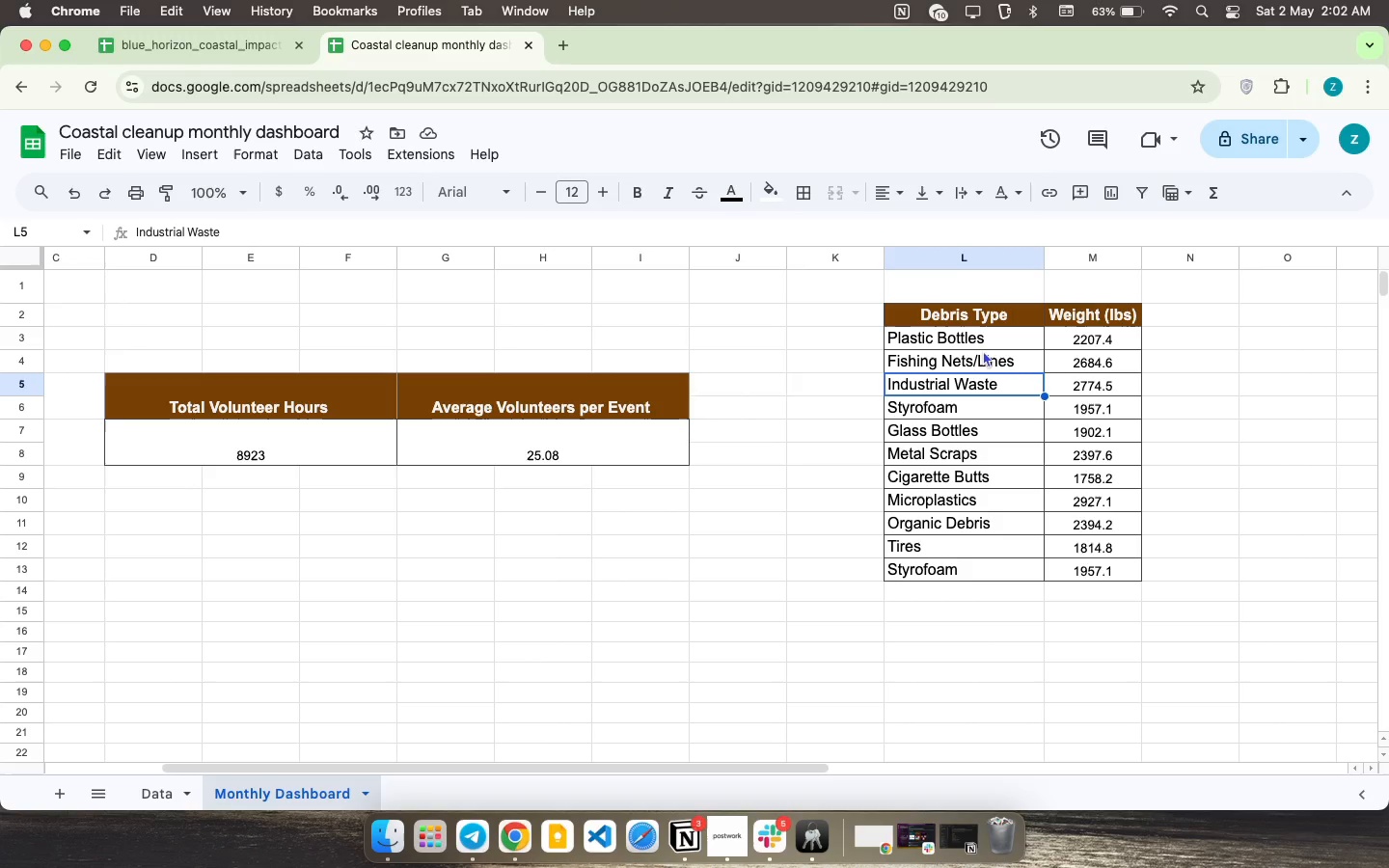 
left_click_drag(start_coordinate=[984, 329], to_coordinate=[1002, 576])
 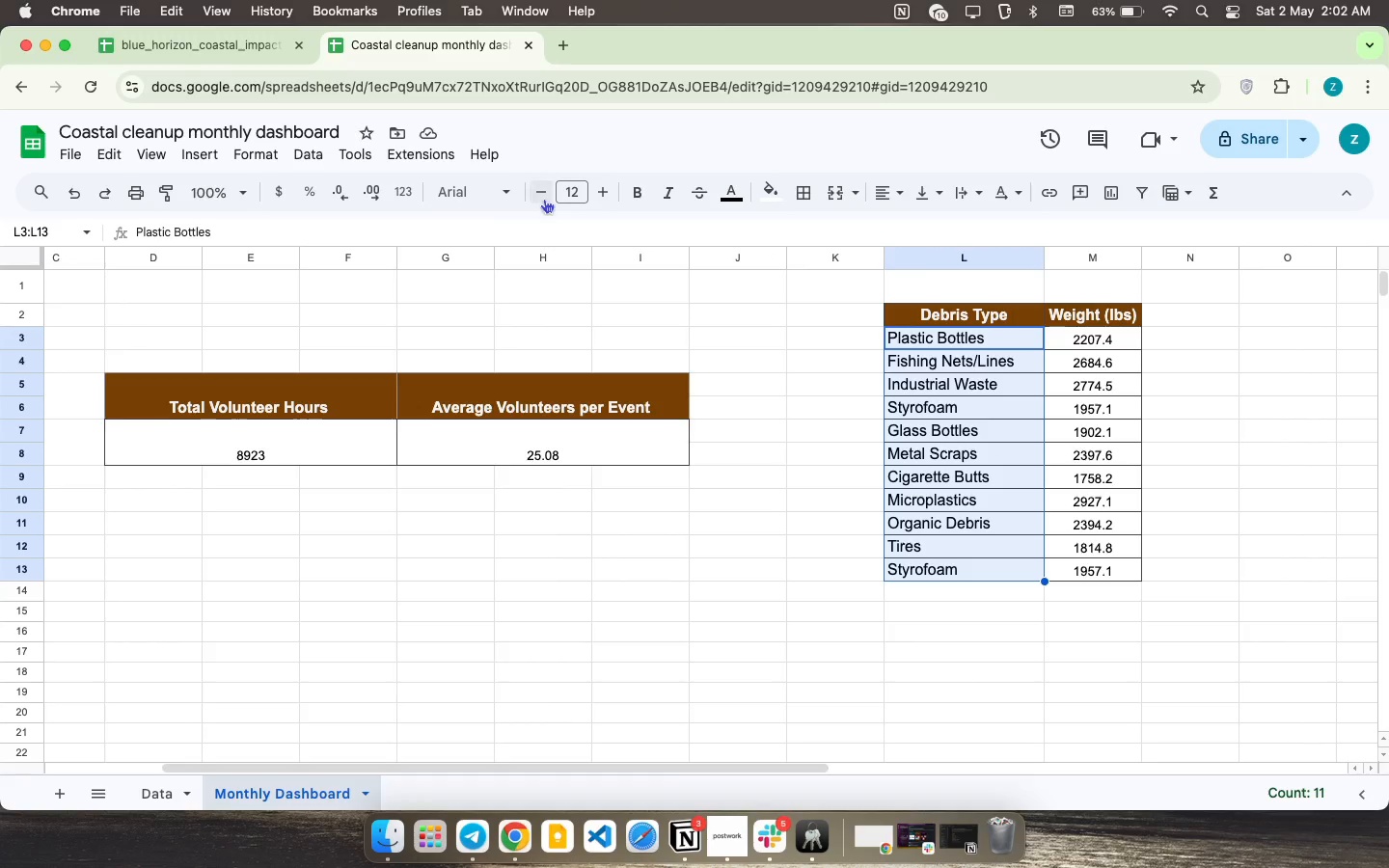 
left_click([544, 199])
 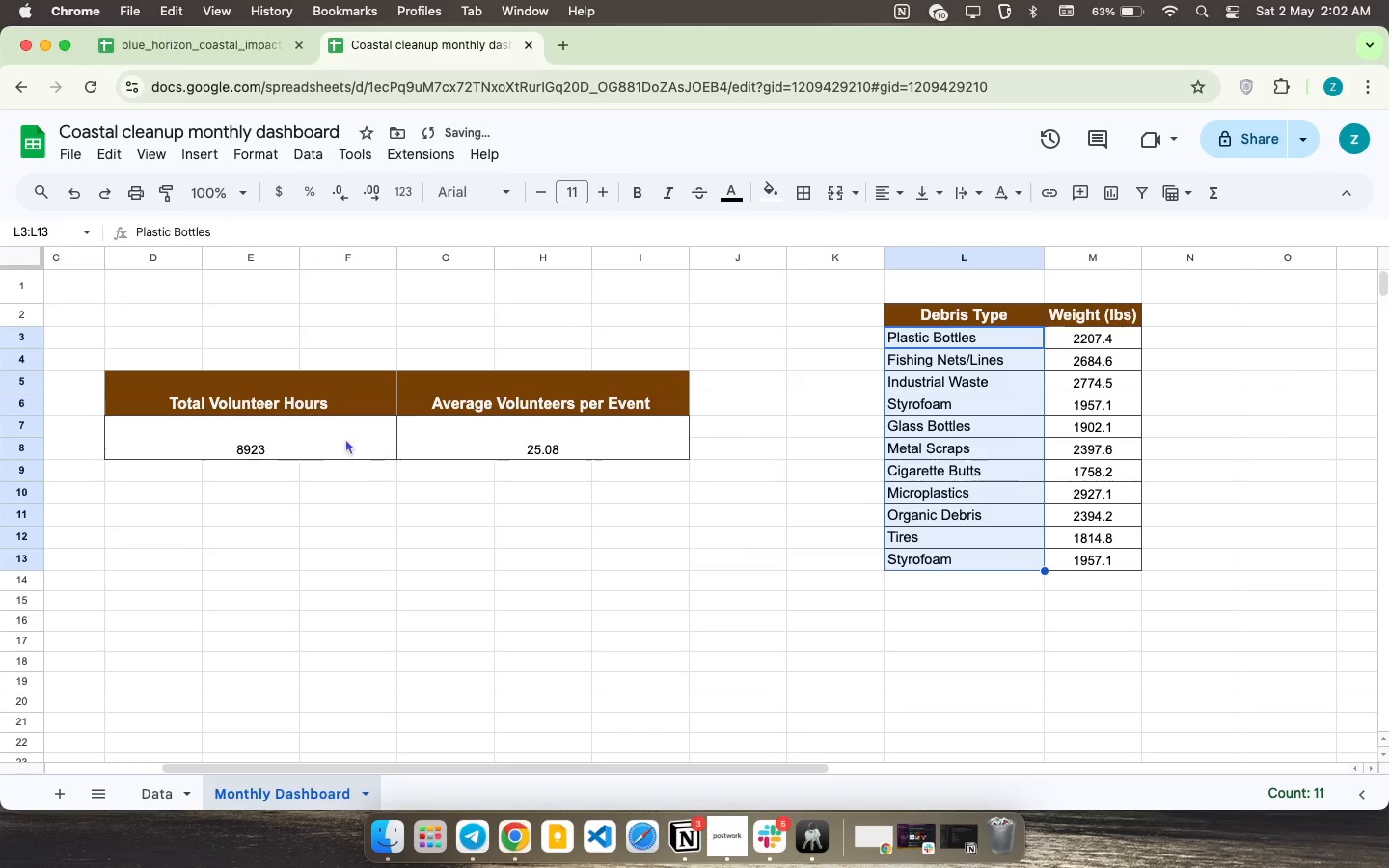 
left_click([338, 438])
 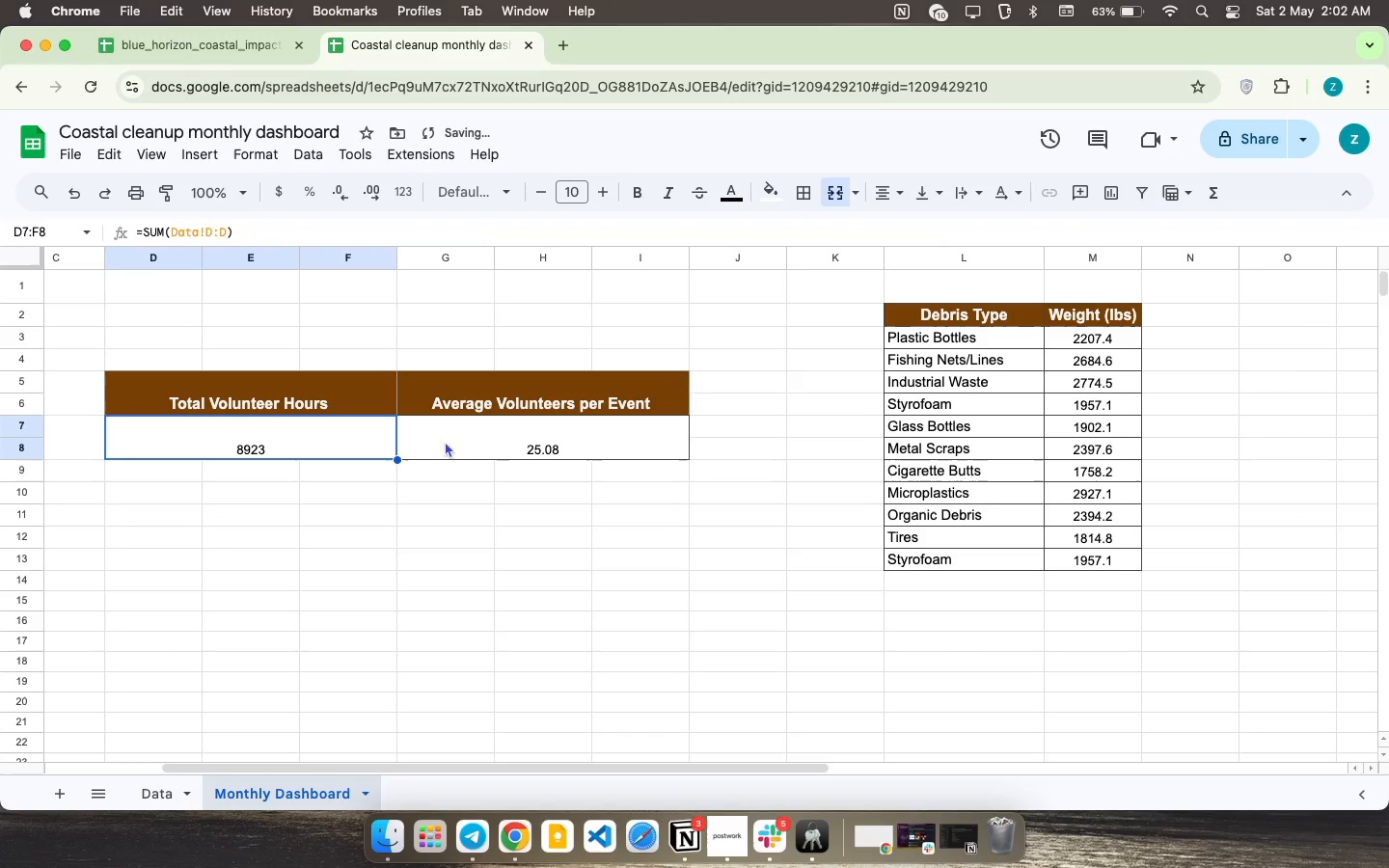 
hold_key(key=CommandLeft, duration=5.08)
left_click_drag(start_coordinate=[1114, 334], to_coordinate=[1121, 547])
 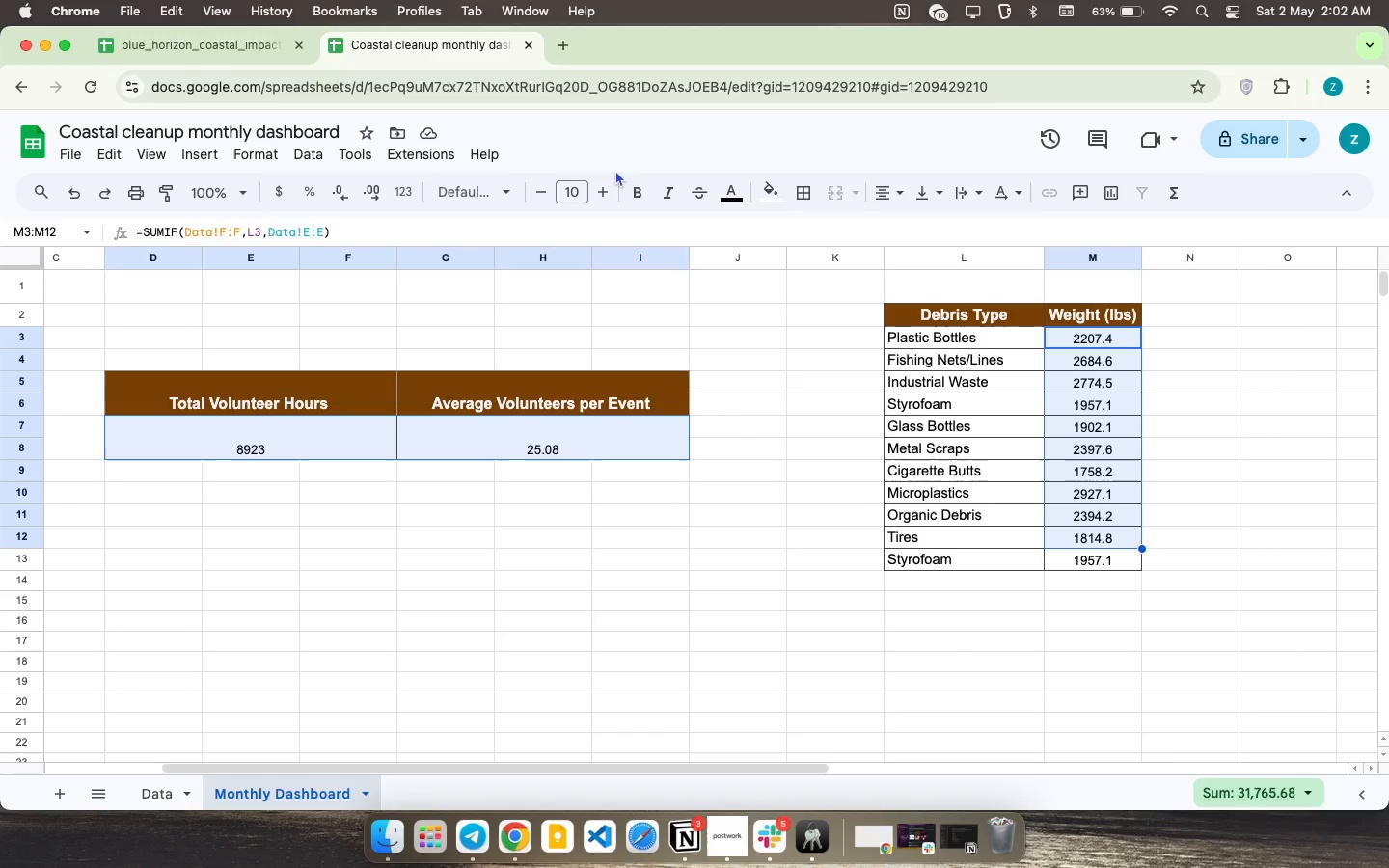 
left_click([600, 187])
 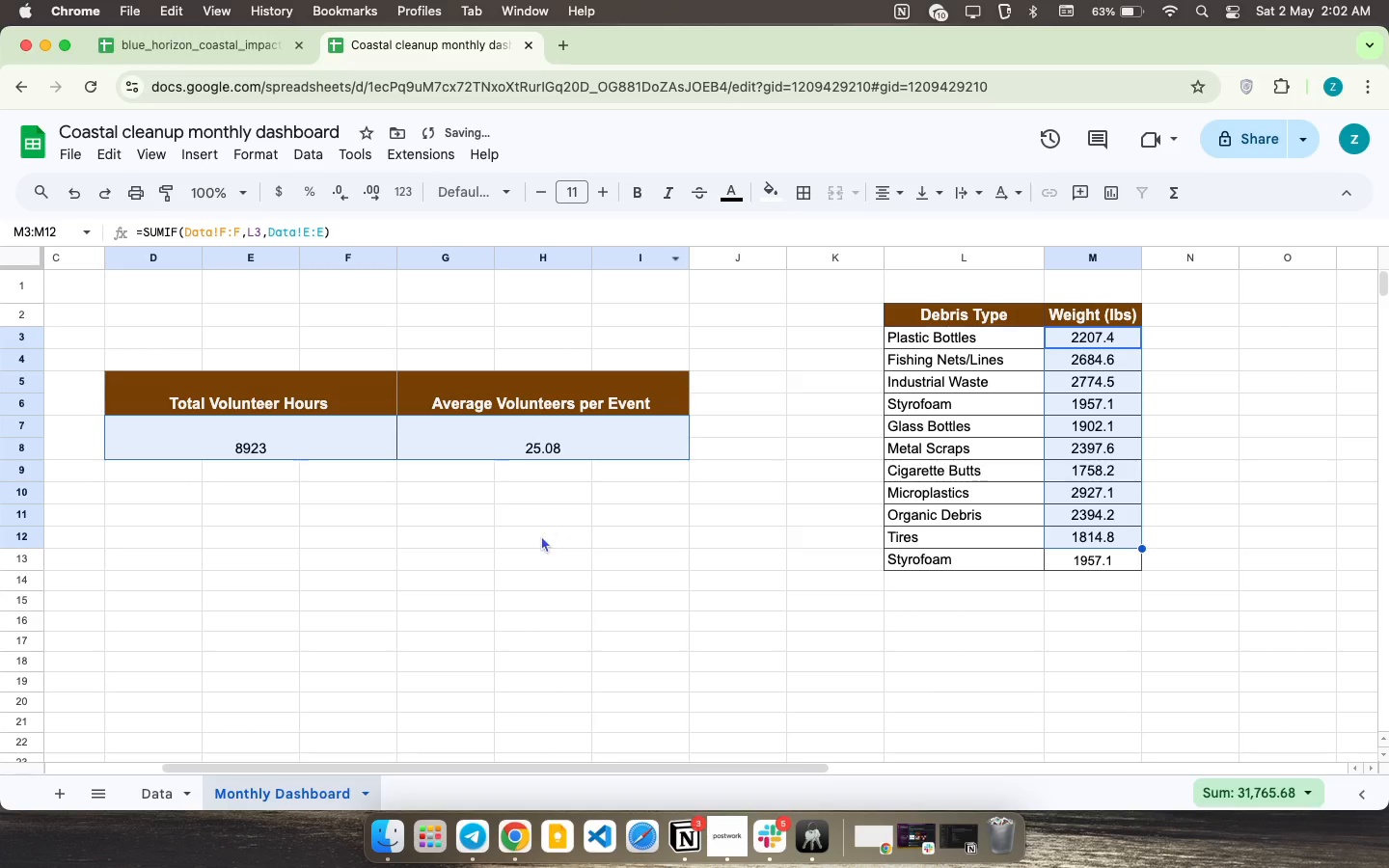 
left_click([541, 536])
 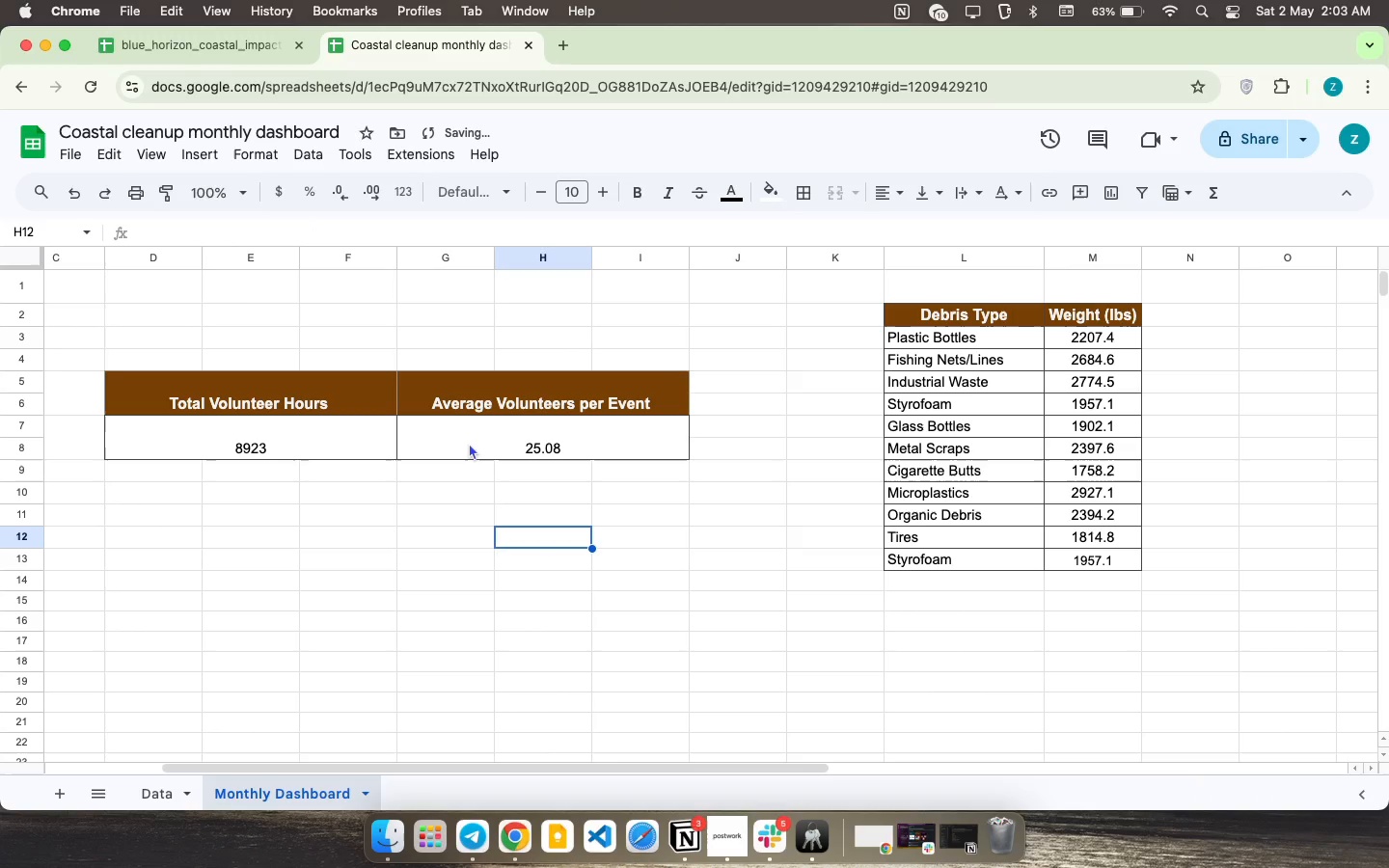 
scroll: coordinate [469, 441], scroll_direction: up, amount: 8.0
 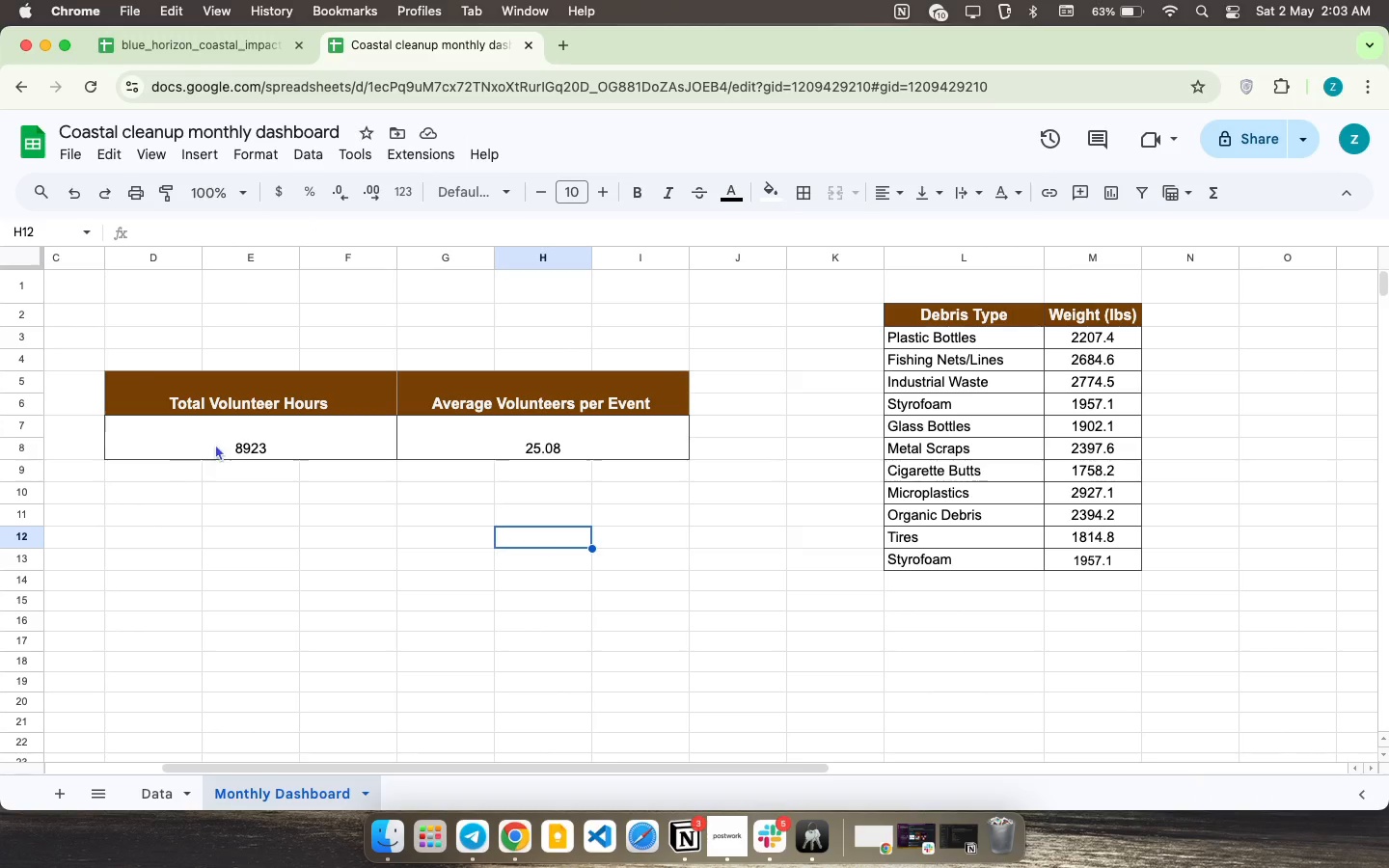 
left_click_drag(start_coordinate=[270, 400], to_coordinate=[648, 416])
 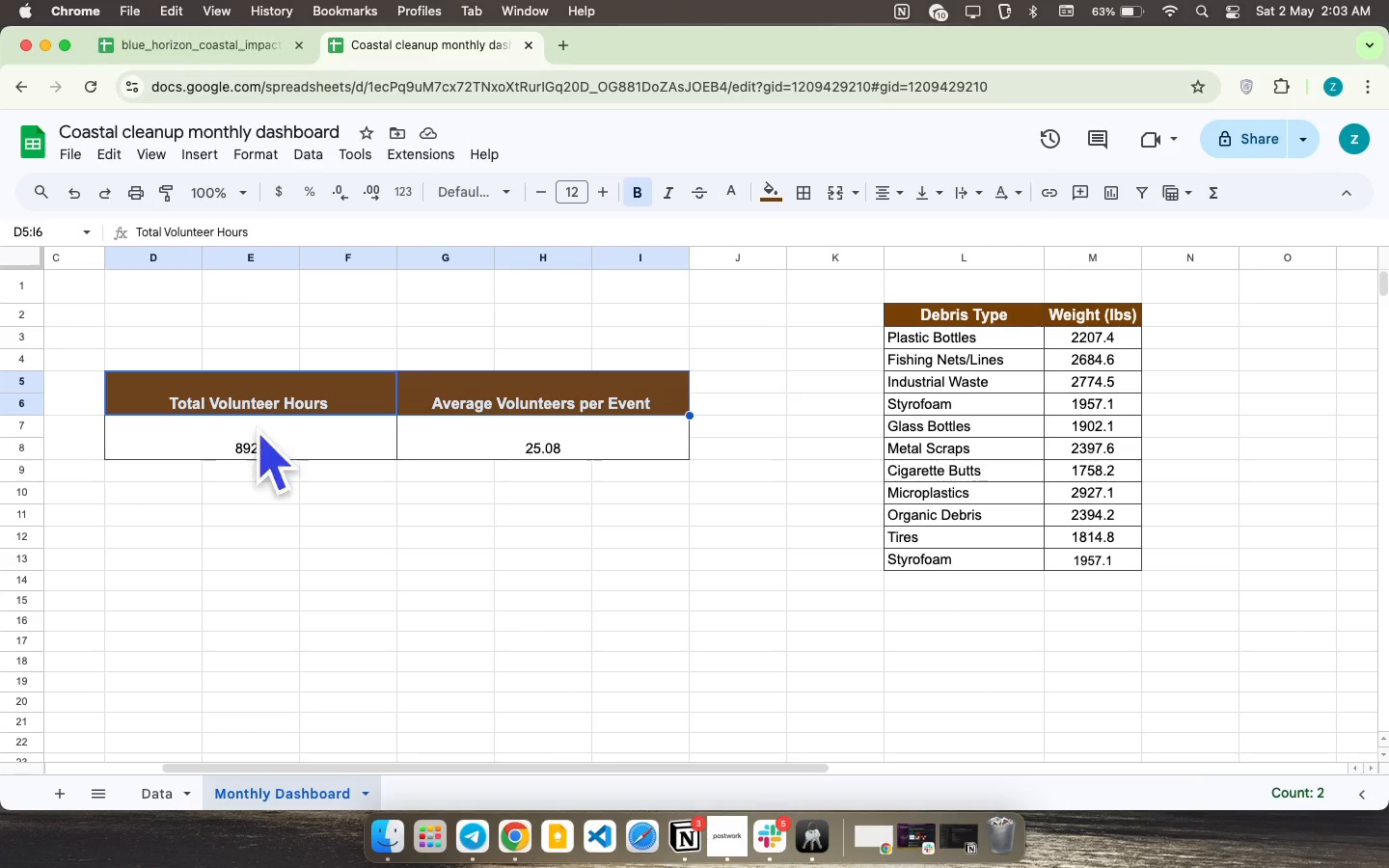 
left_click([258, 424])
 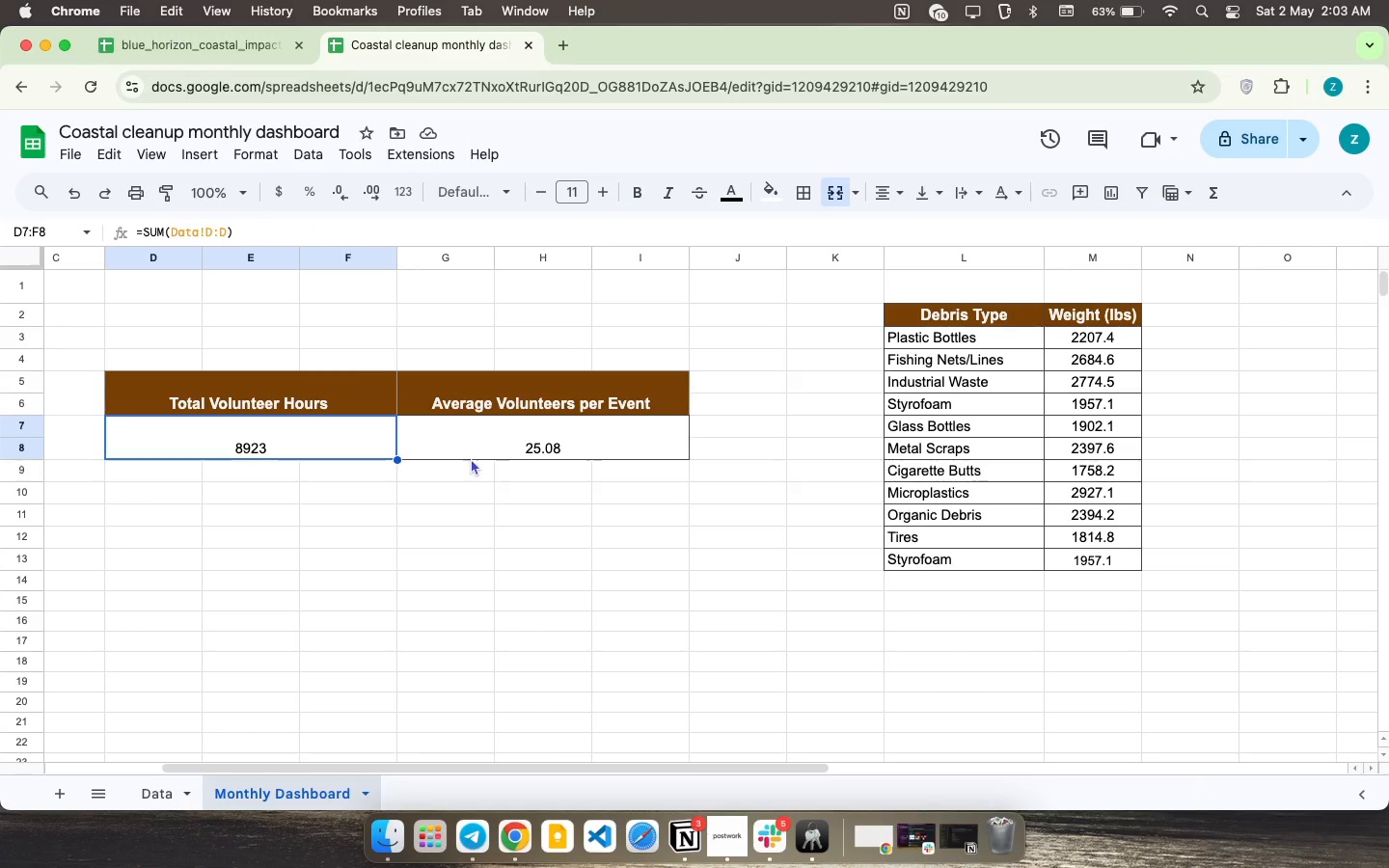 
hold_key(key=CommandLeft, duration=0.66)
left_click([517, 449])
 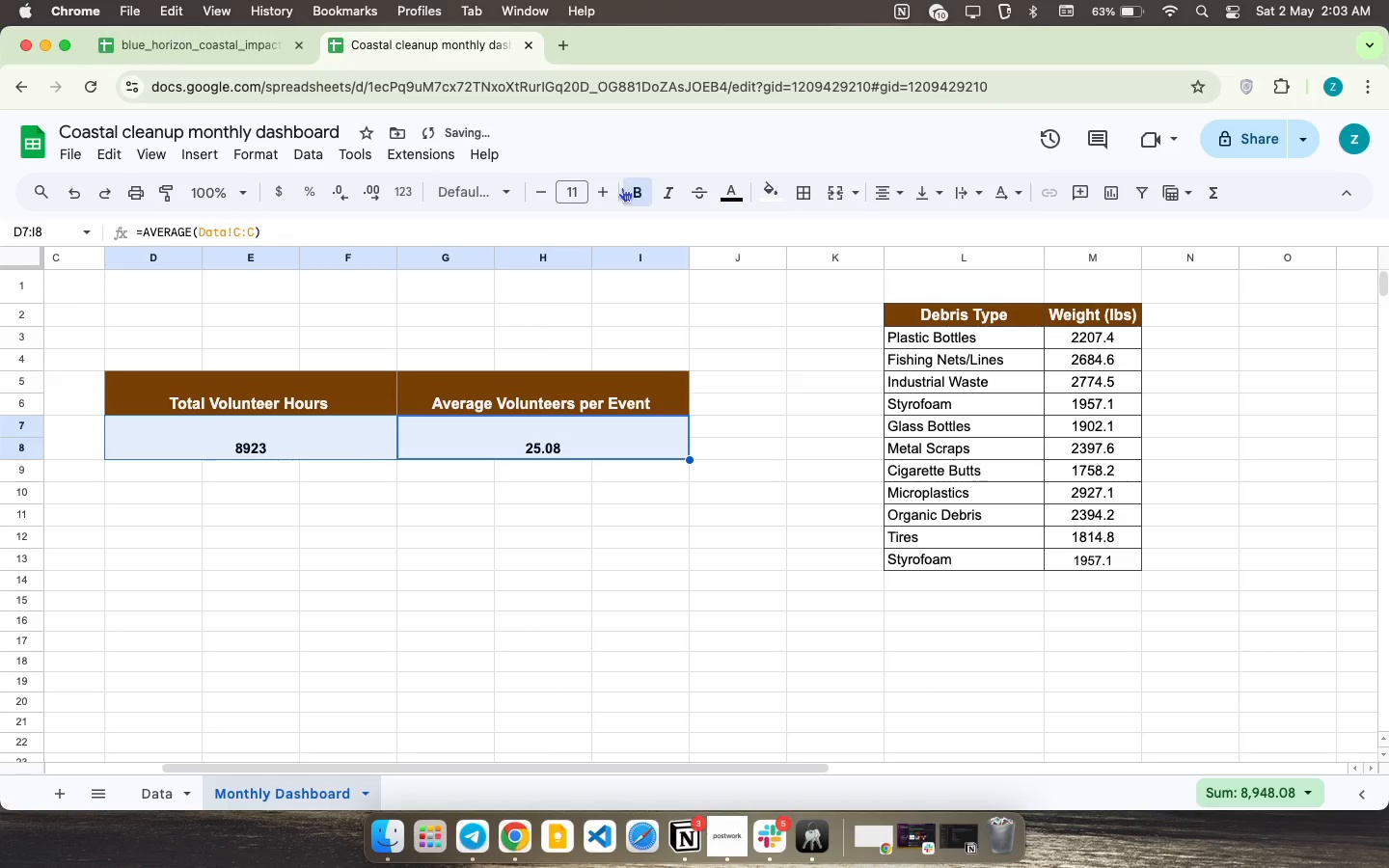 
double_click([614, 189])
 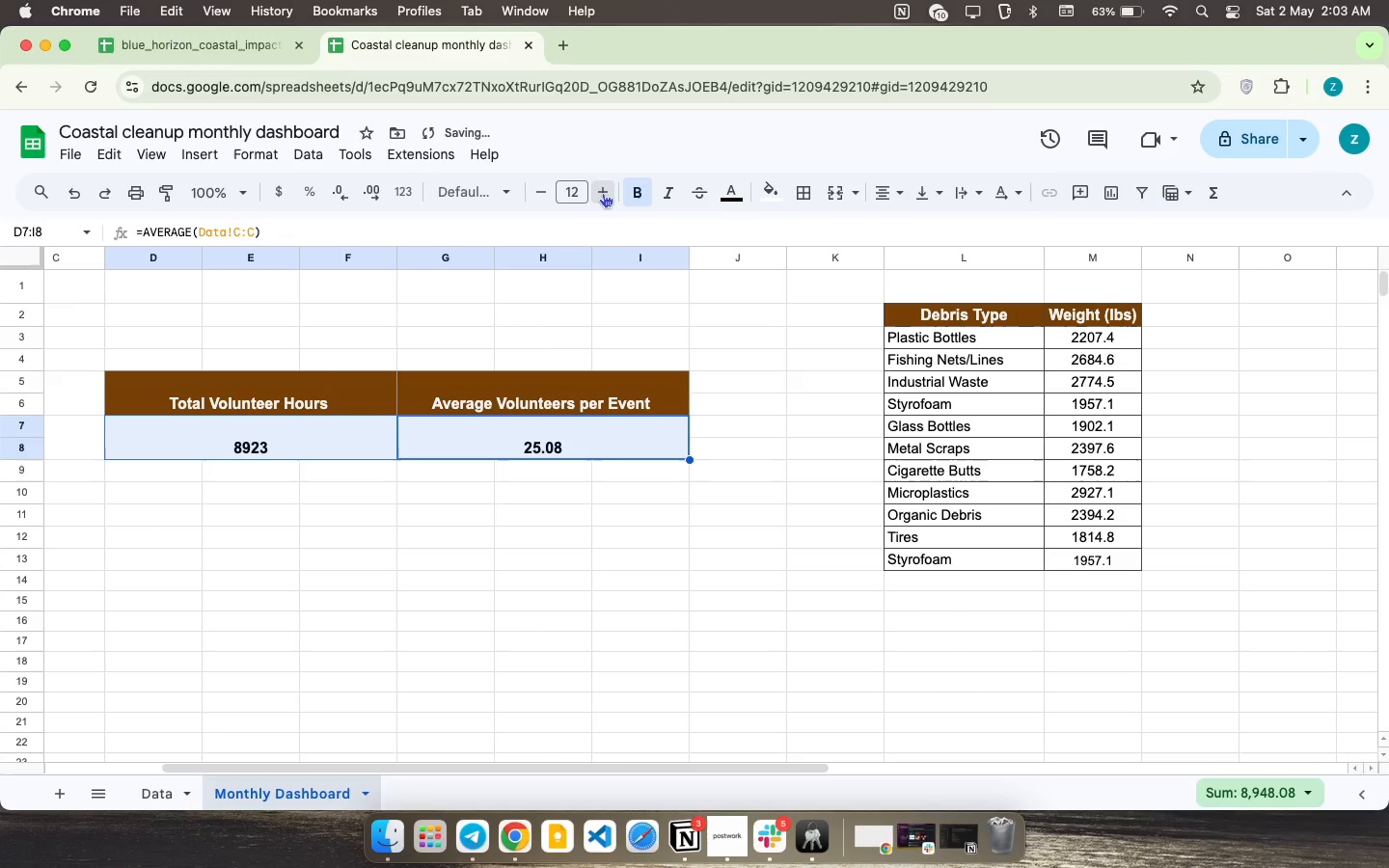 
double_click([603, 193])
 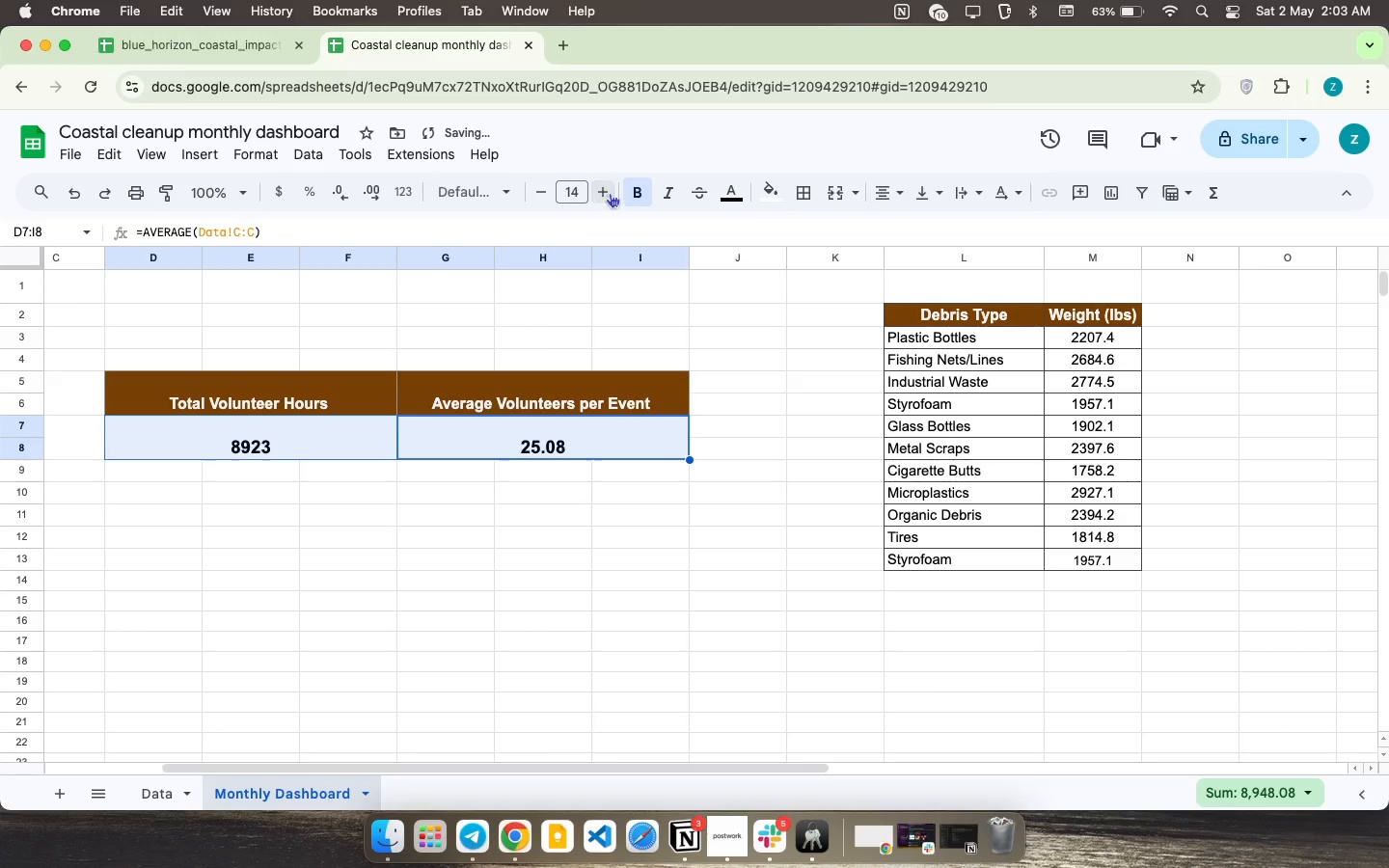 
triple_click([603, 193])
 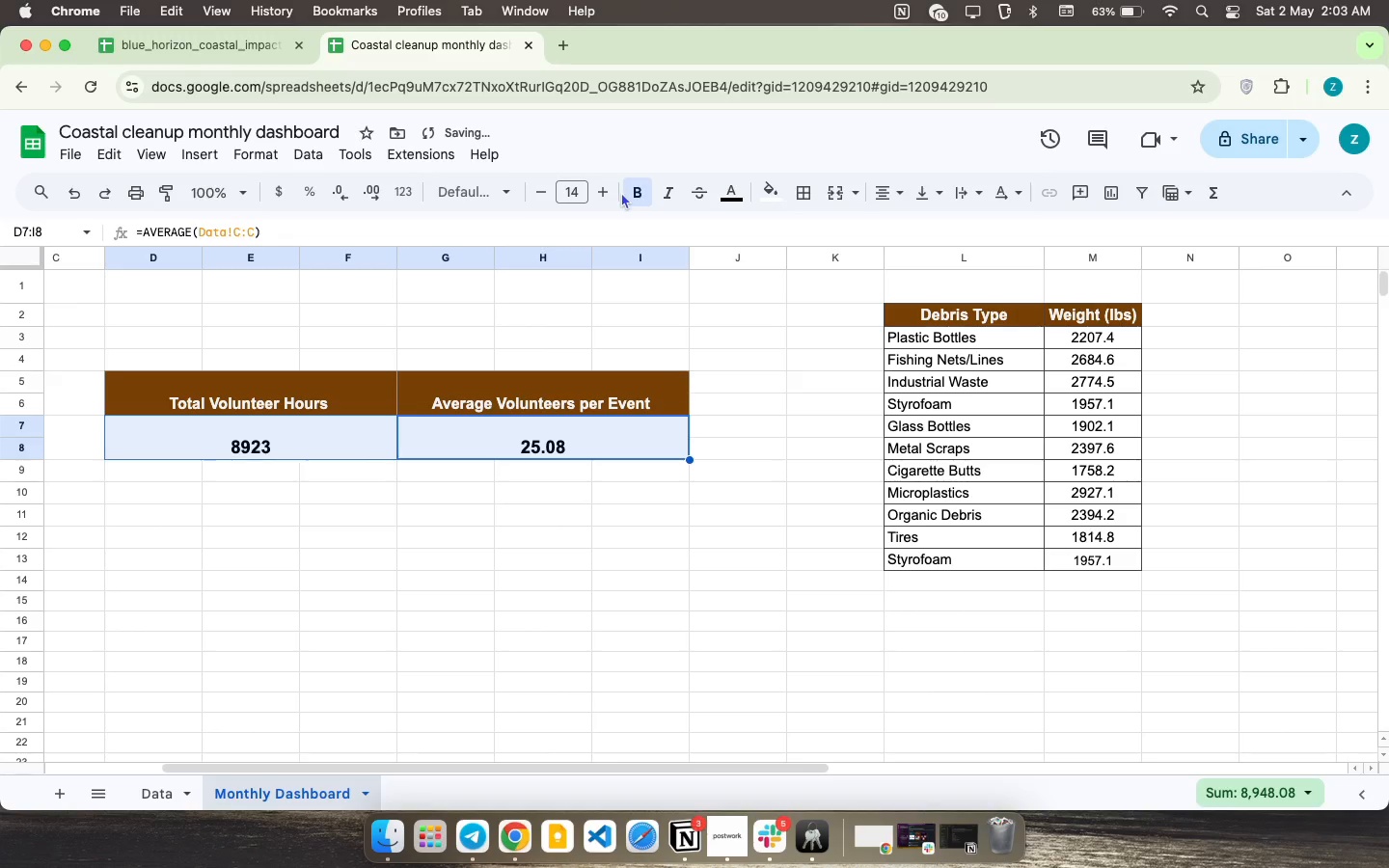 
triple_click([621, 192])
 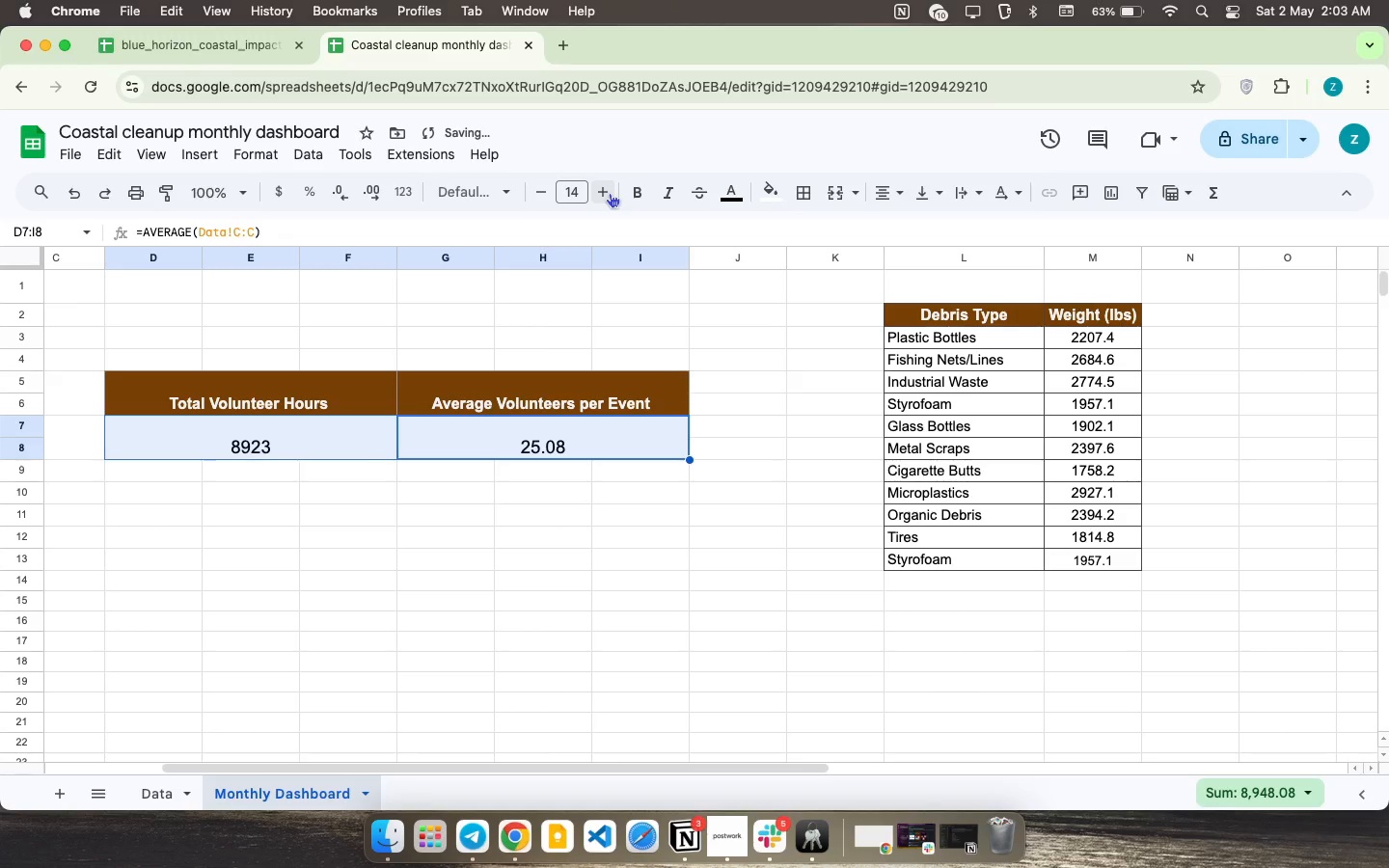 
left_click([610, 193])
 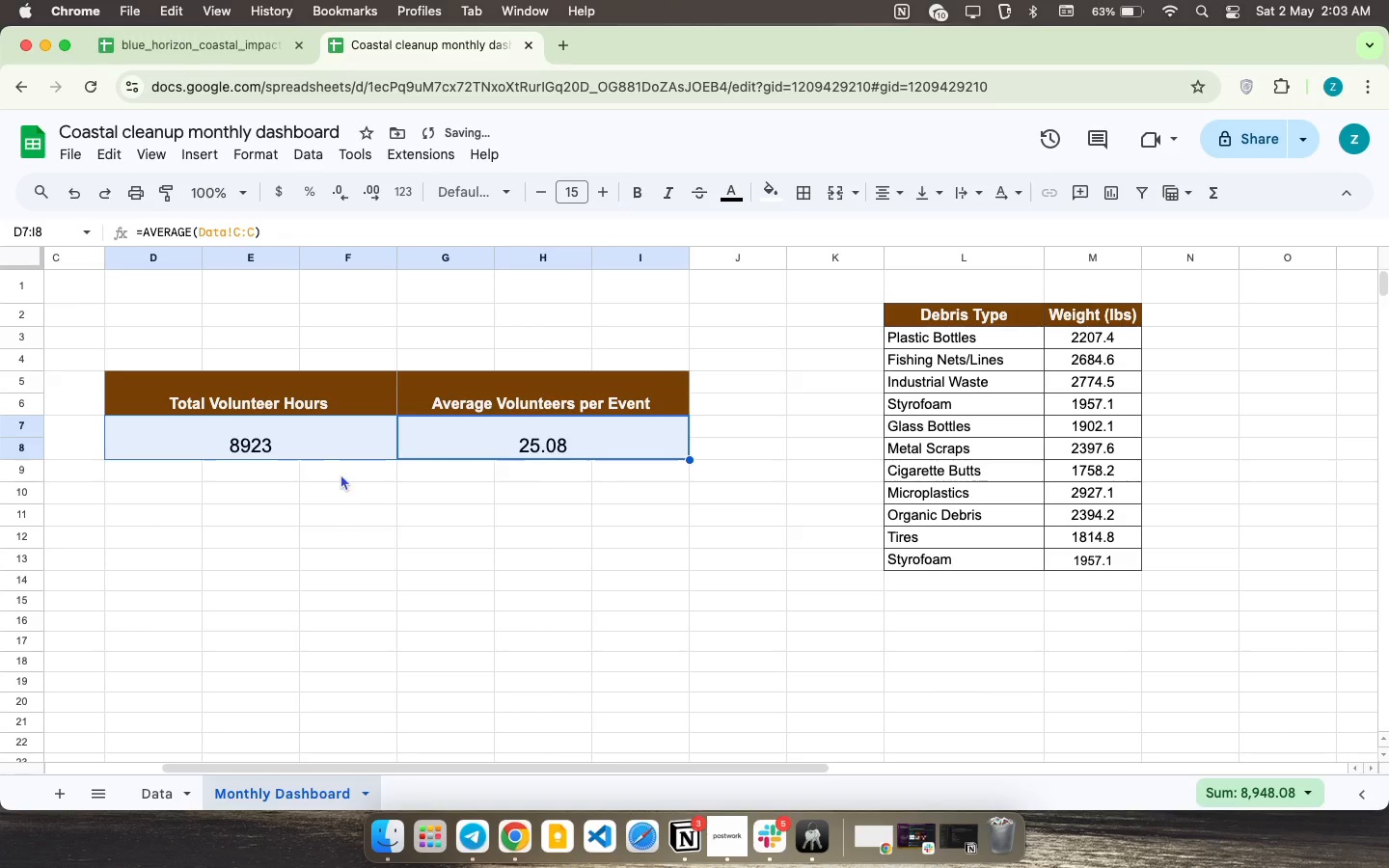 
left_click([340, 474])
 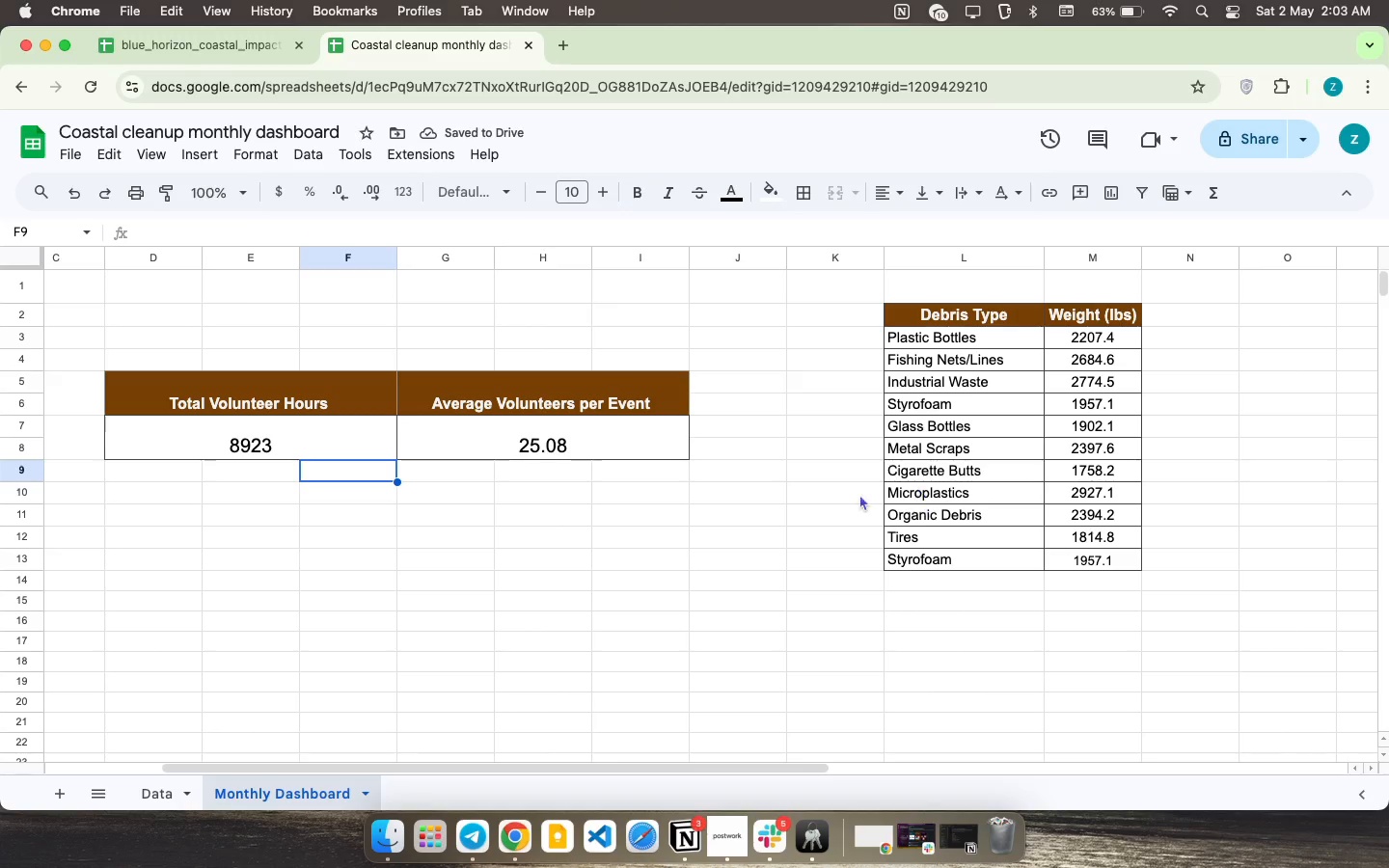 
scroll: coordinate [205, 366], scroll_direction: up, amount: 37.0
 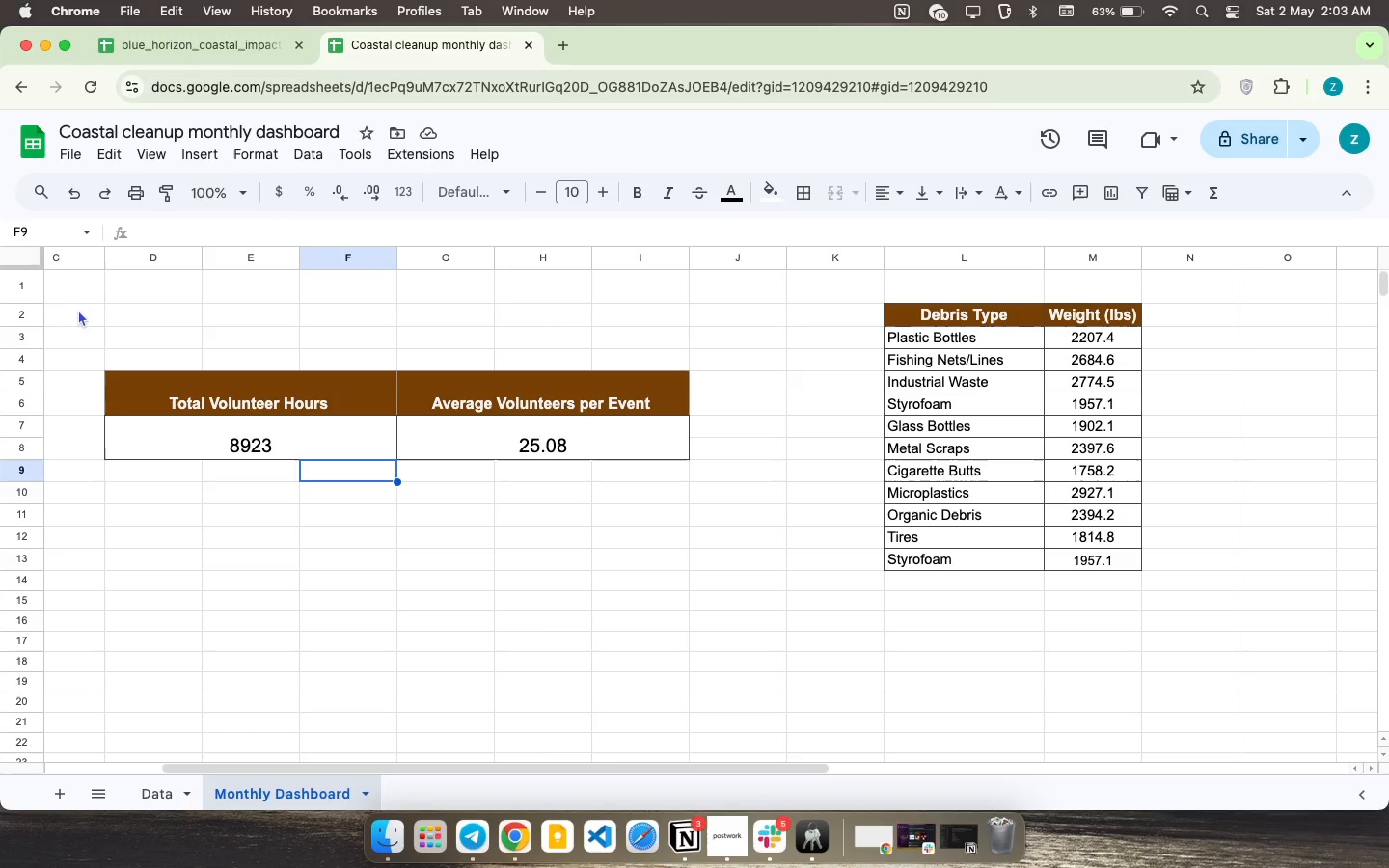 
left_click([80, 288])
 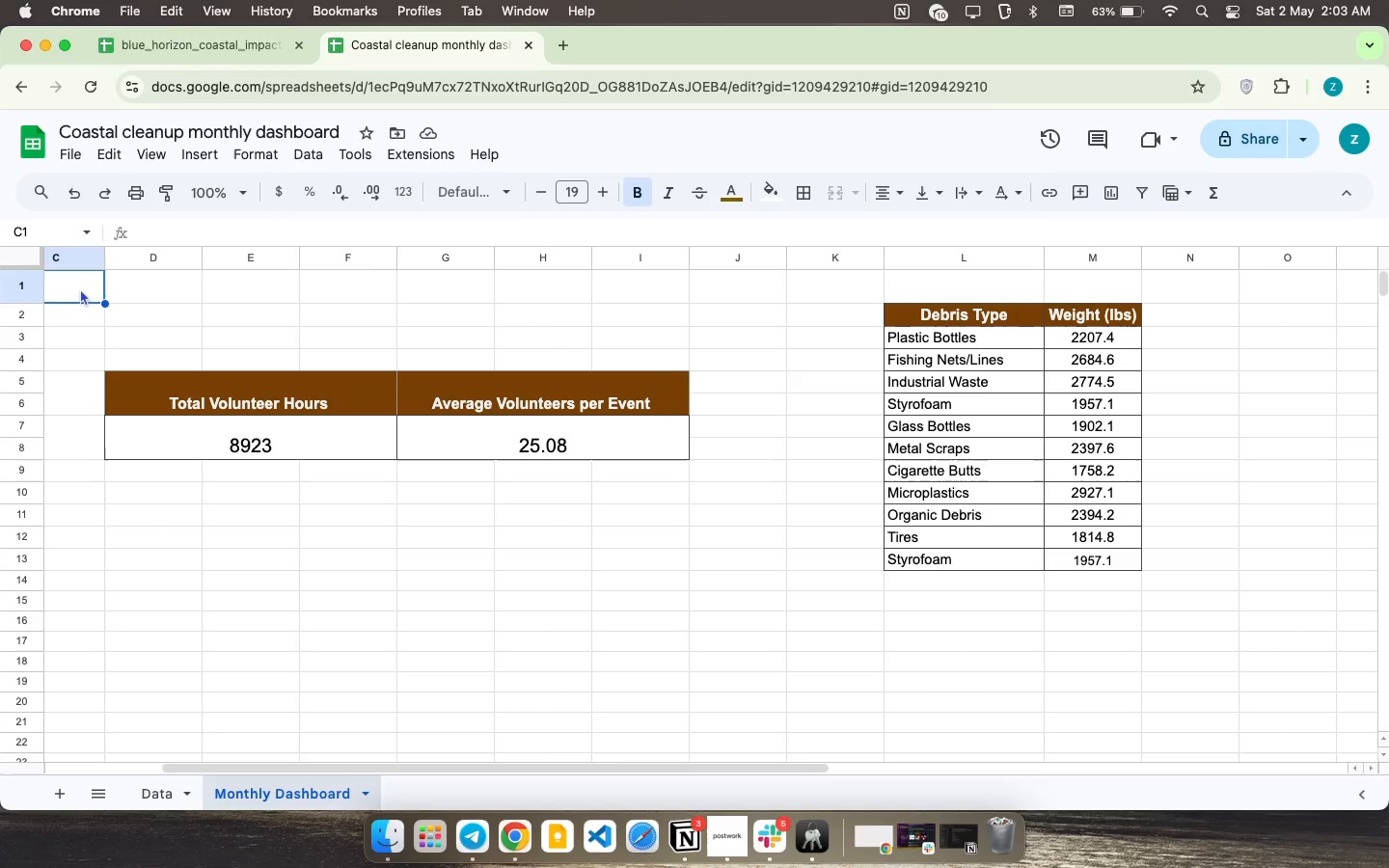 
scroll: coordinate [160, 455], scroll_direction: up, amount: 97.0
 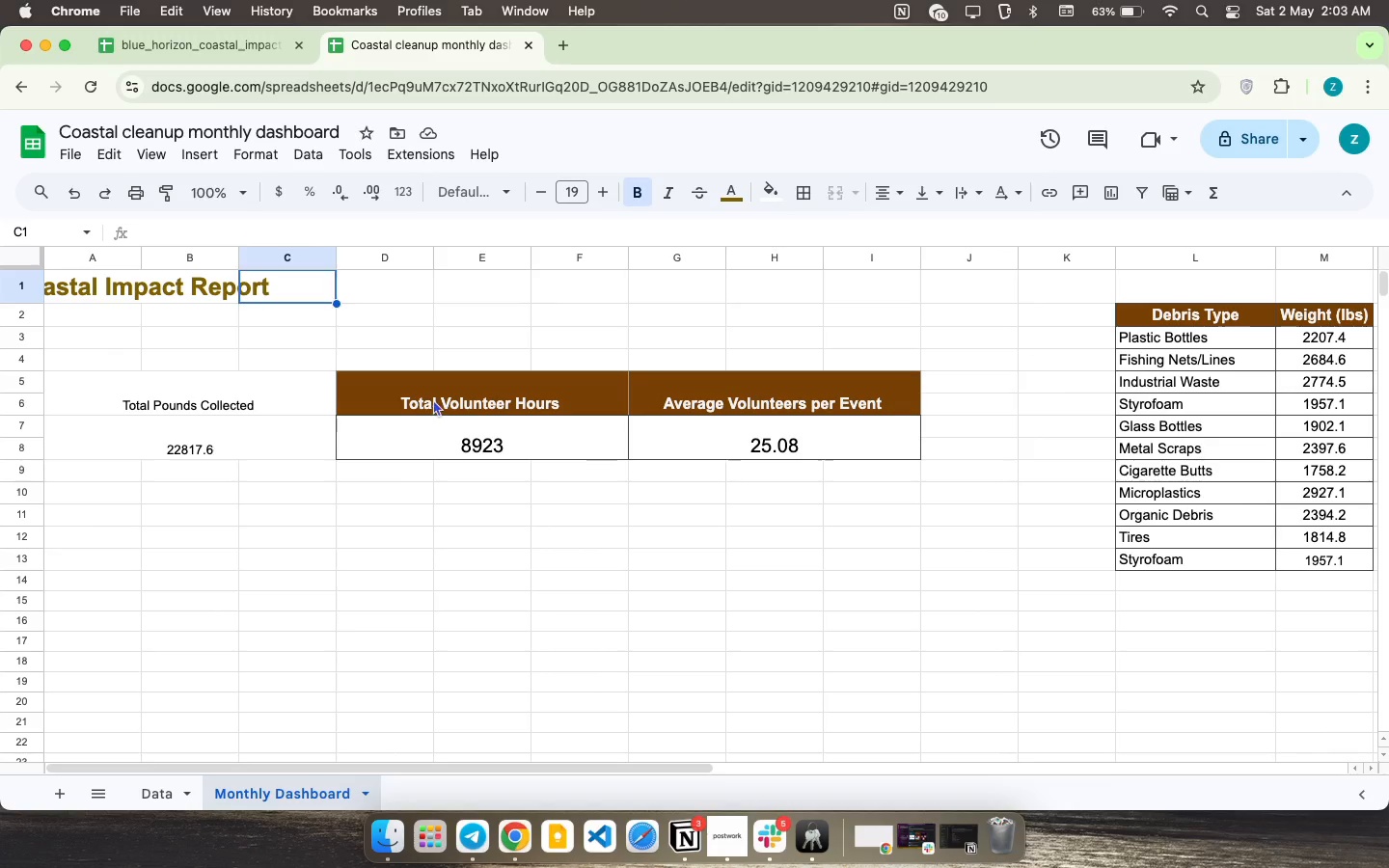 
left_click_drag(start_coordinate=[433, 399], to_coordinate=[438, 452])
 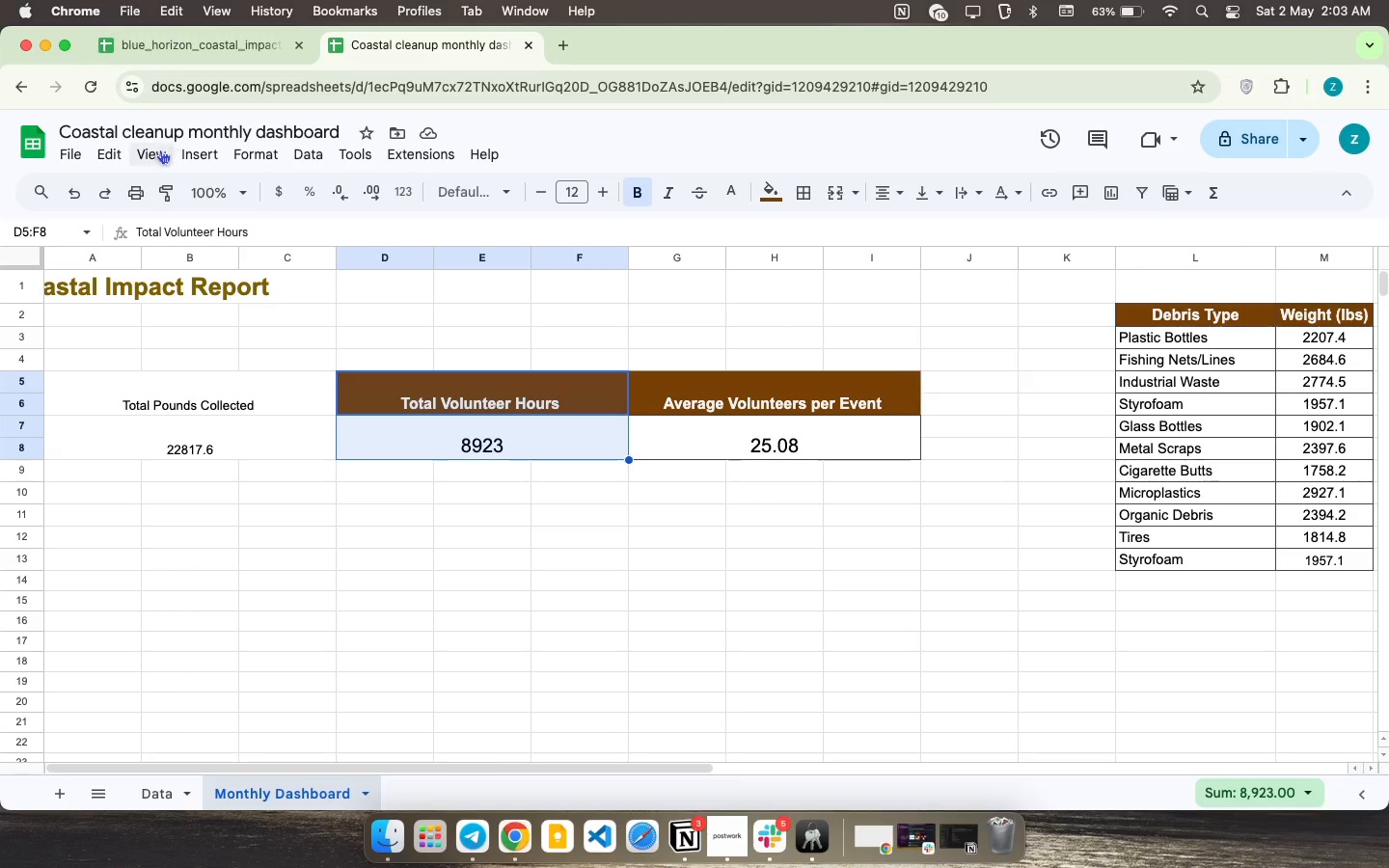 
left_click([165, 200])
 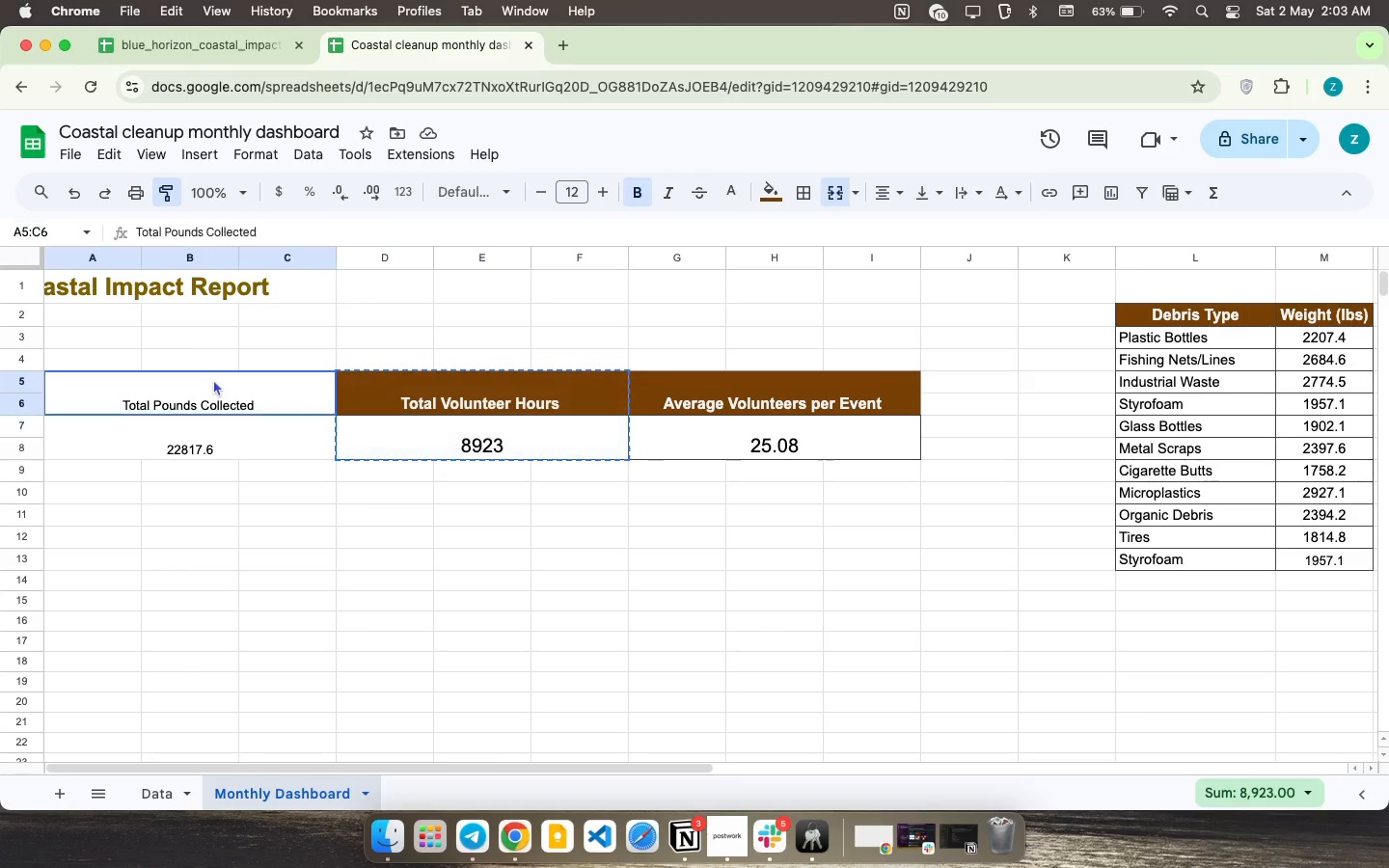 
left_click_drag(start_coordinate=[213, 379], to_coordinate=[217, 452])
 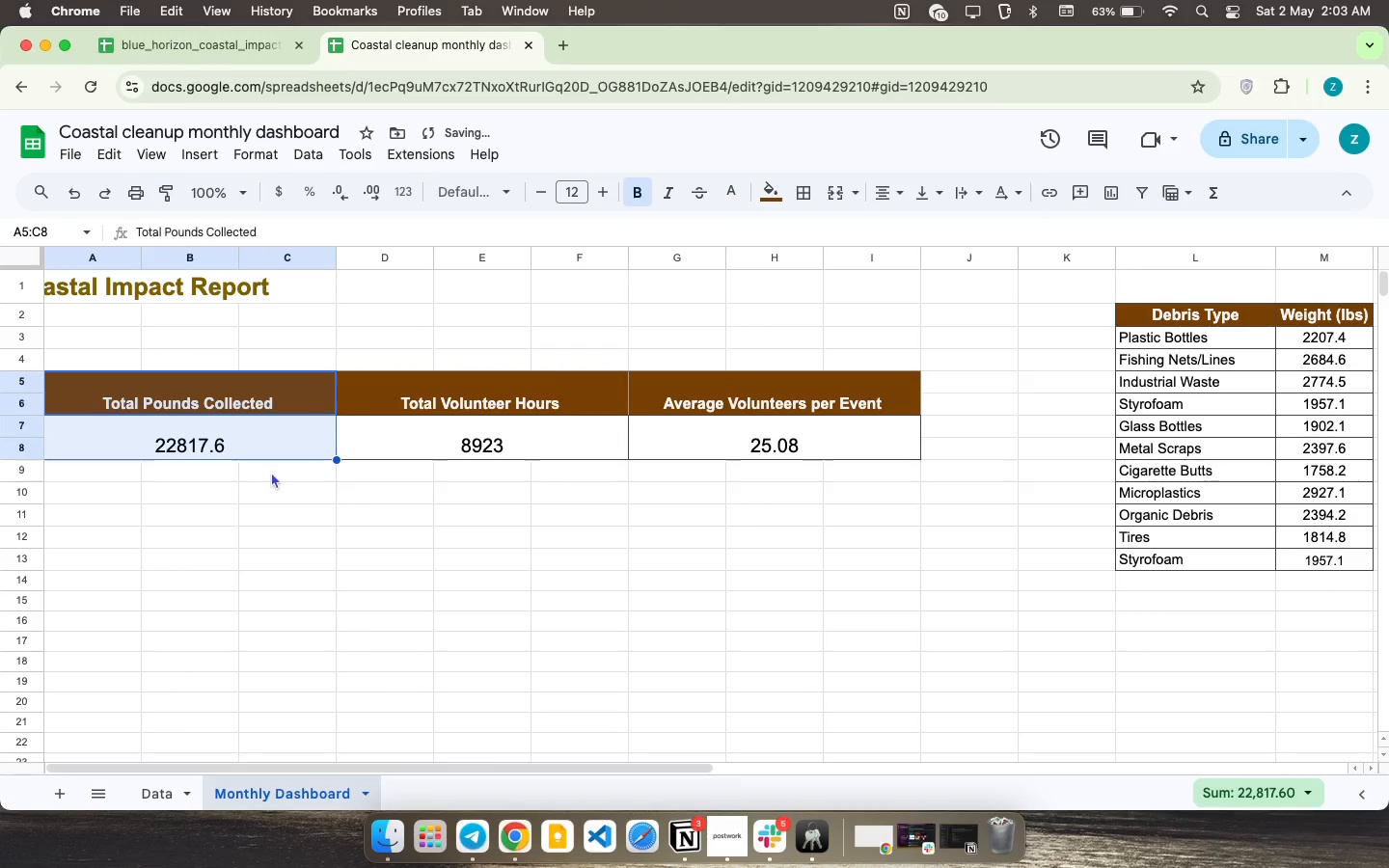 
left_click([271, 472])
 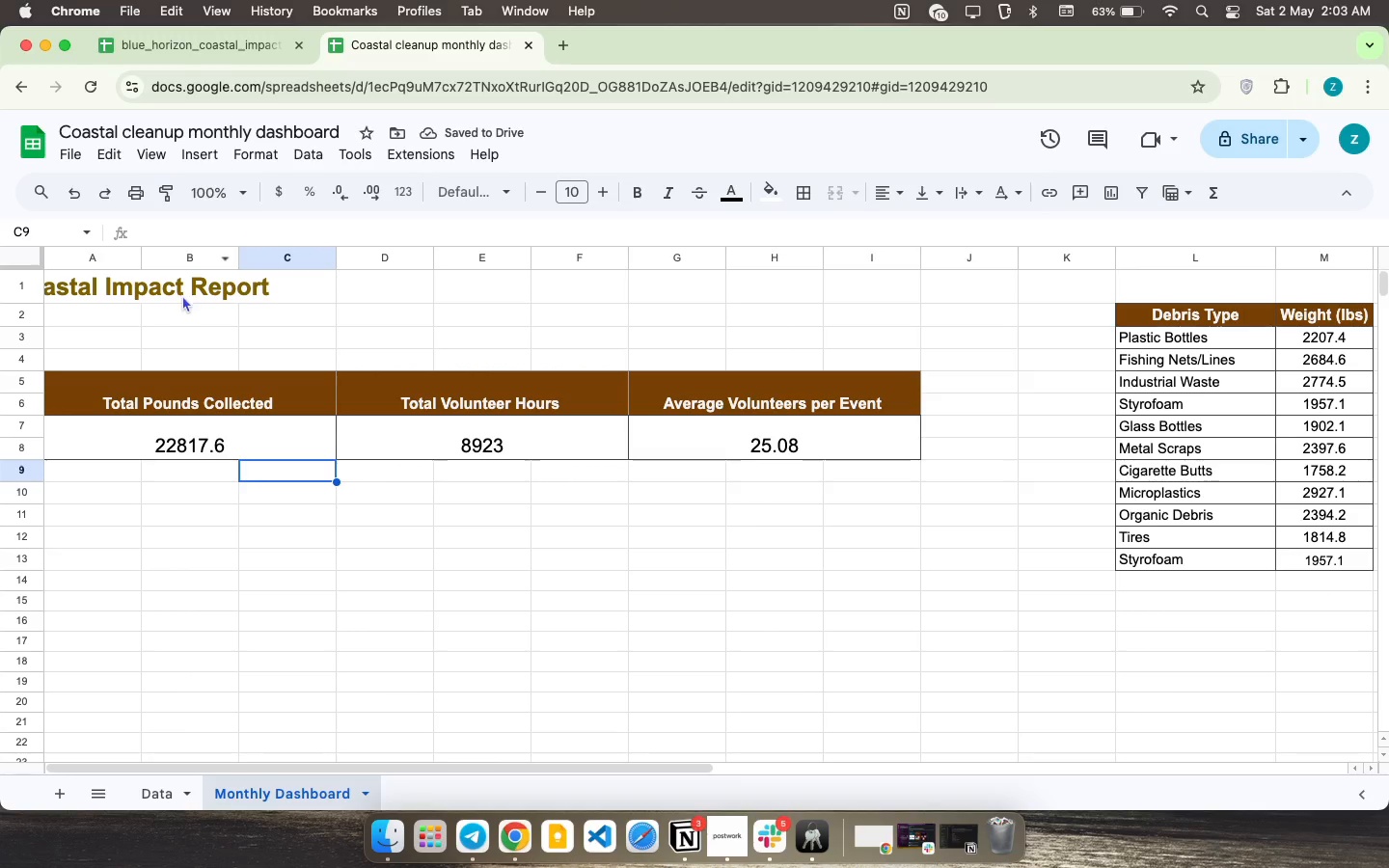 
left_click([134, 294])
 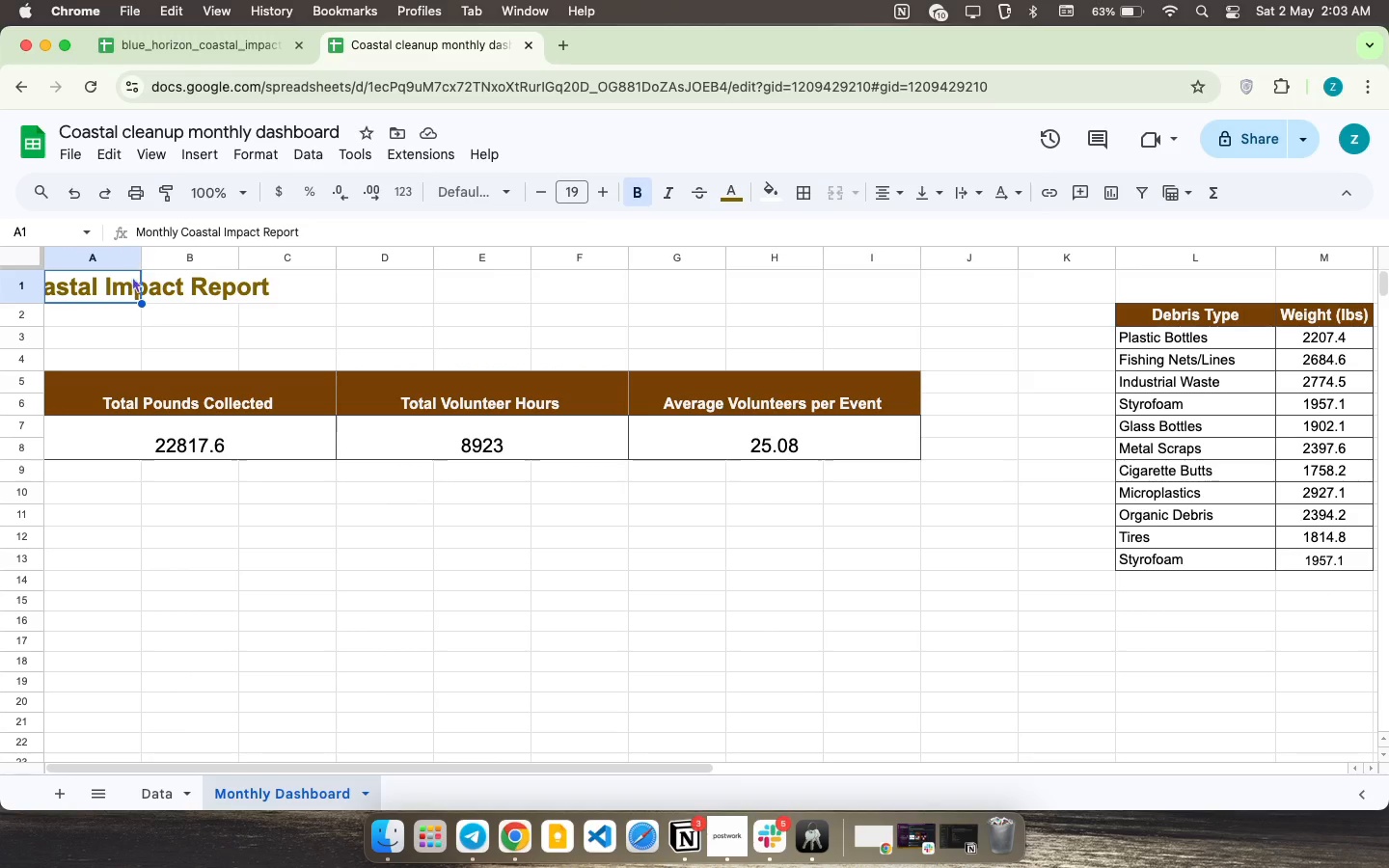 
scroll: coordinate [134, 289], scroll_direction: up, amount: 146.0
 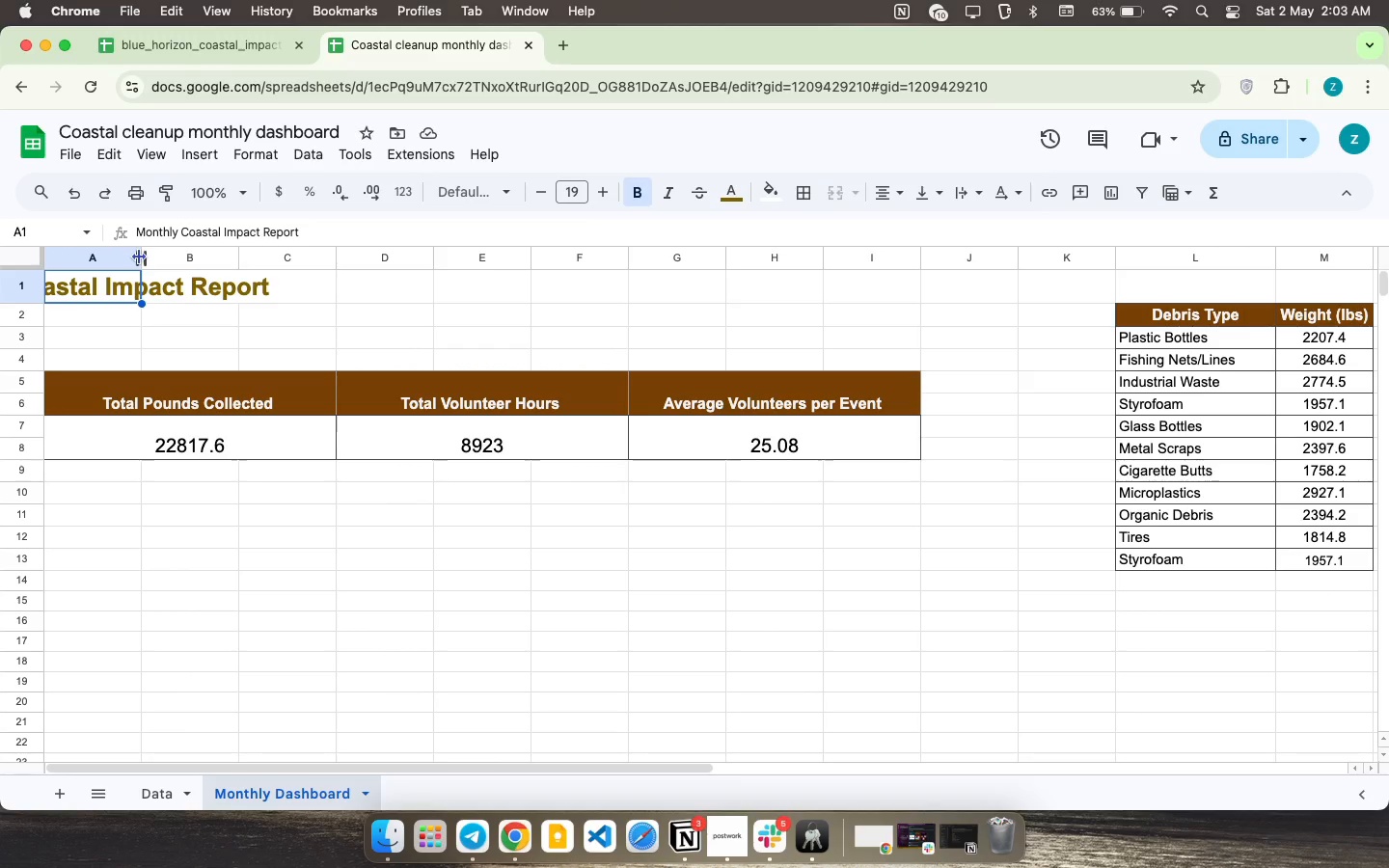 
left_click_drag(start_coordinate=[123, 284], to_coordinate=[965, 289])
 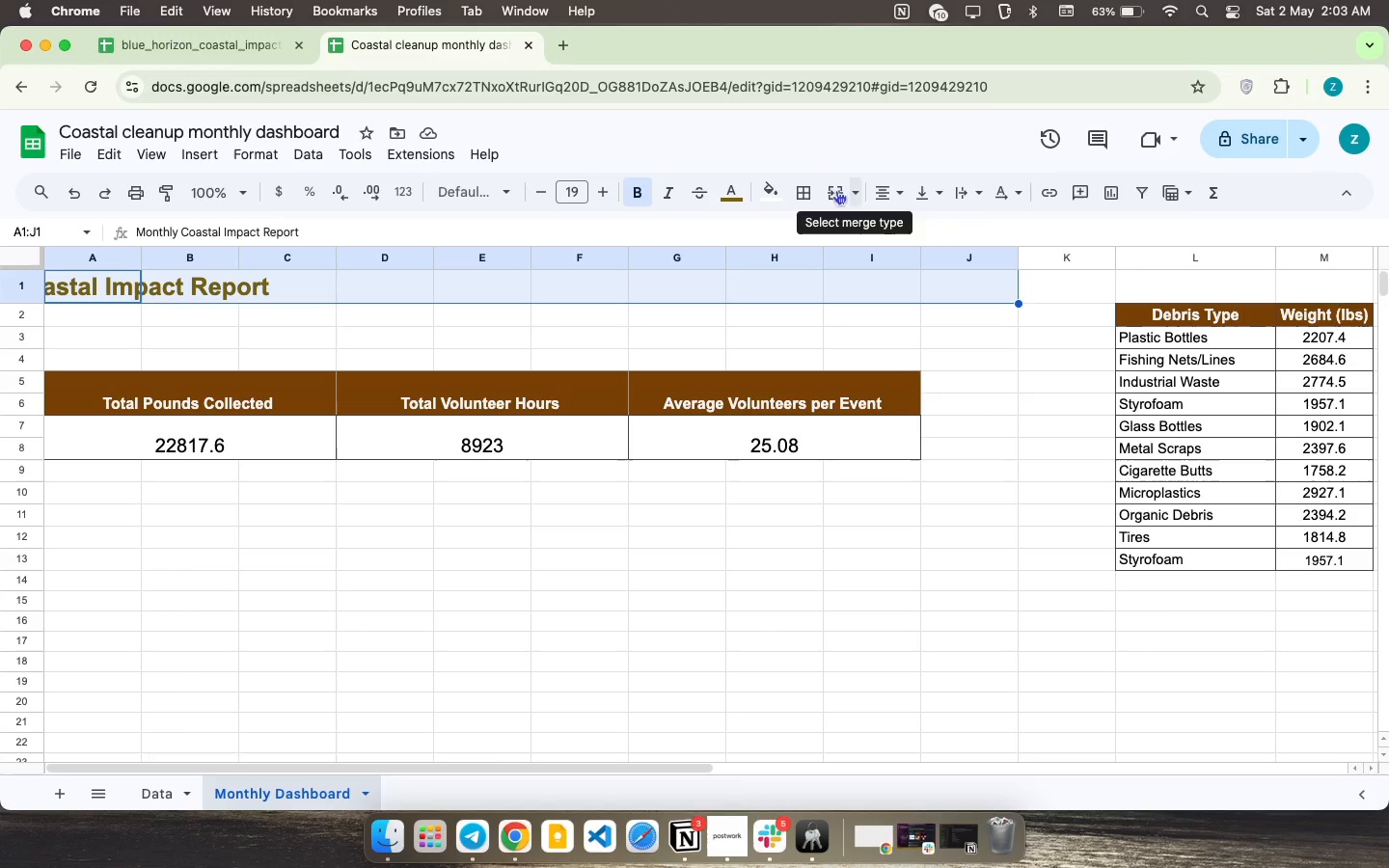 
left_click([831, 187])
 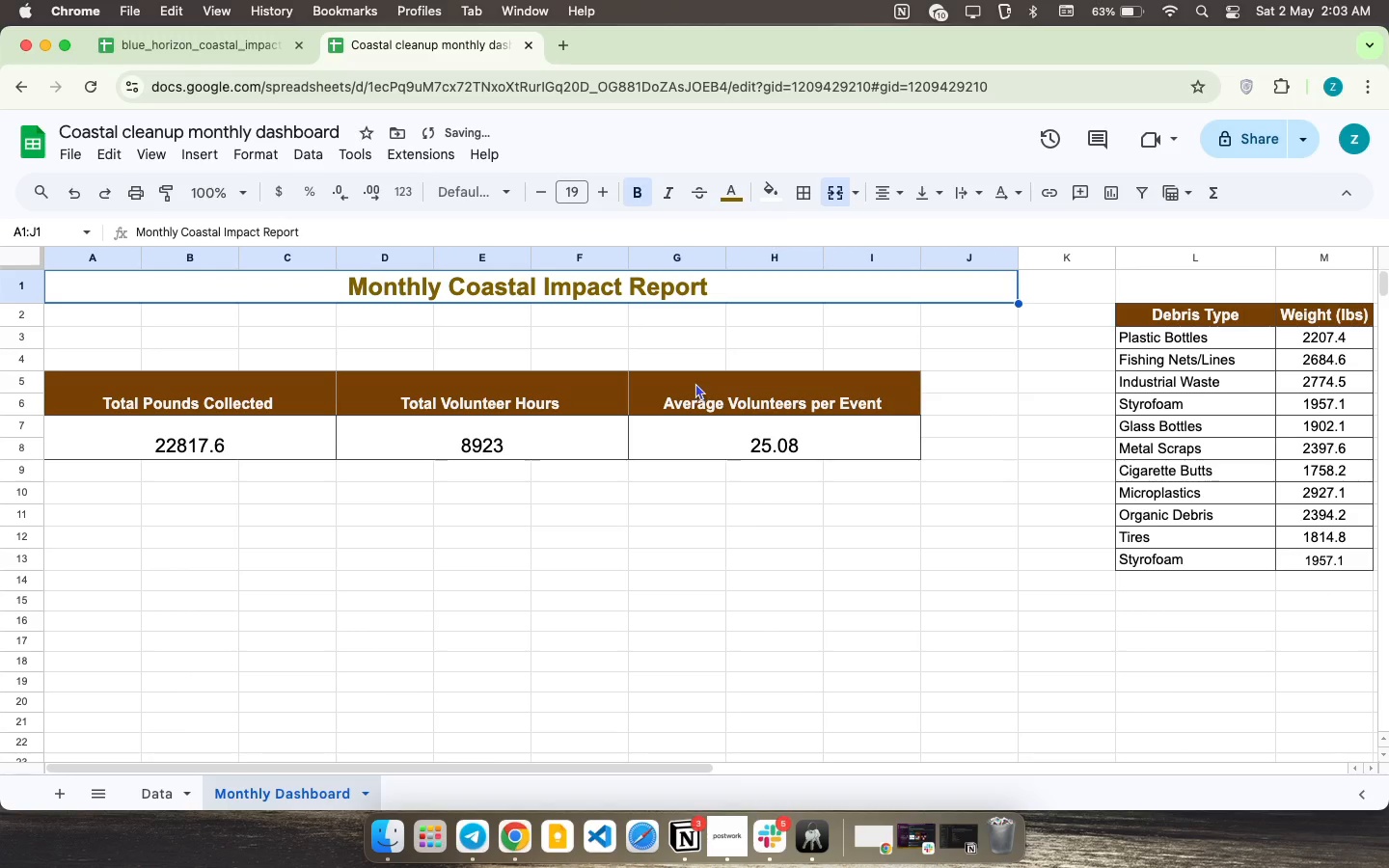 
left_click([695, 318])
 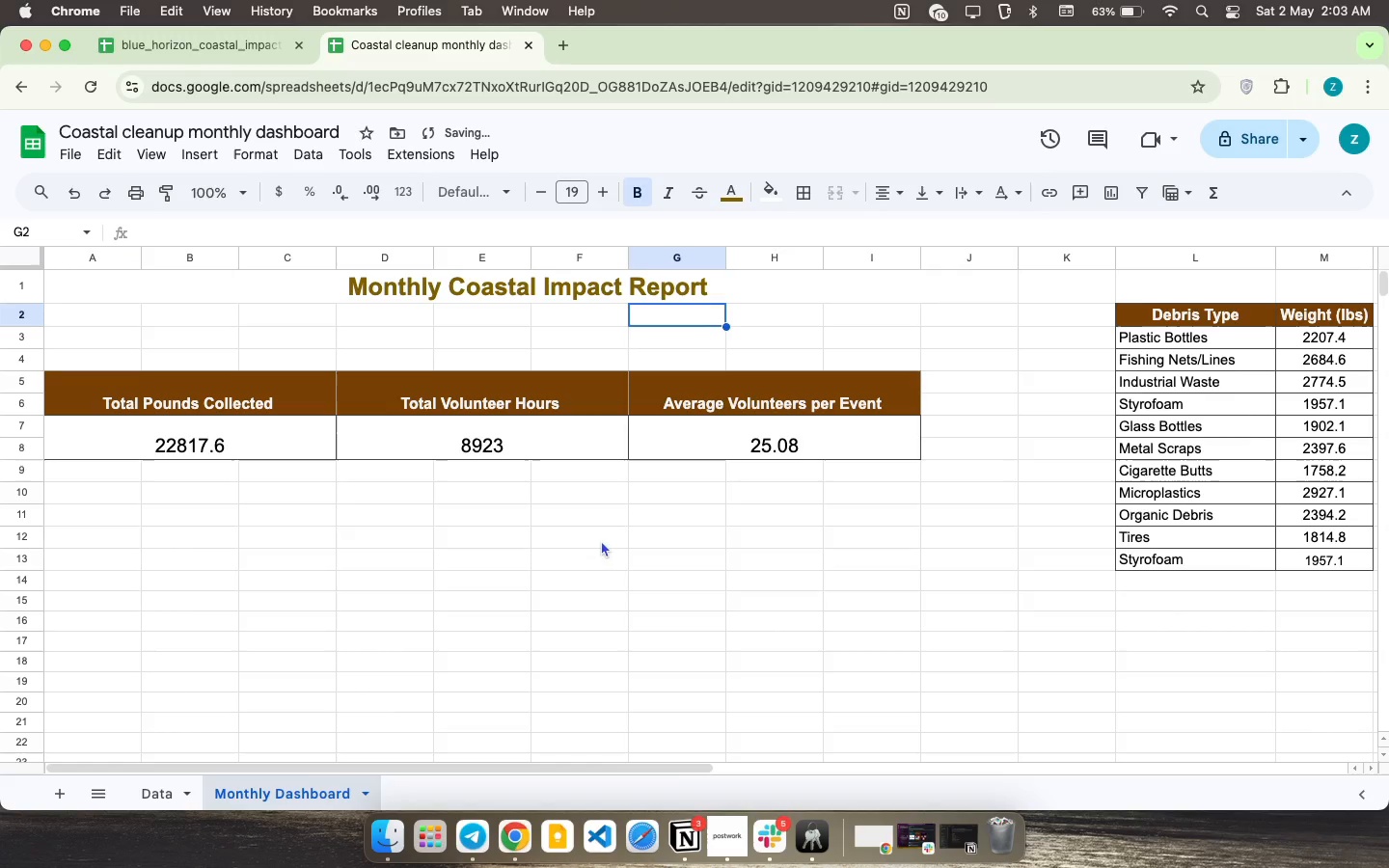 
scroll: coordinate [601, 540], scroll_direction: down, amount: 43.0
 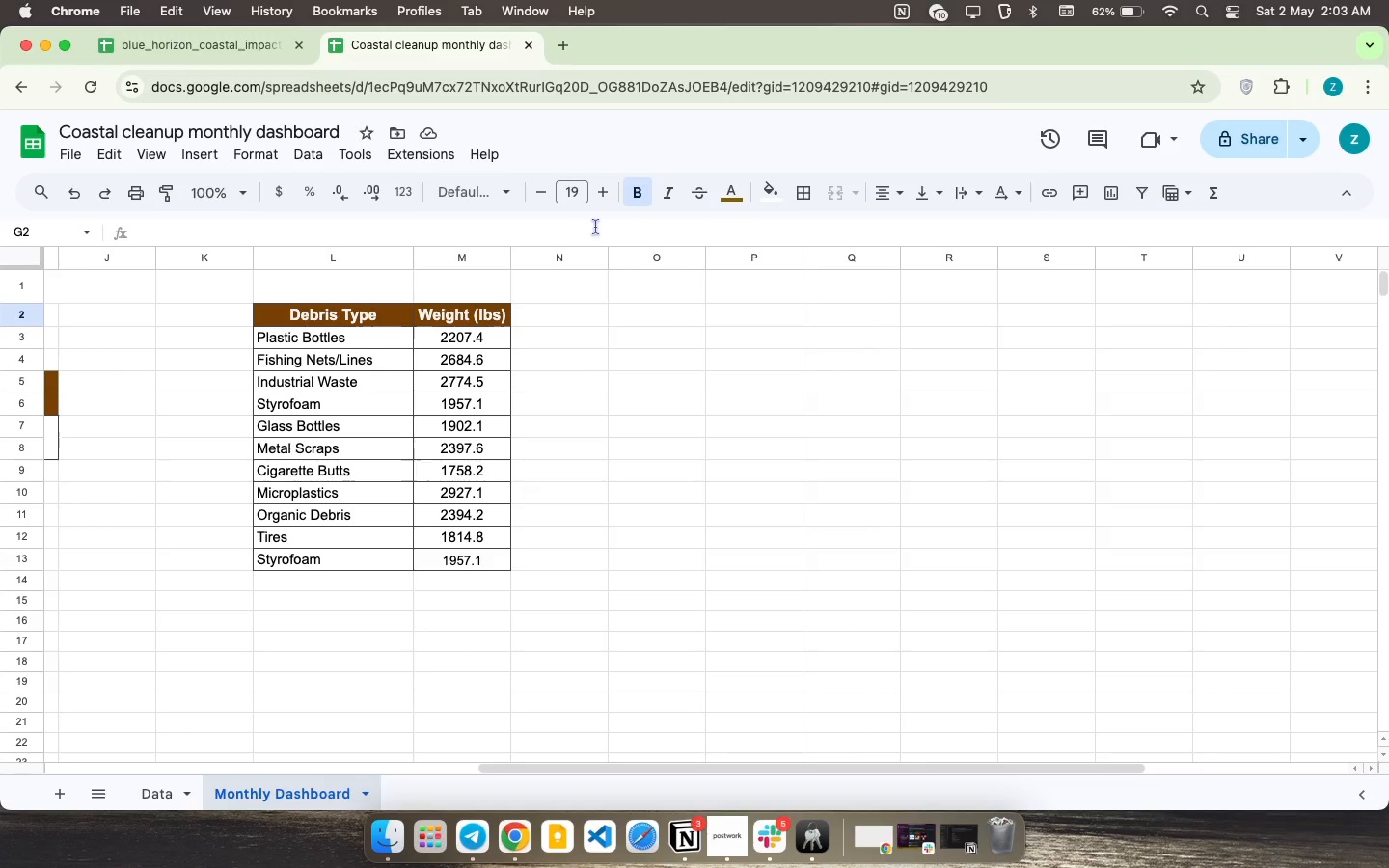 
left_click_drag(start_coordinate=[611, 258], to_coordinate=[562, 259])
 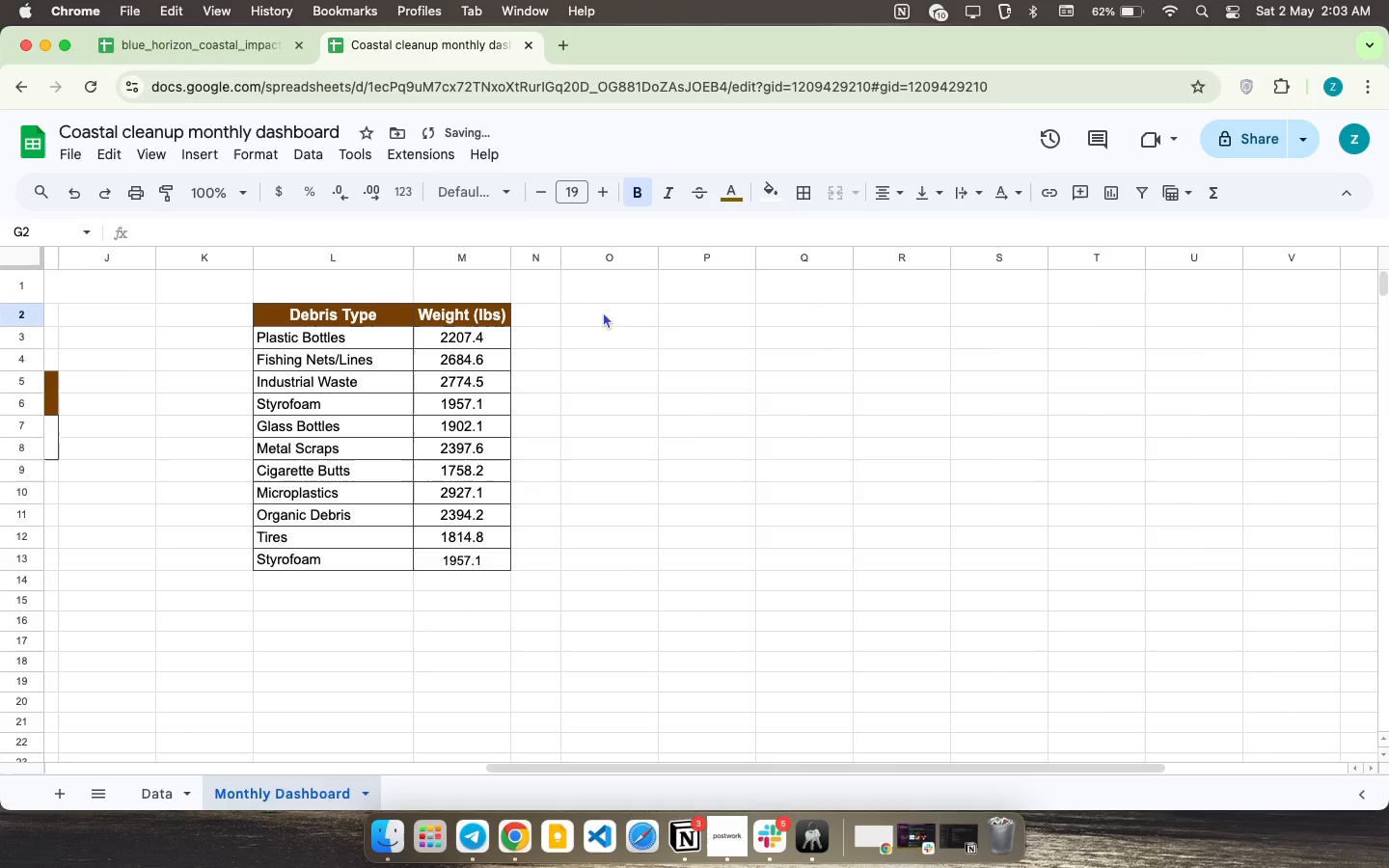 
left_click([603, 312])
 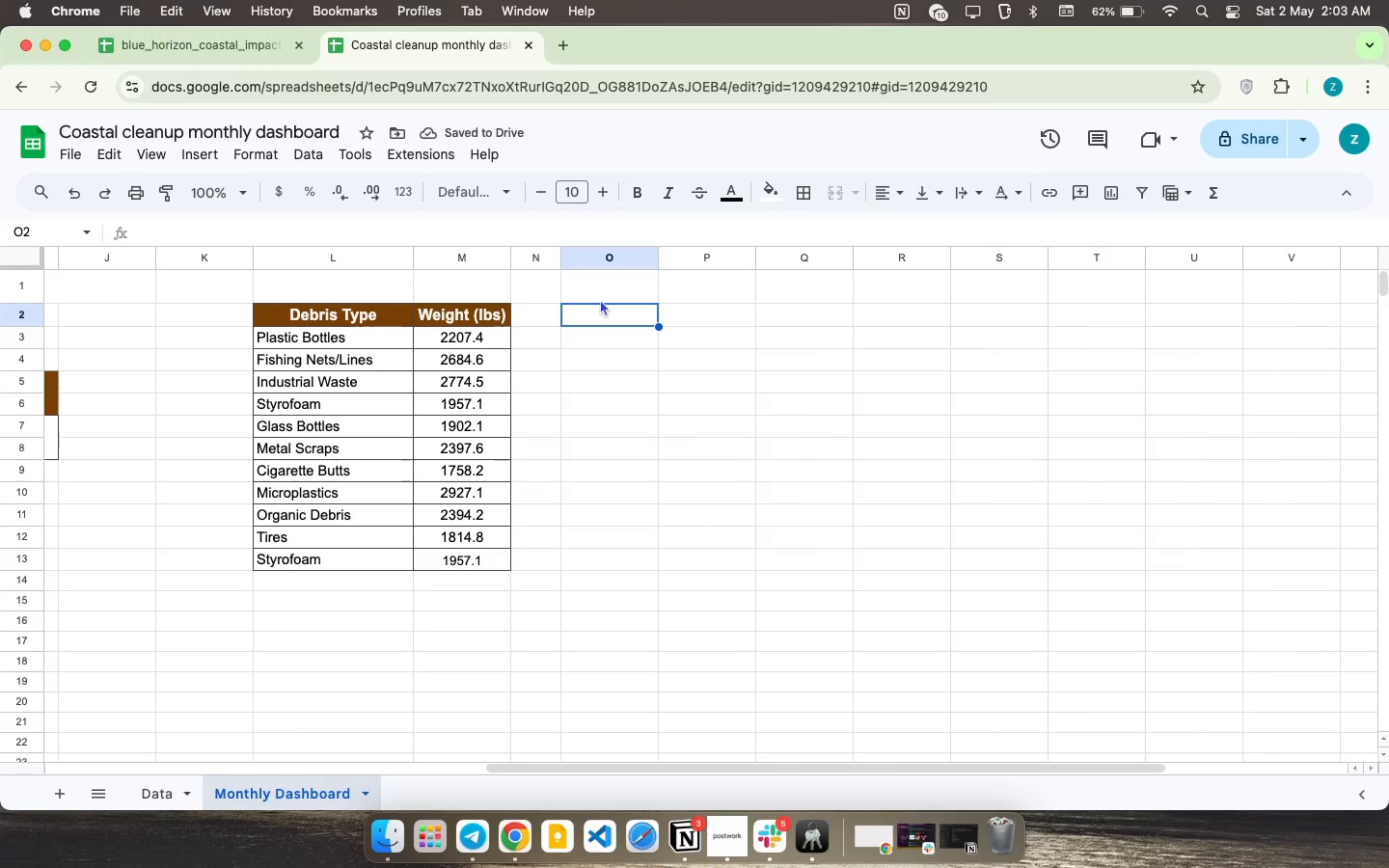 
type(Site Name)
 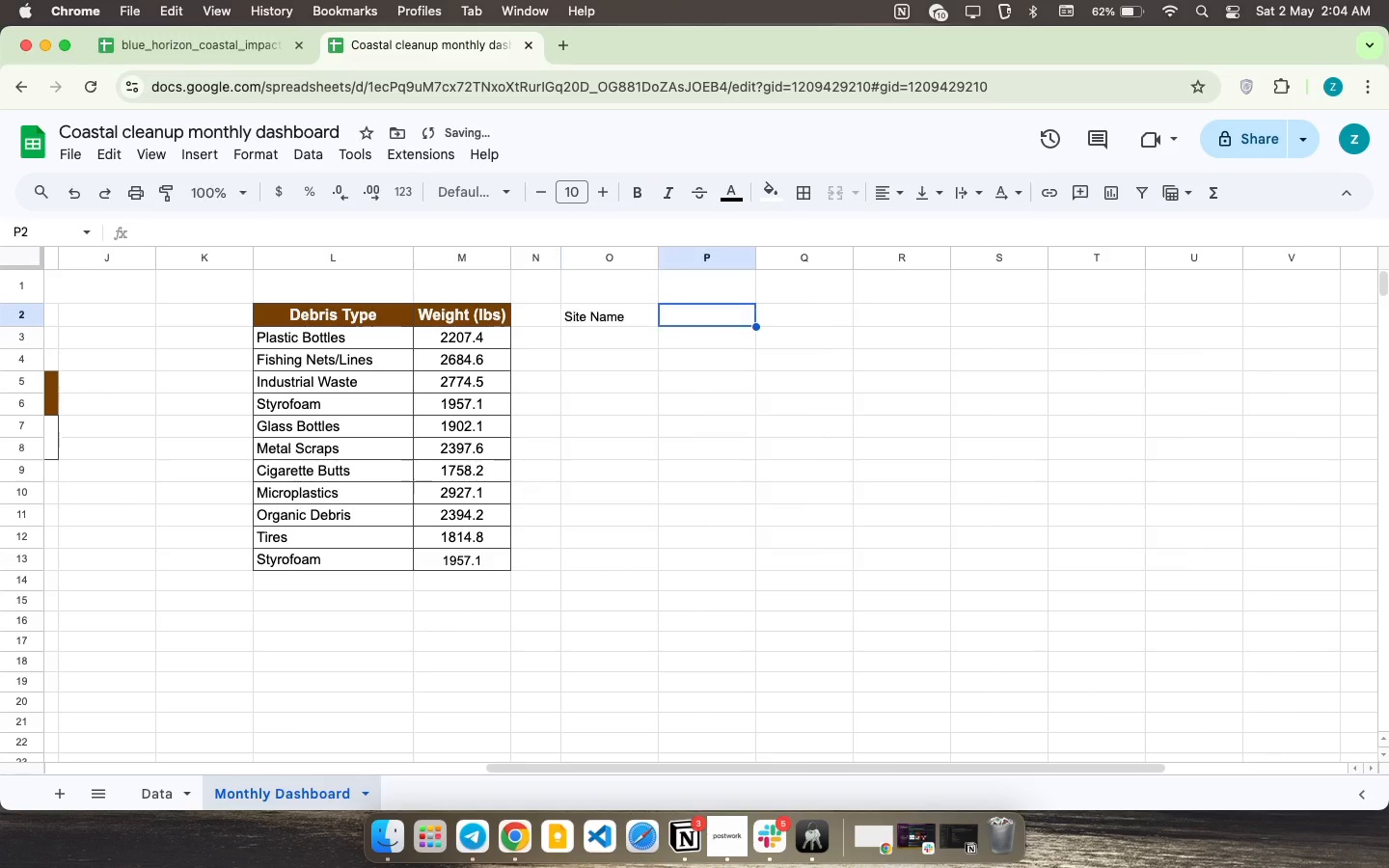 
key(ArrowRight)
 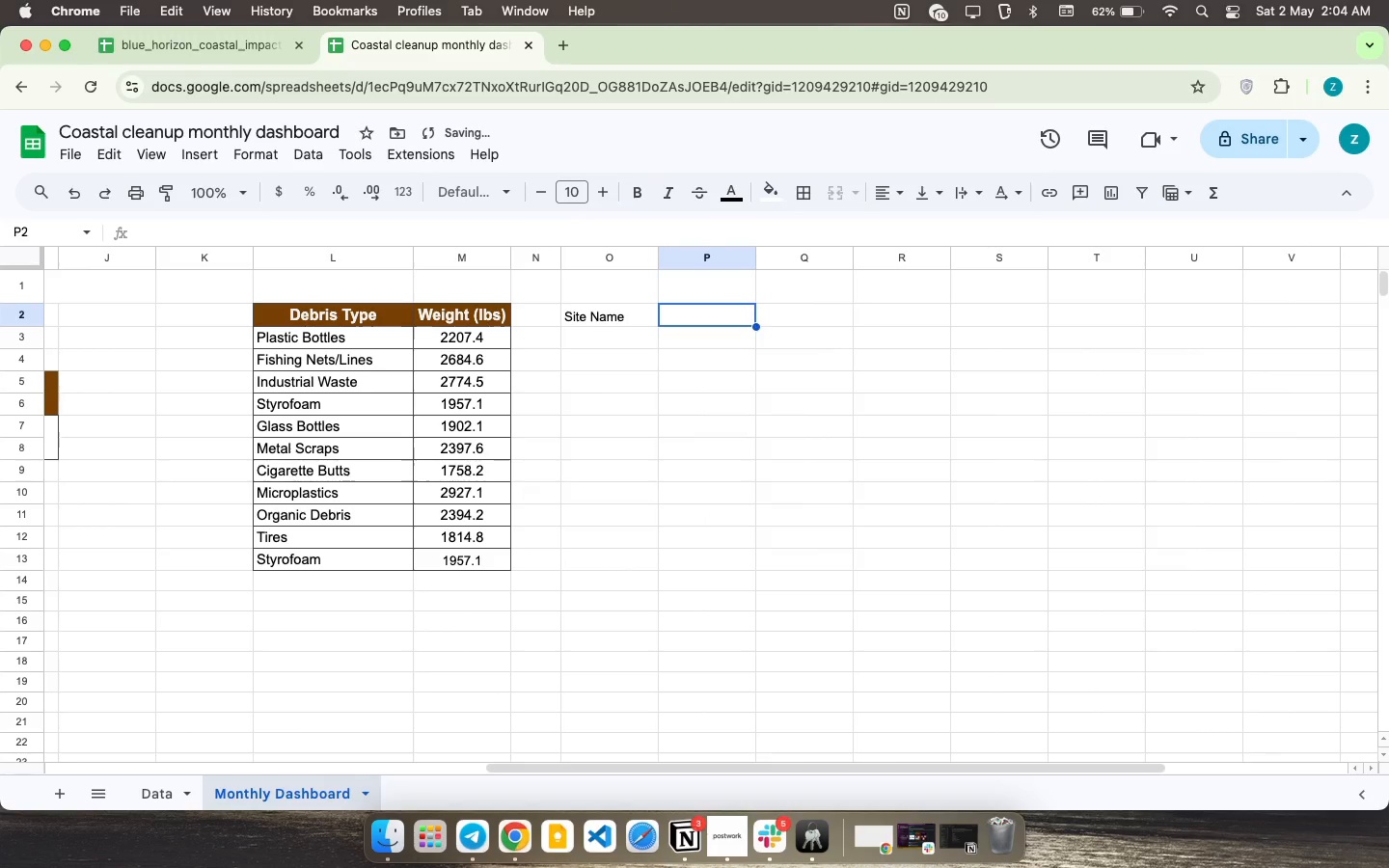 
type(Volunteer Na)
key(Backspace)
key(Backspace)
type(Hours)
 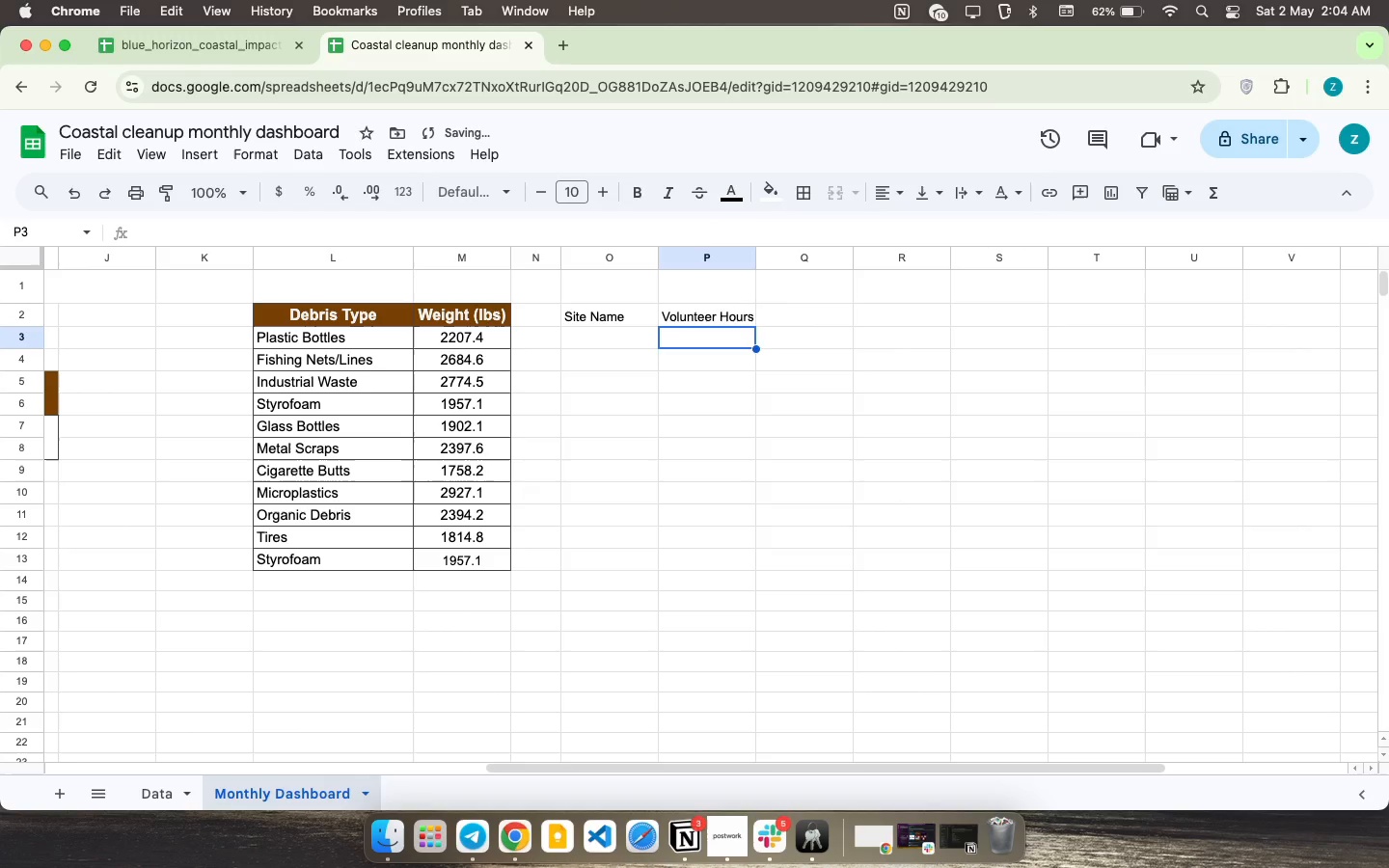 
key(ArrowDown)
 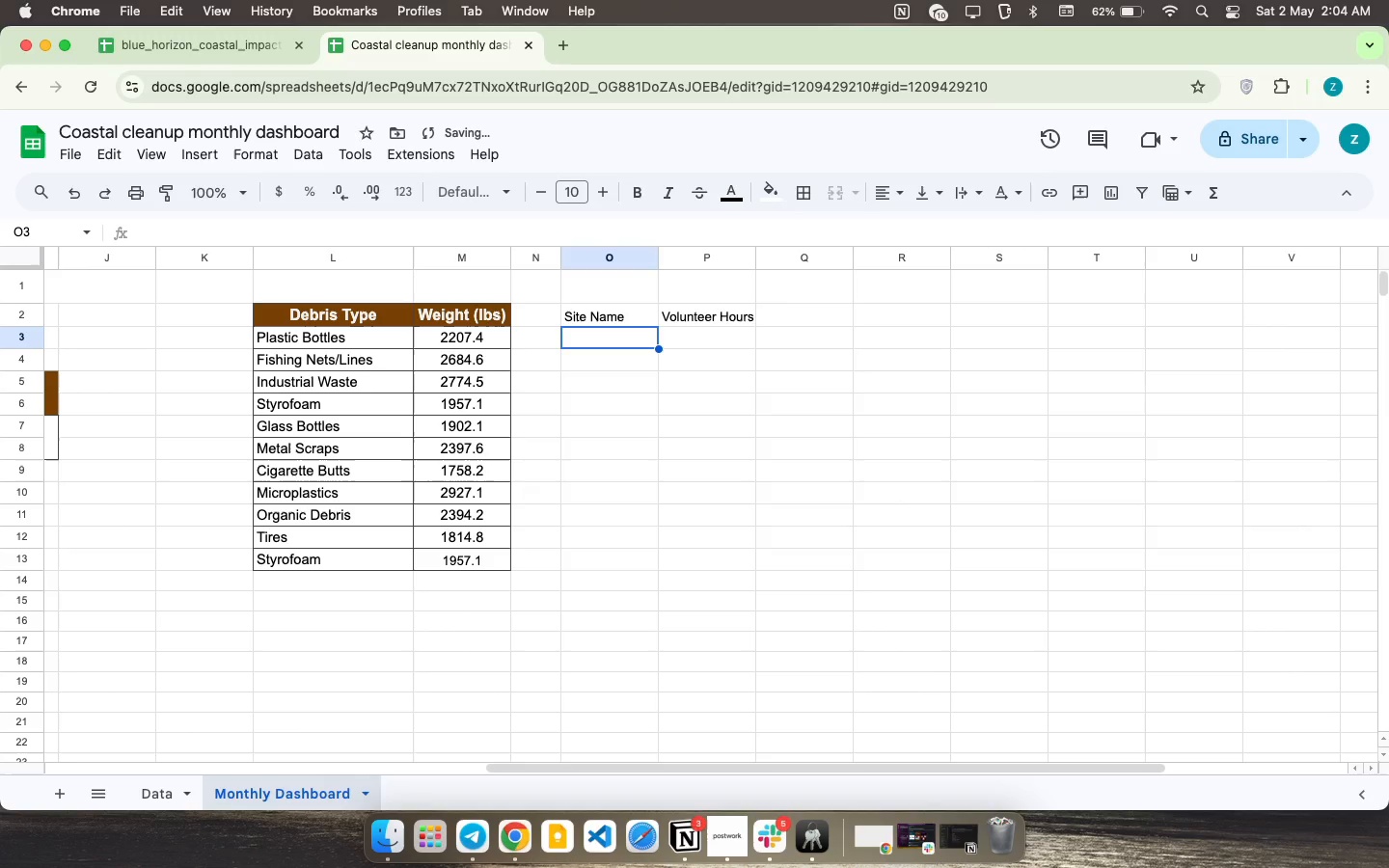 
key(ArrowLeft)
 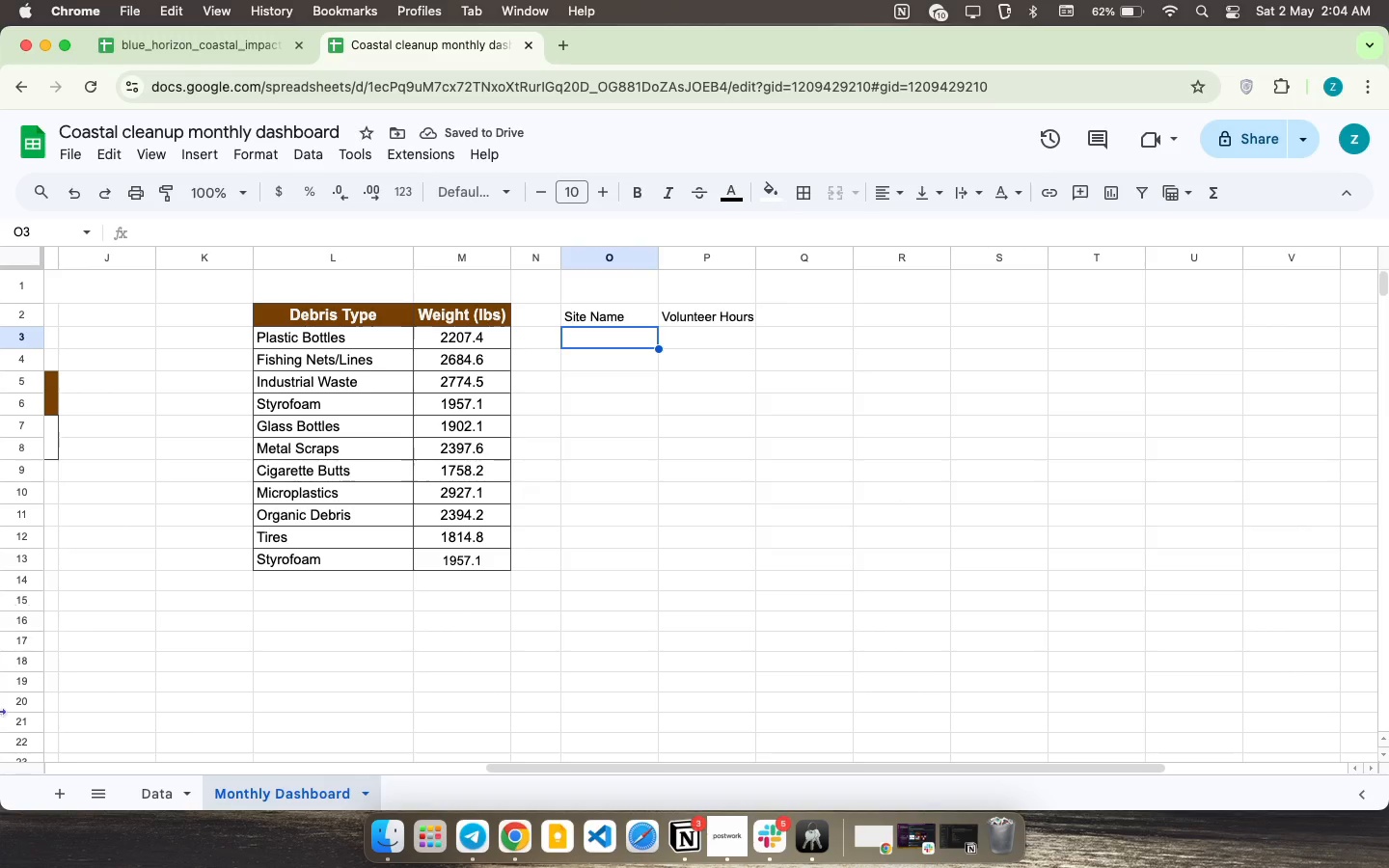 
left_click([164, 797])
 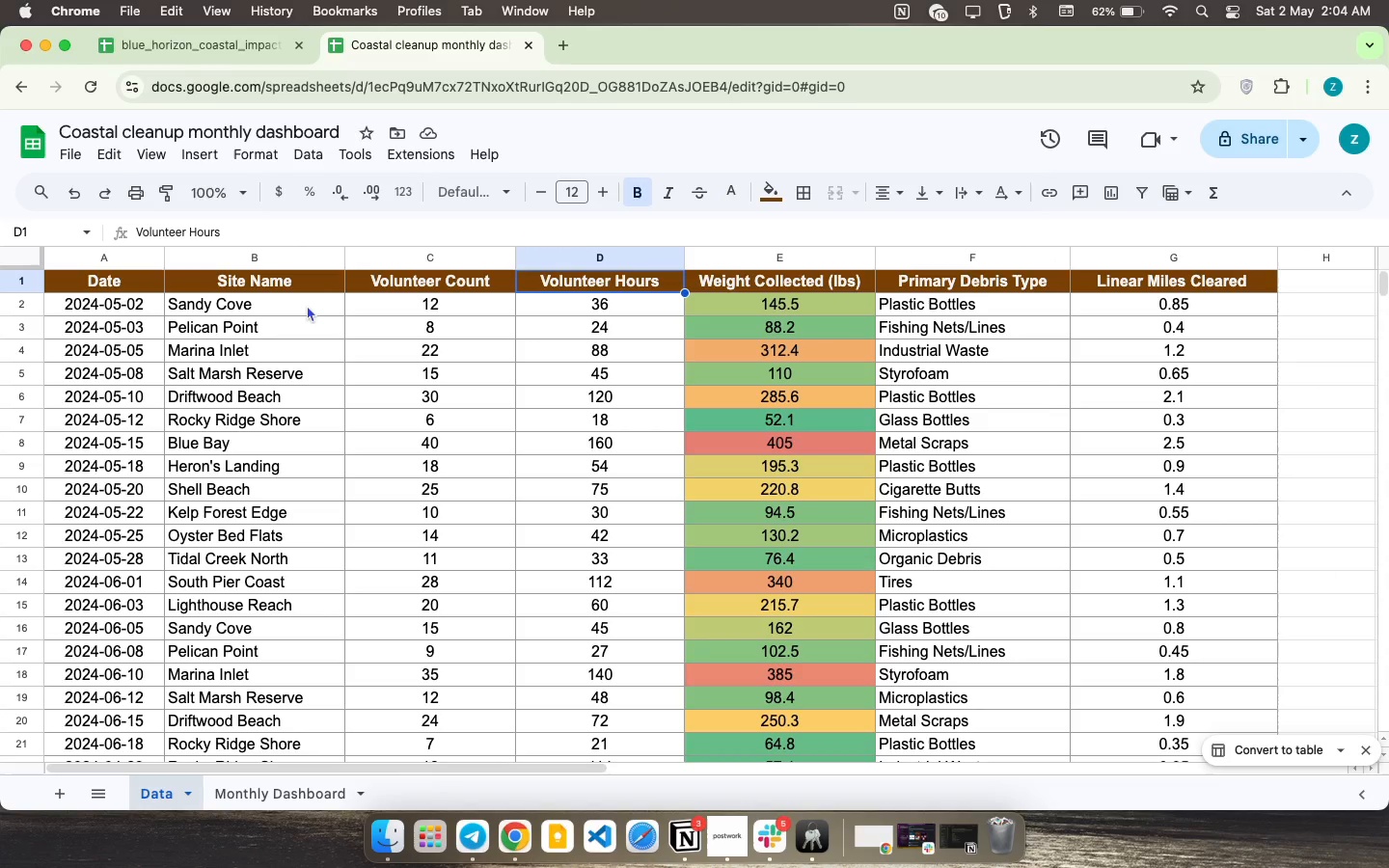 
left_click_drag(start_coordinate=[307, 305], to_coordinate=[307, 610])
 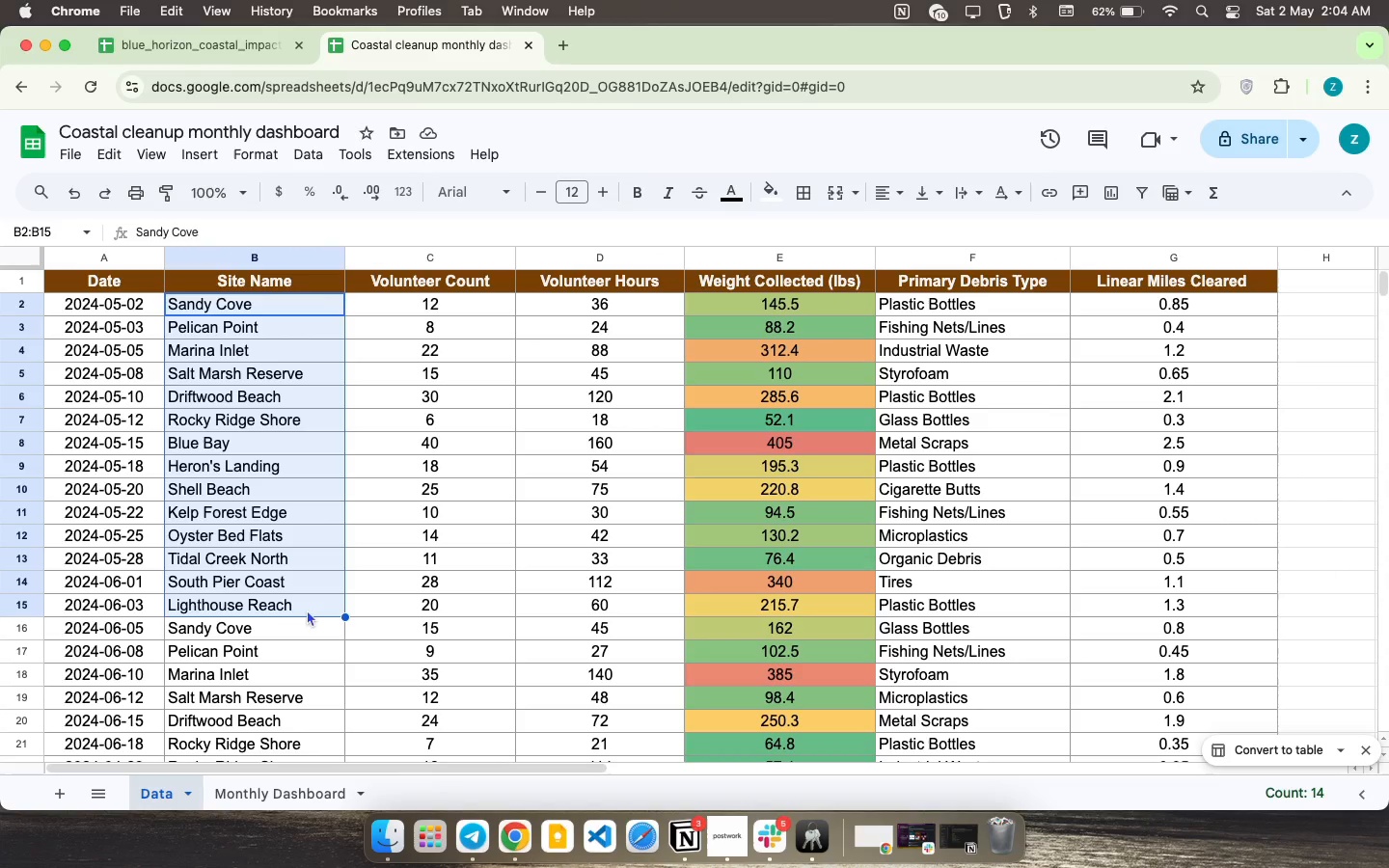 
key(Meta+C)
 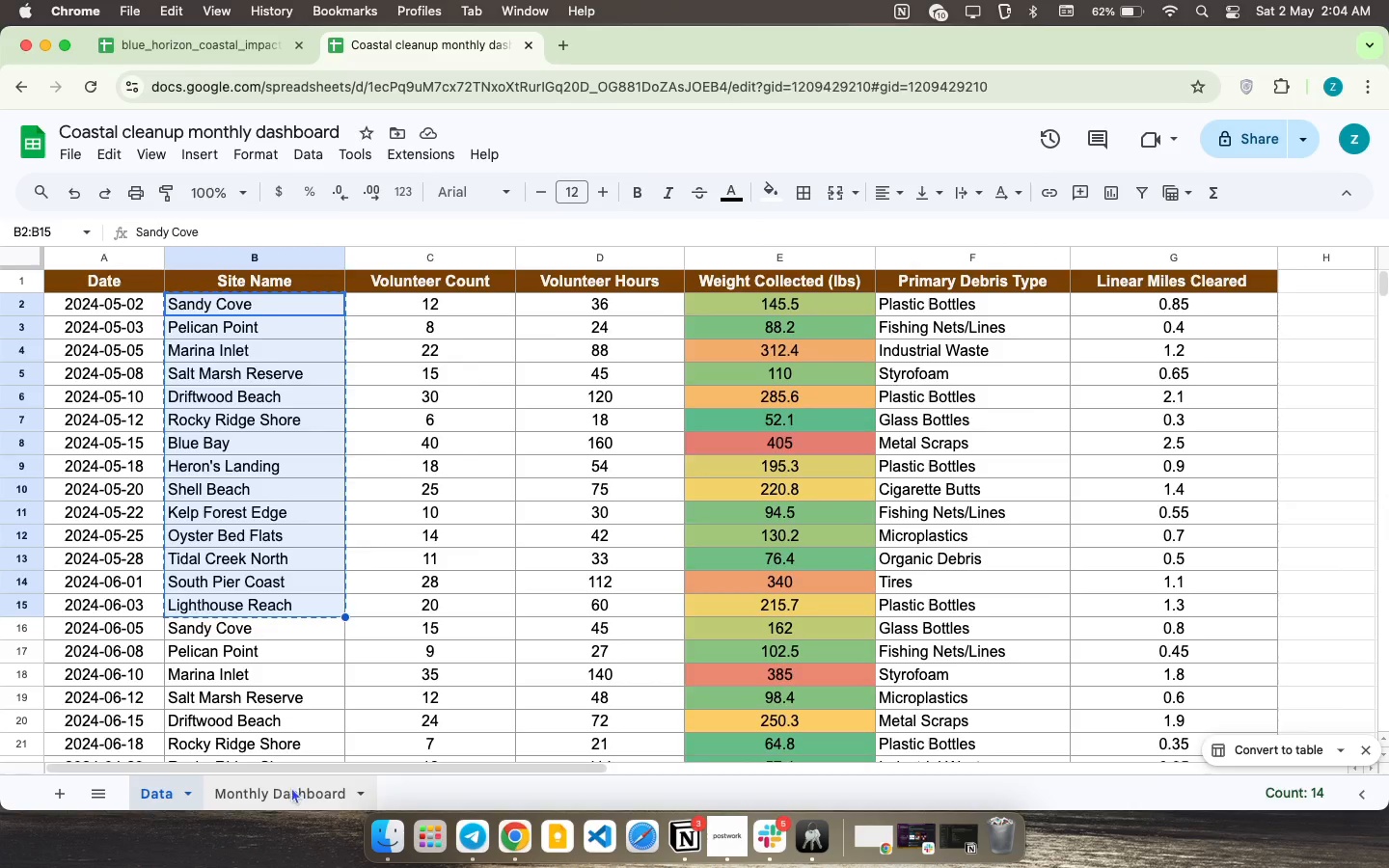 
left_click([616, 339])
 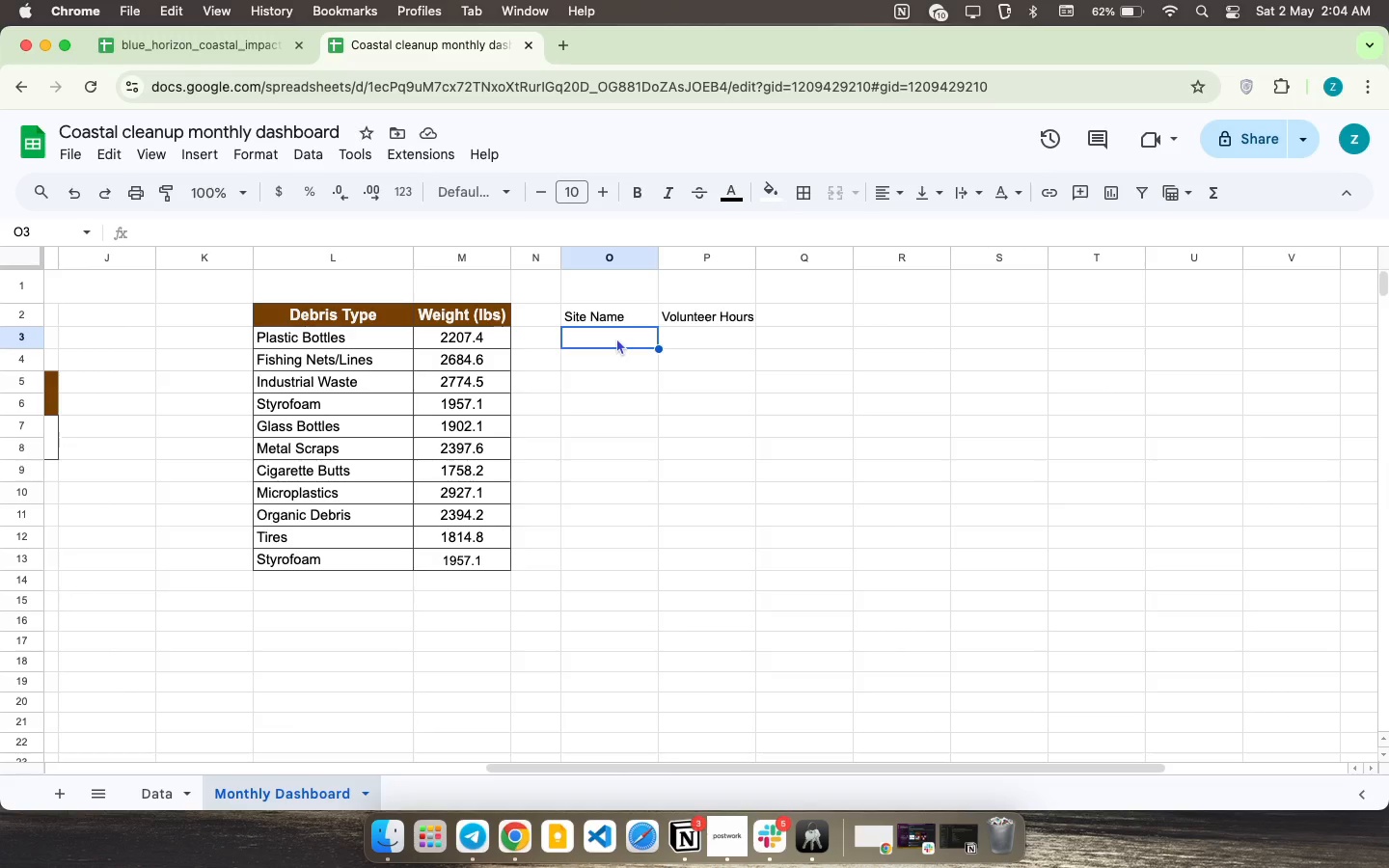 
key(Meta+CommandLeft)
 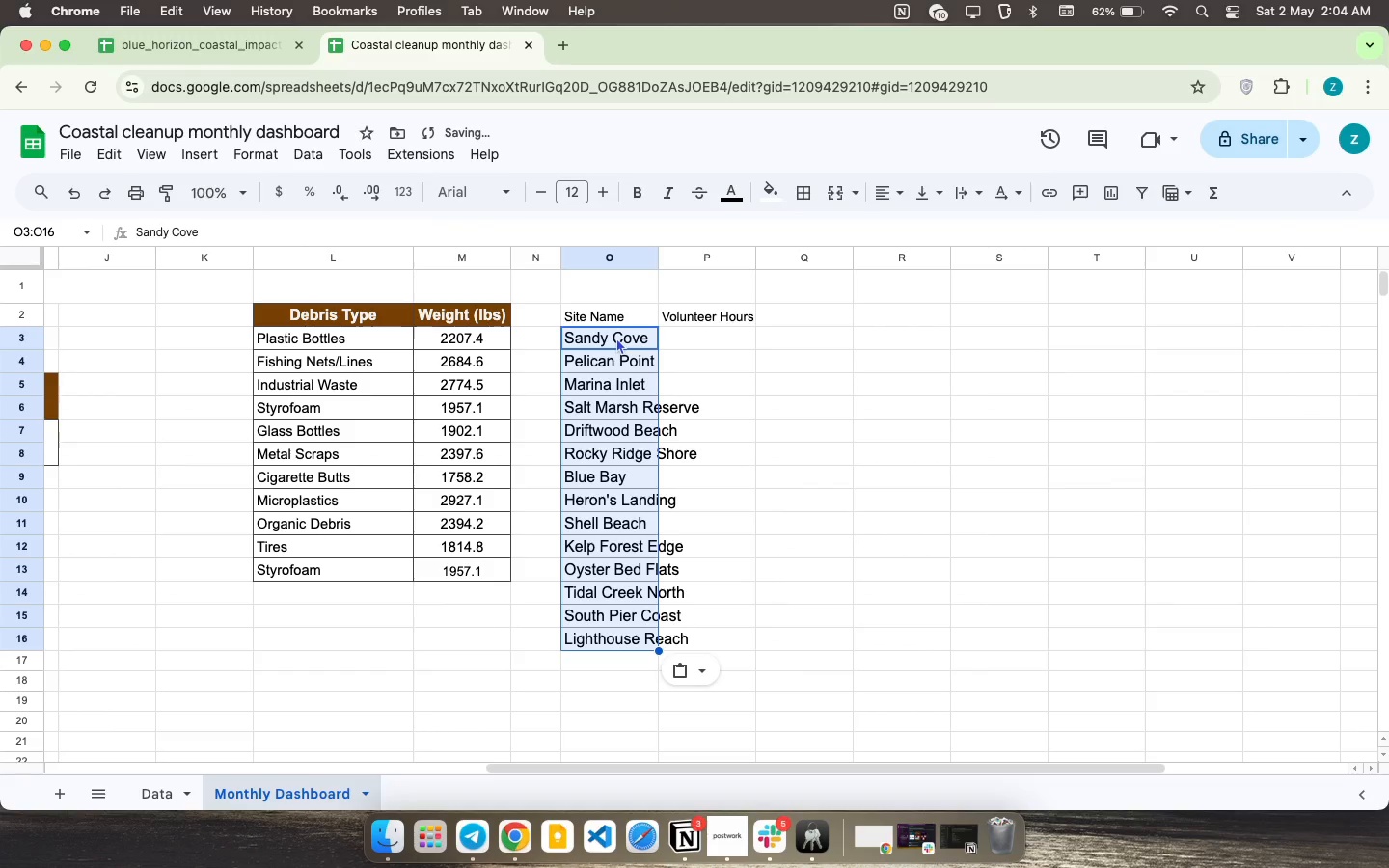 
key(Meta+V)
 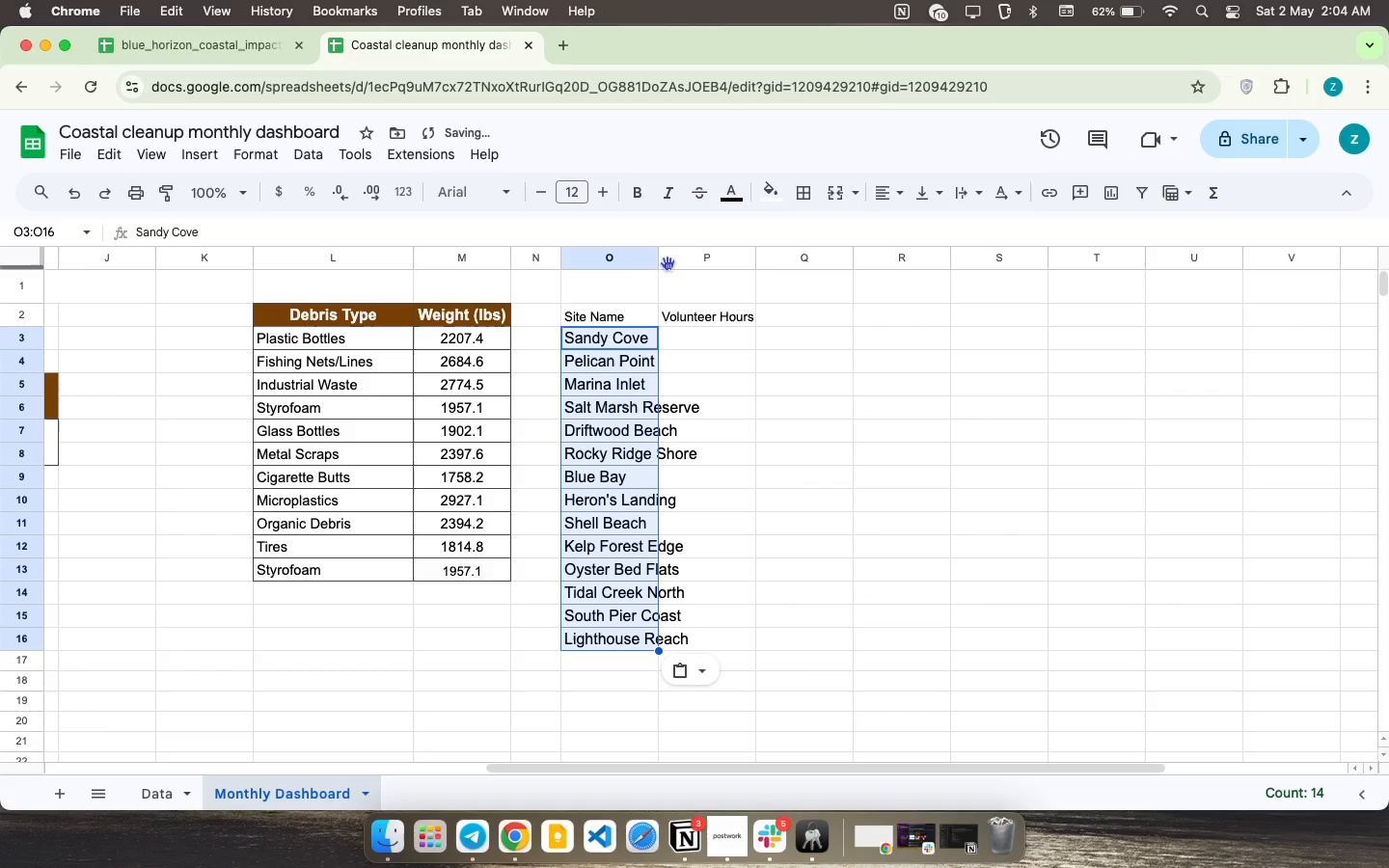 
left_click_drag(start_coordinate=[658, 252], to_coordinate=[712, 254])
 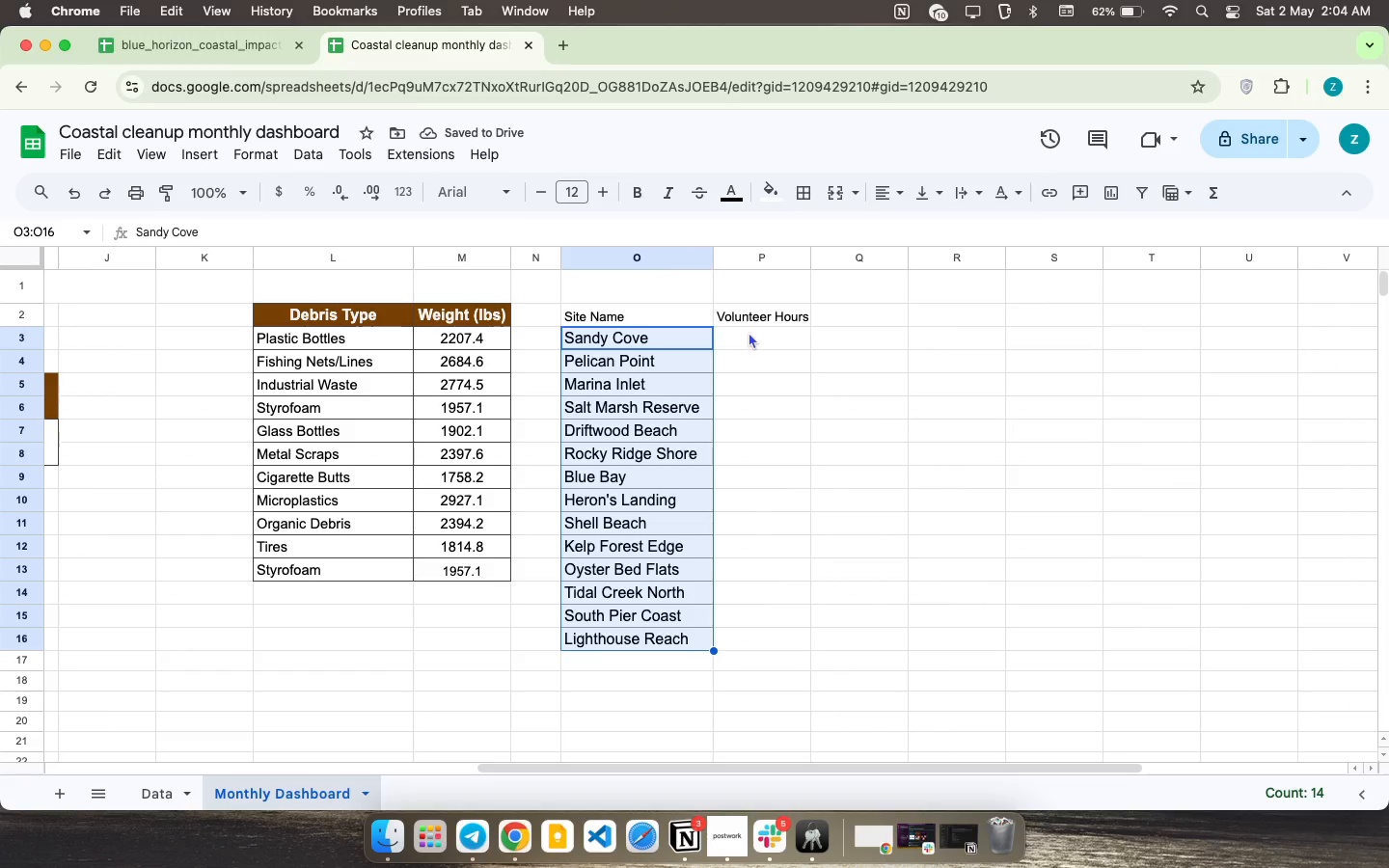 
wait(5.53)
 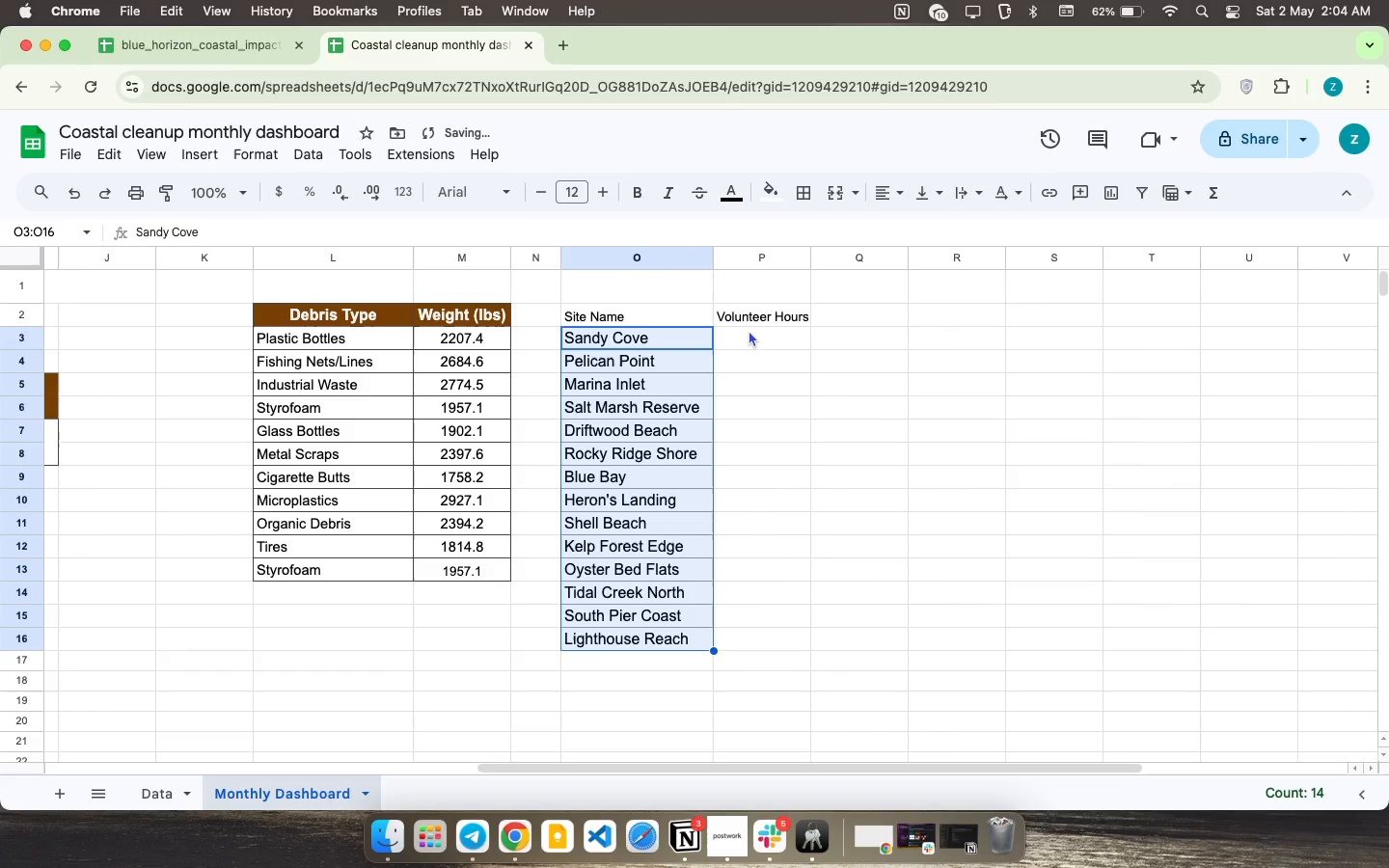 
left_click([749, 332])
 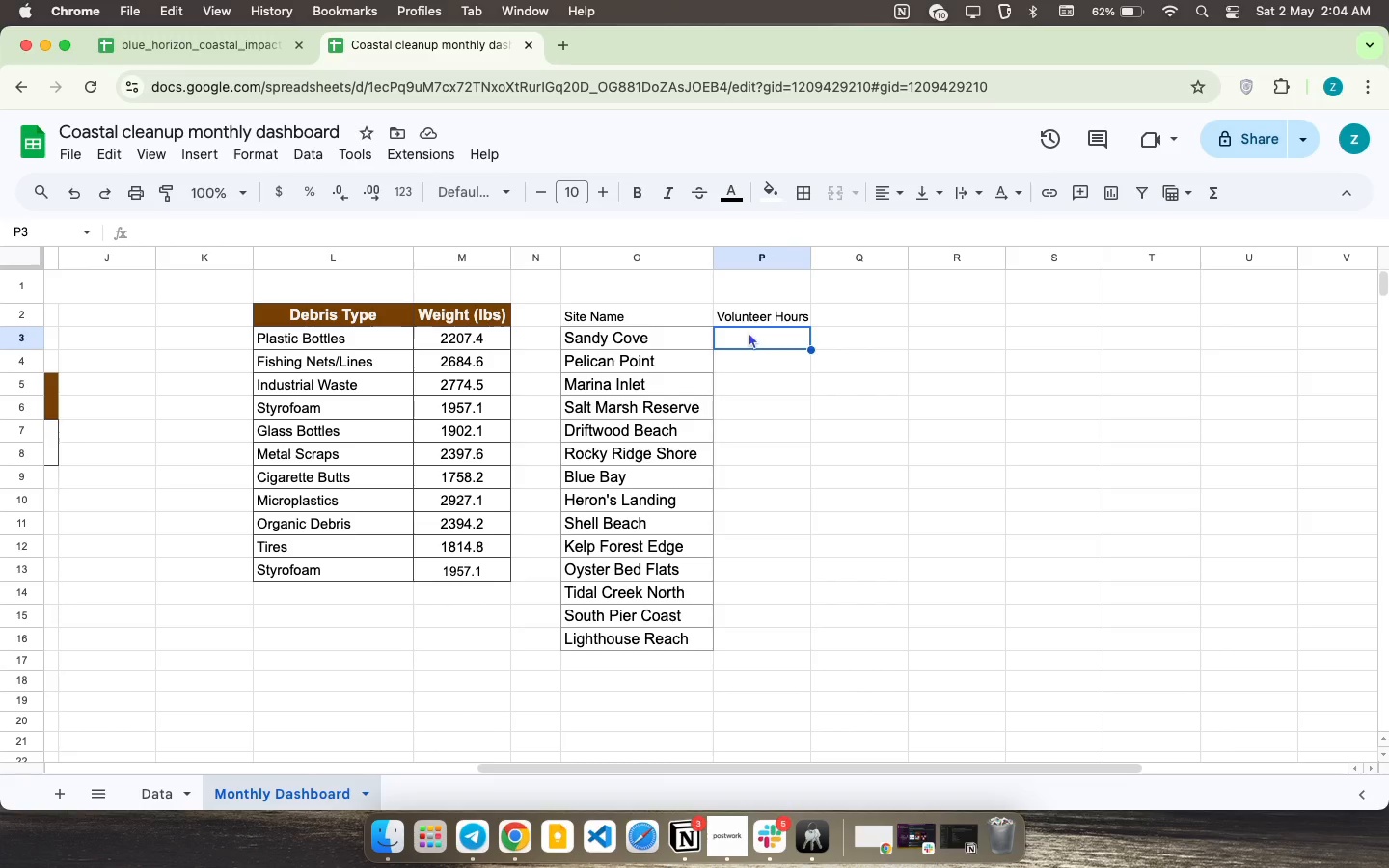 
type(=sumif)
 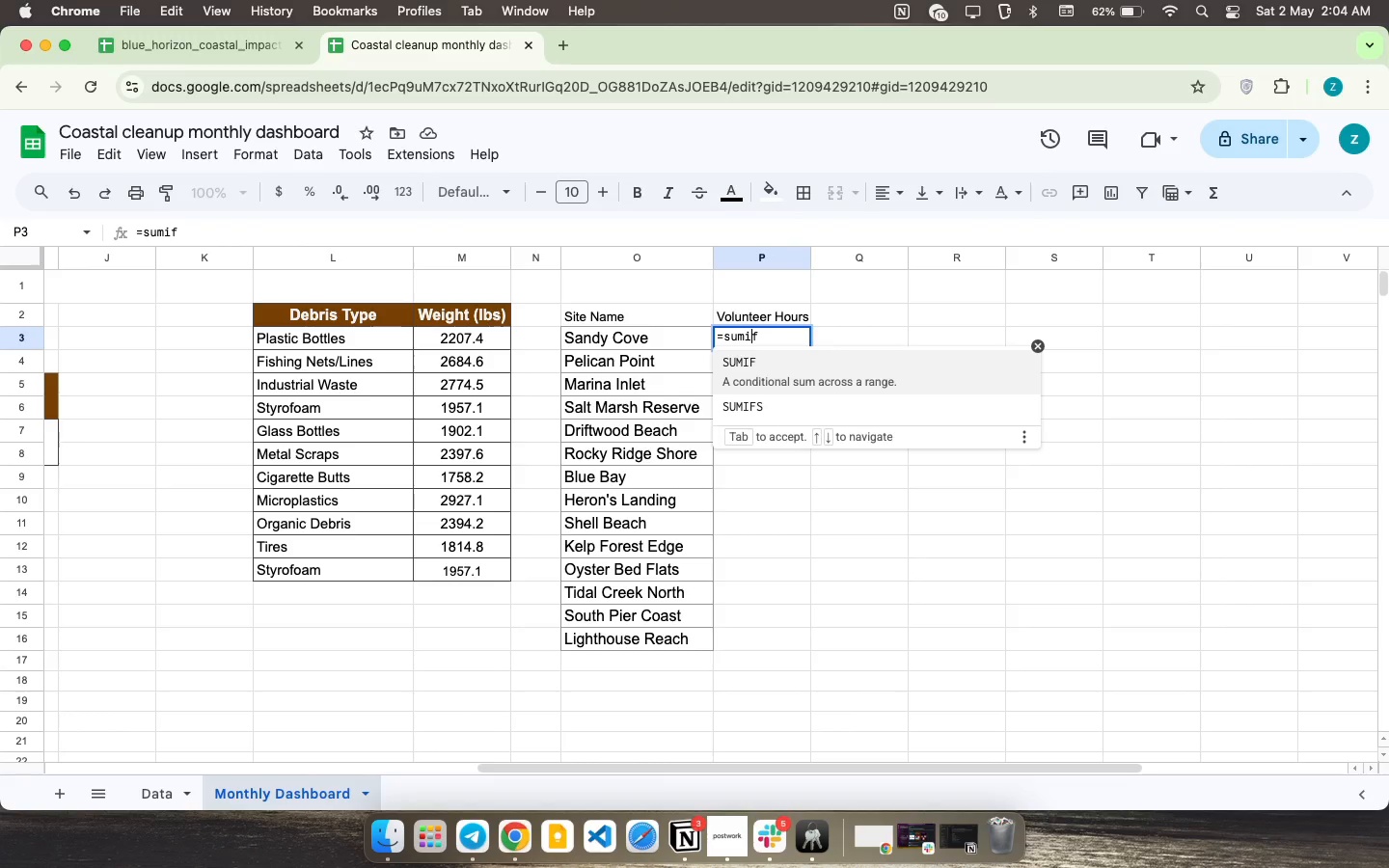 
key(ArrowLeft)
 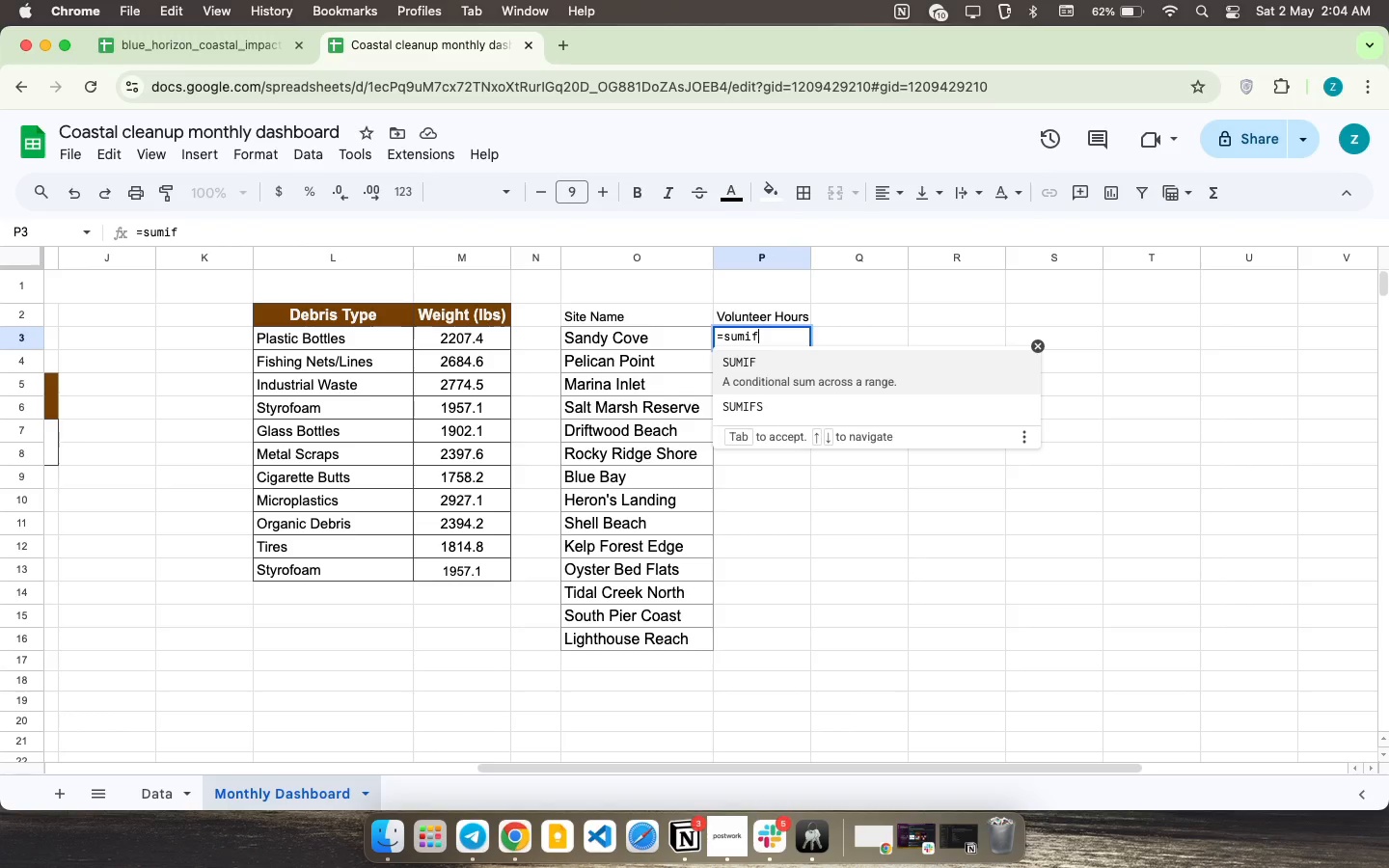 
key(ArrowRight)
 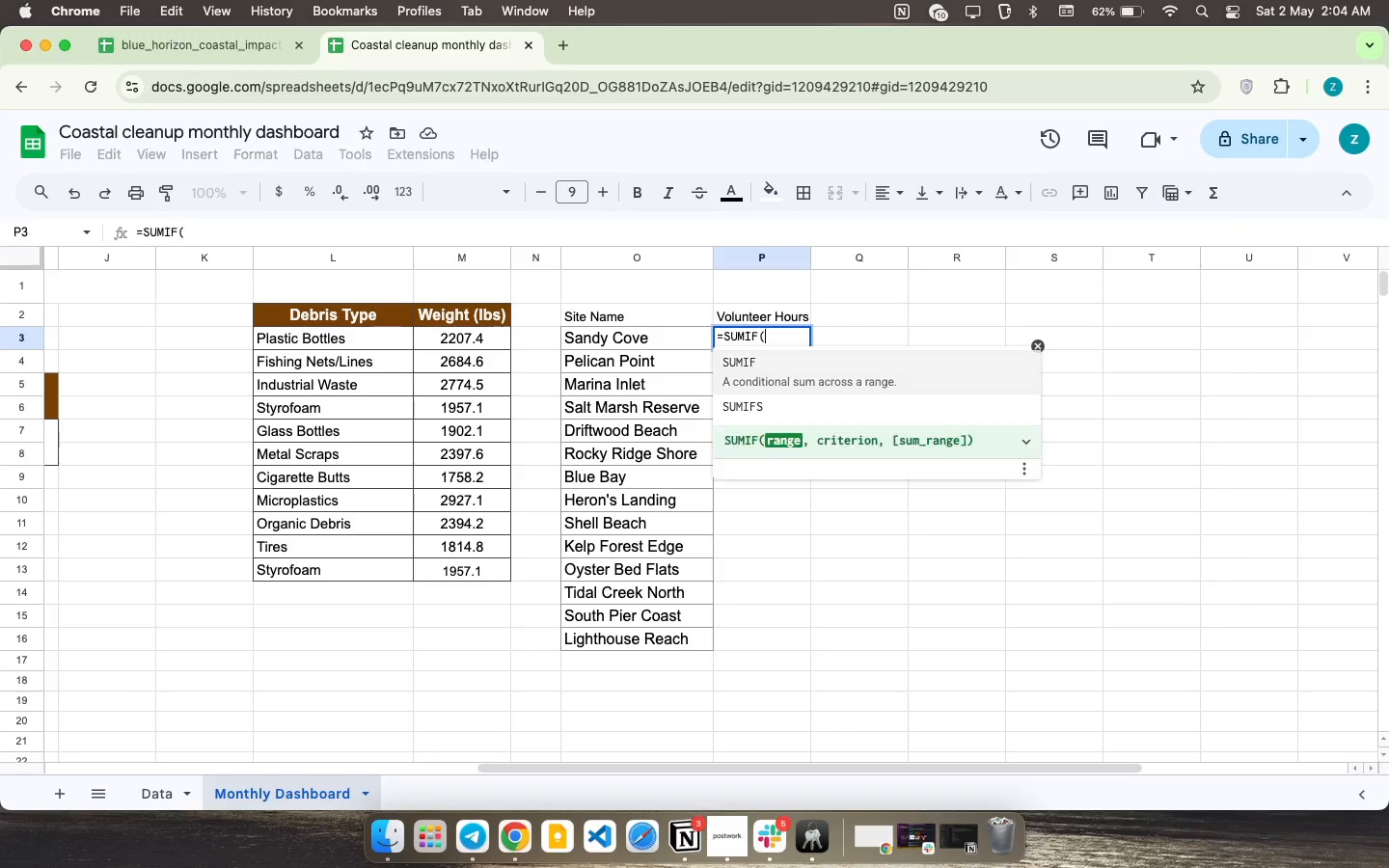 
key(Enter)
 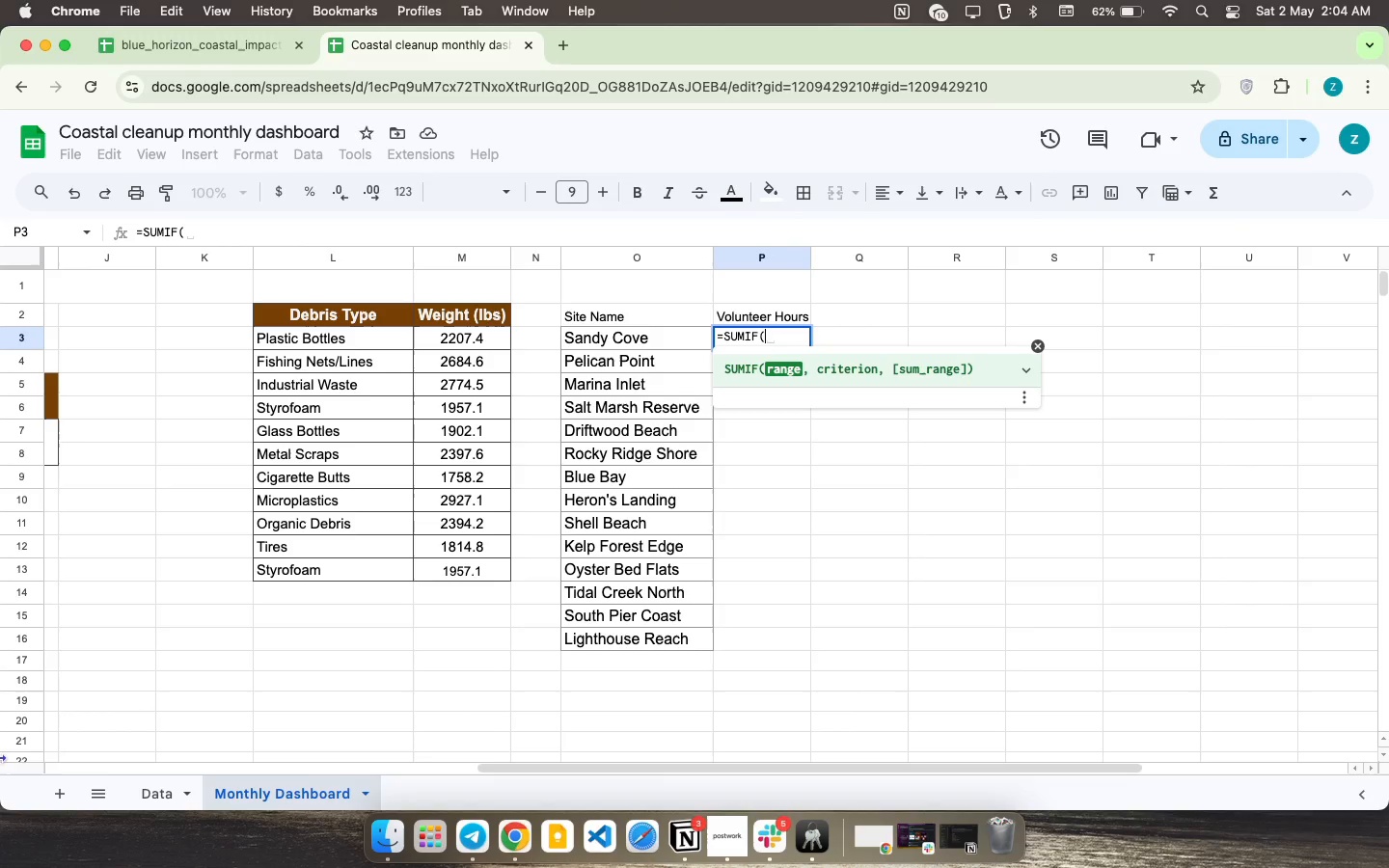 
left_click([138, 781])
 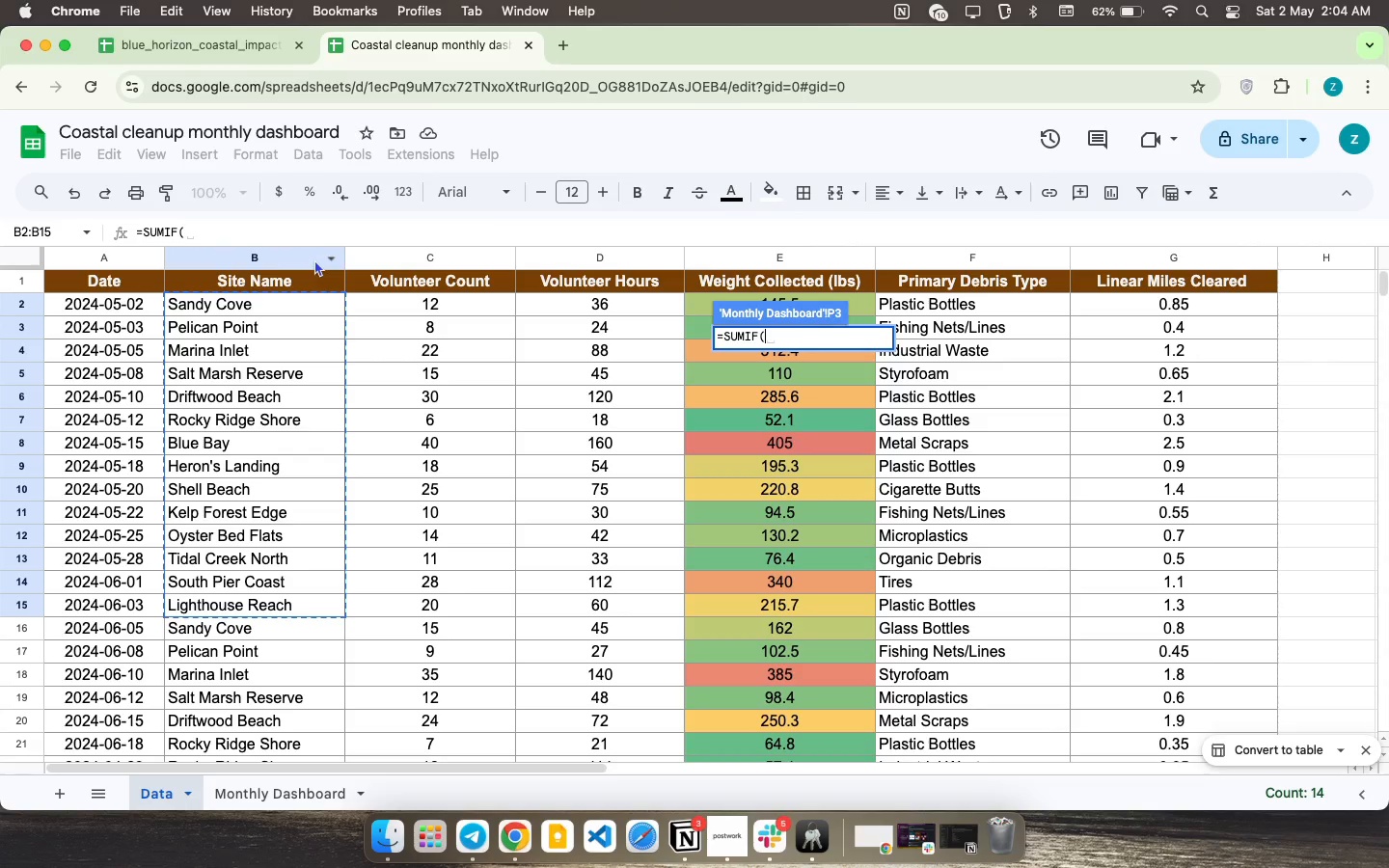 
left_click([314, 259])
 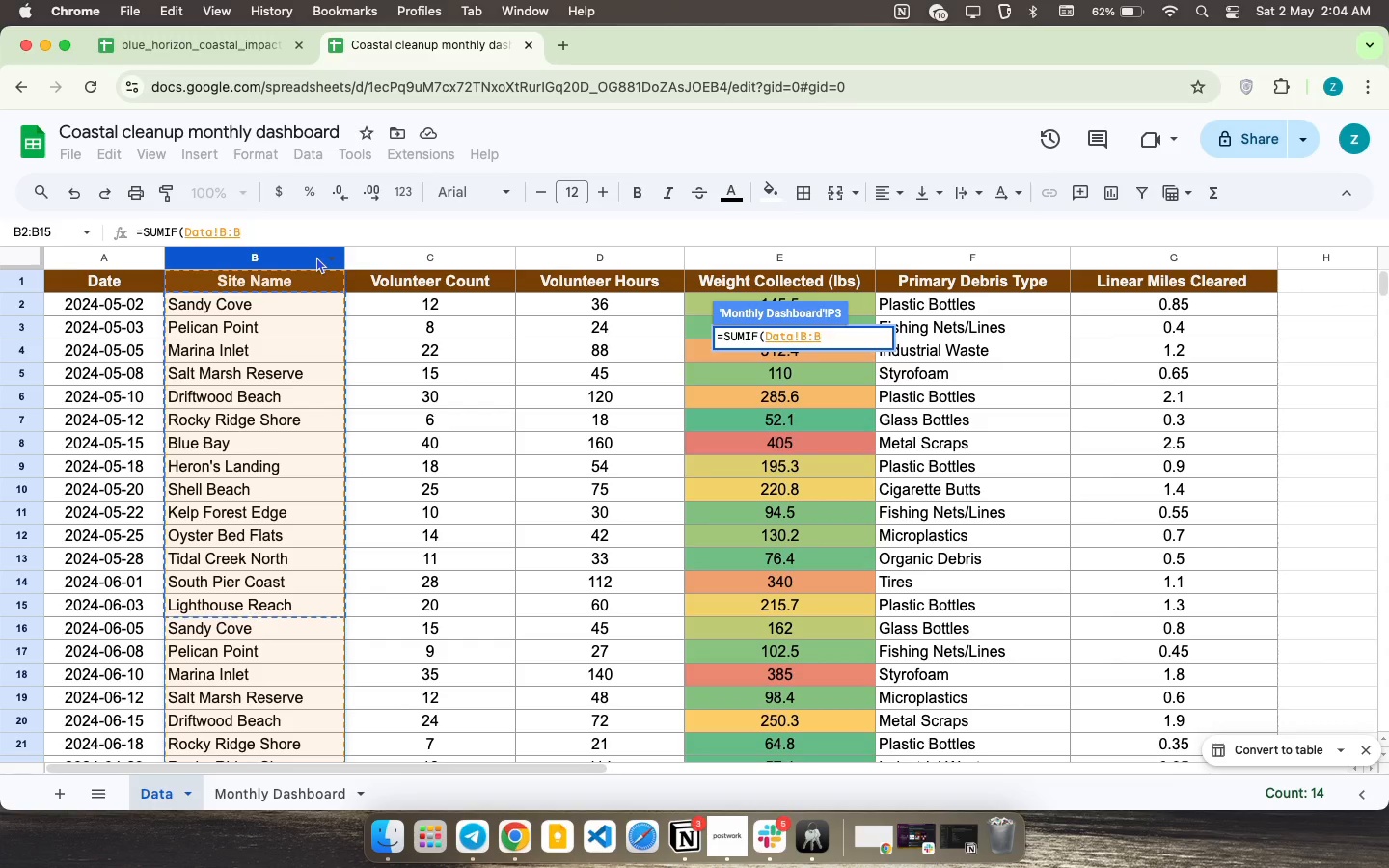 
type(,o3,)
 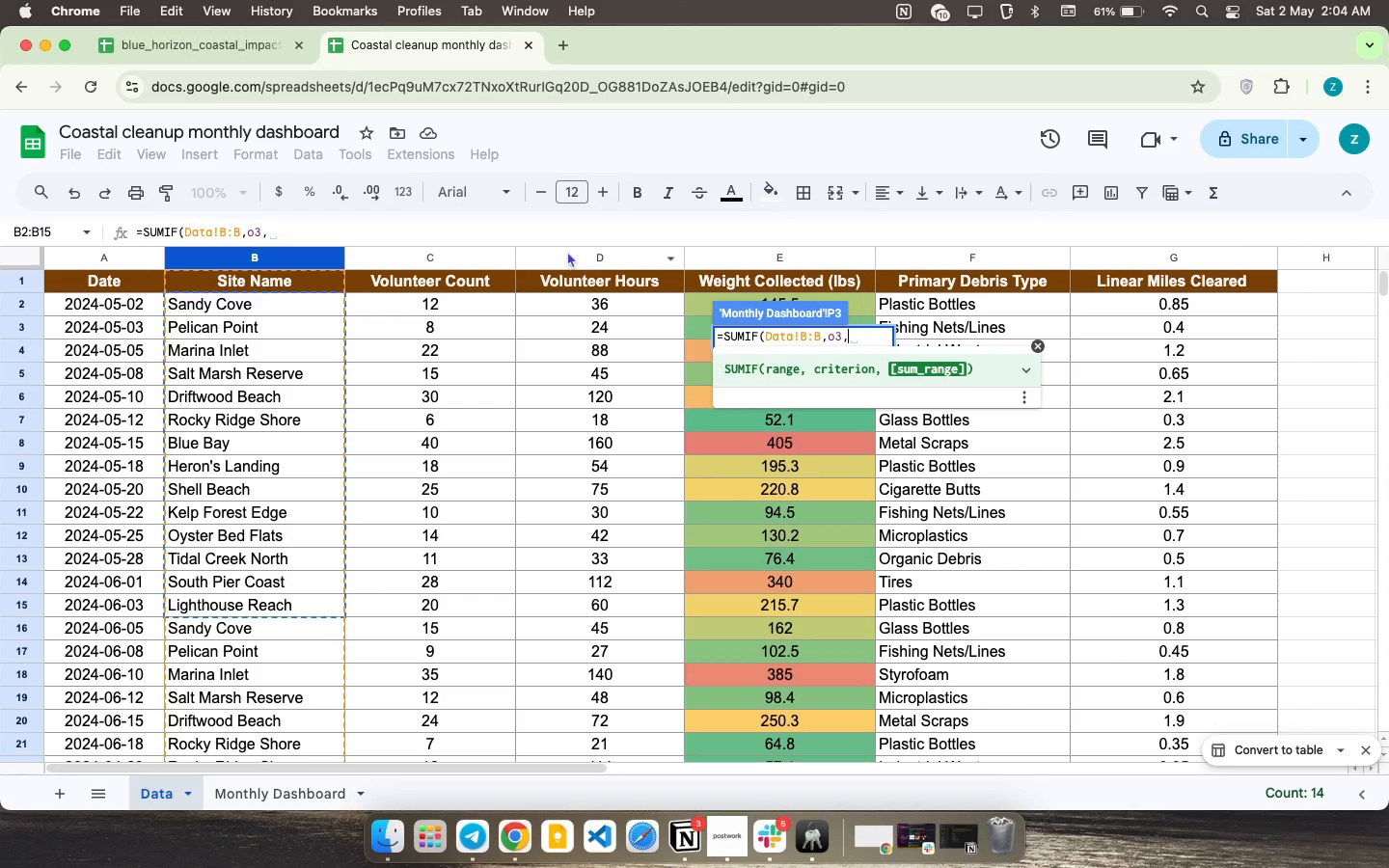 
left_click([574, 250])
 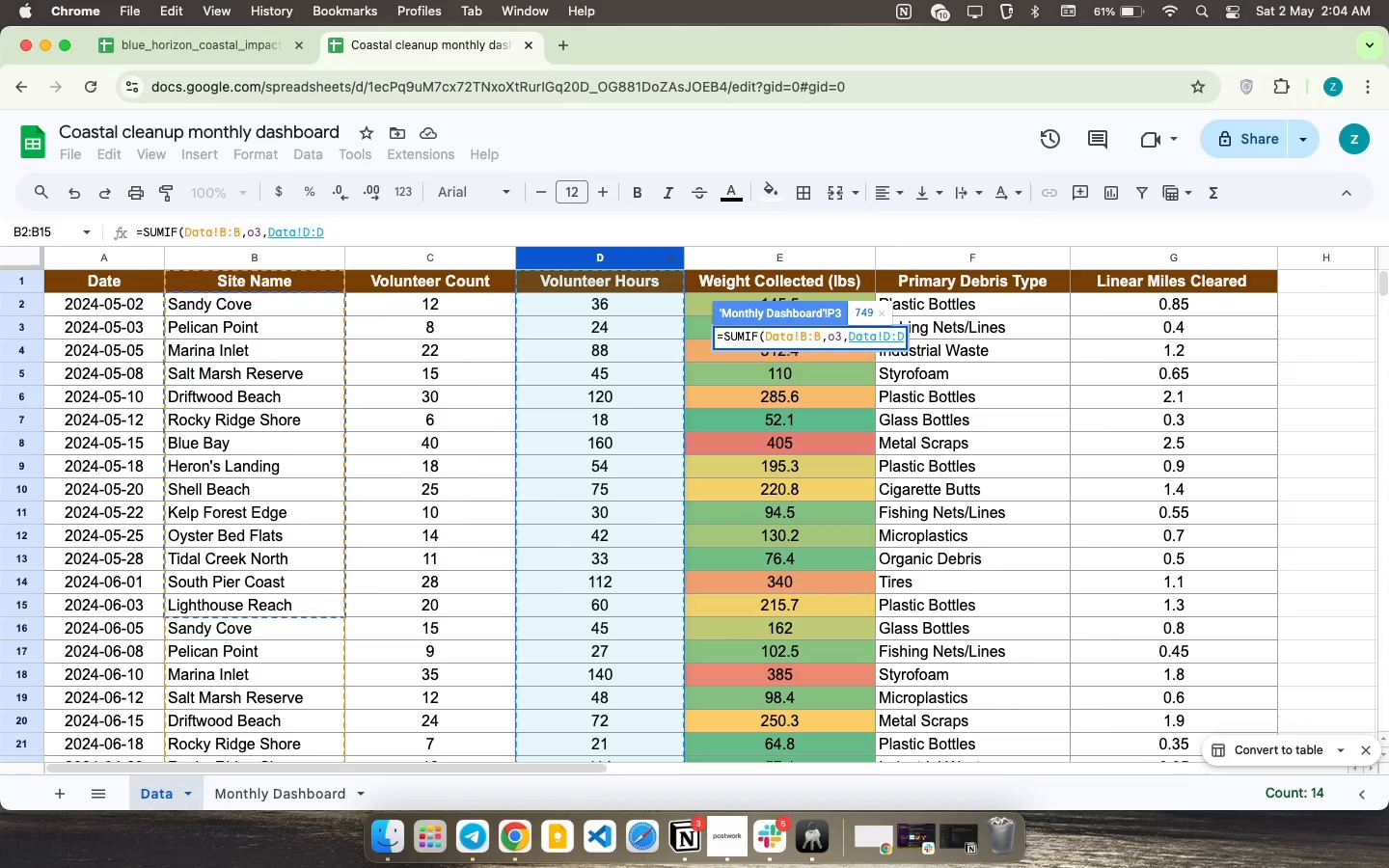 
key(Enter)
 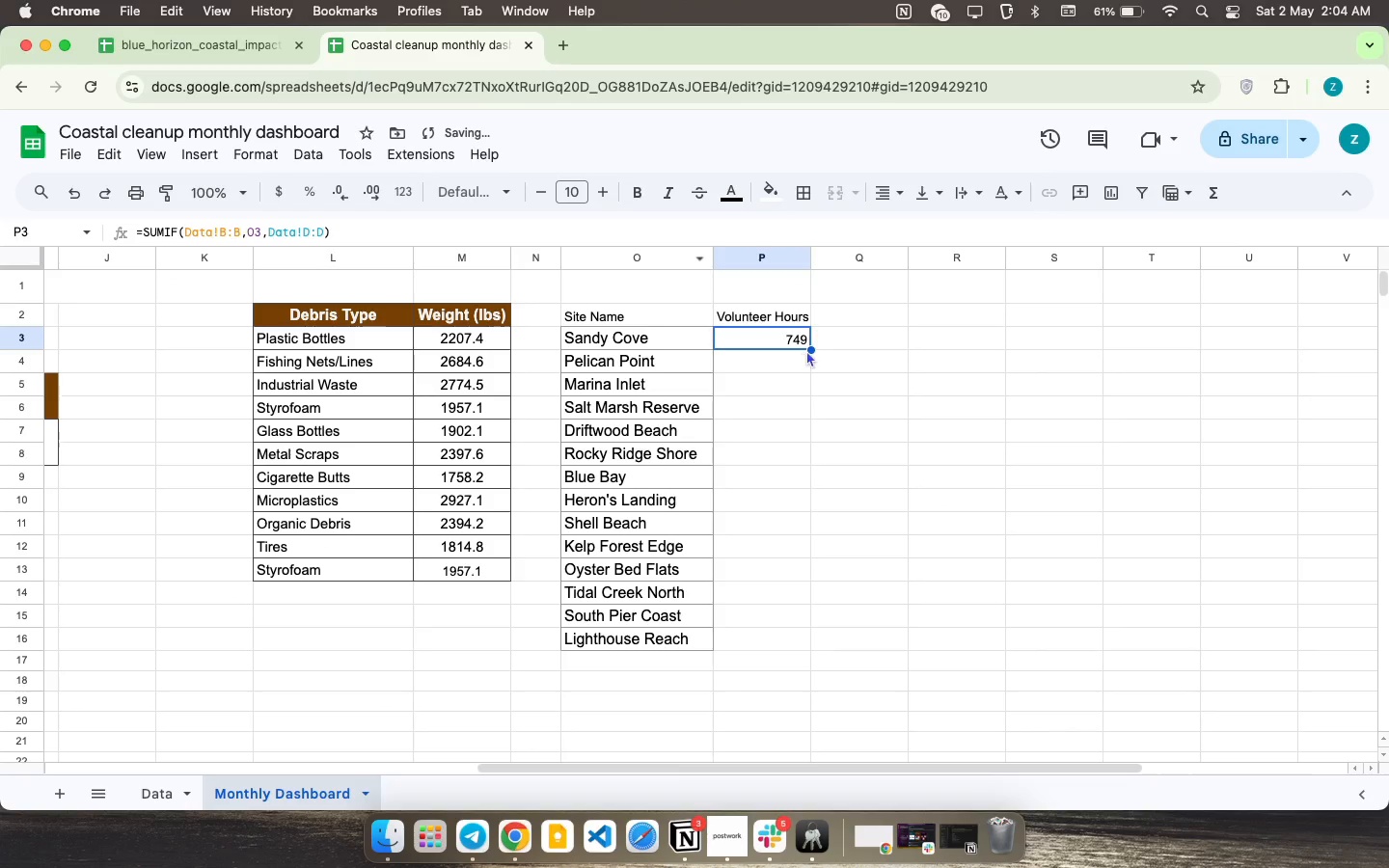 
left_click_drag(start_coordinate=[811, 349], to_coordinate=[798, 637])
 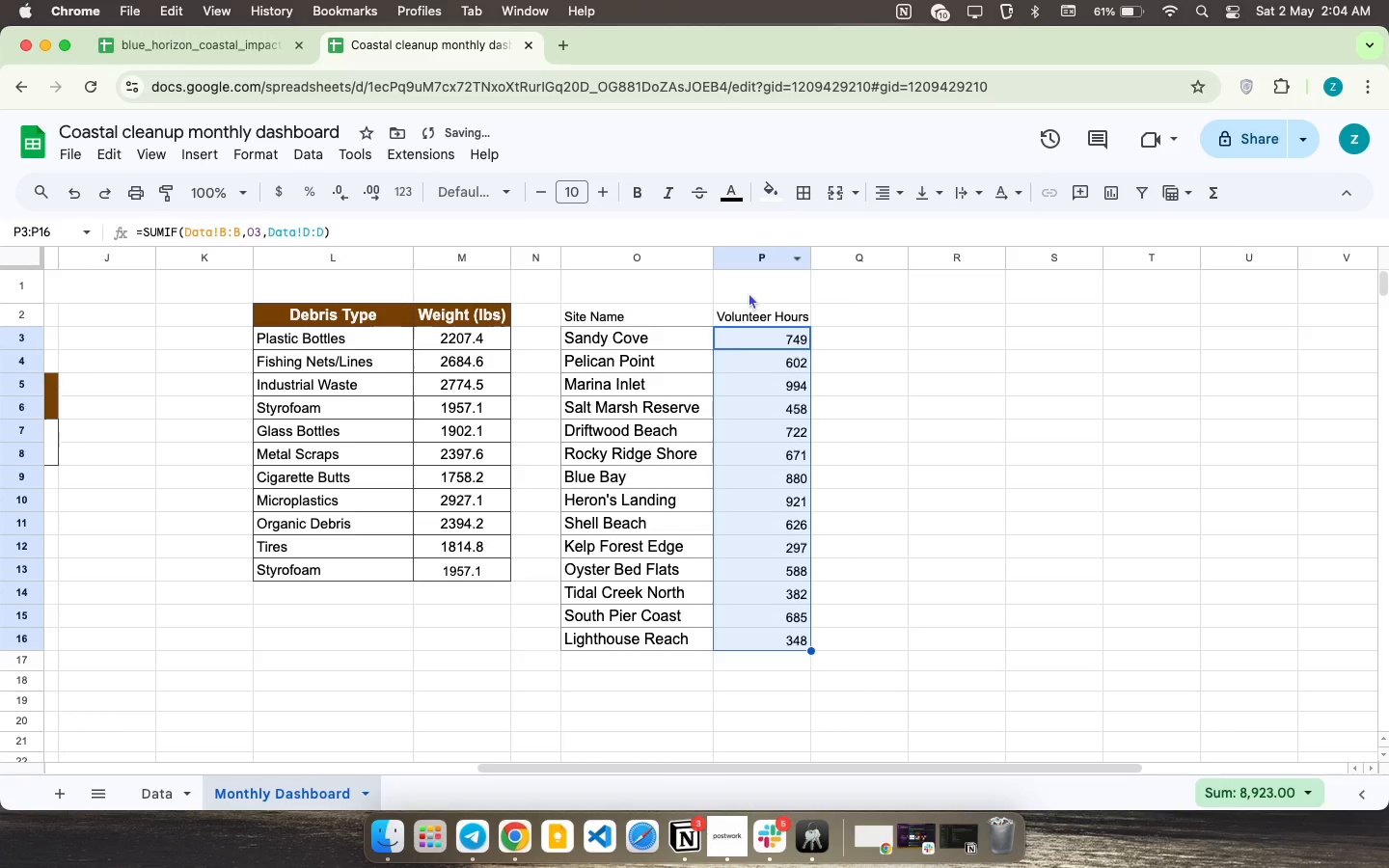 
left_click([728, 364])
 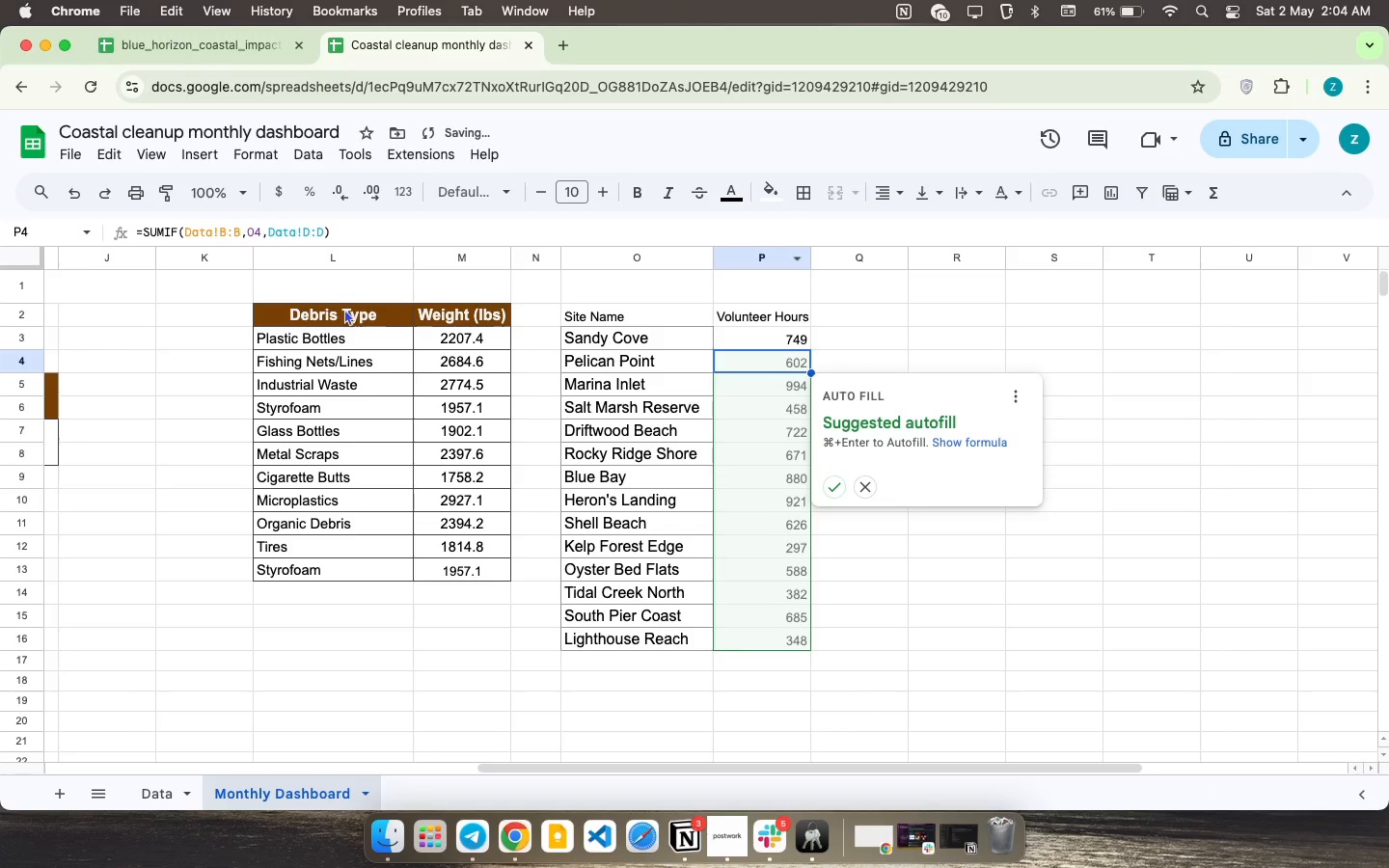 
left_click_drag(start_coordinate=[344, 311], to_coordinate=[476, 563])
 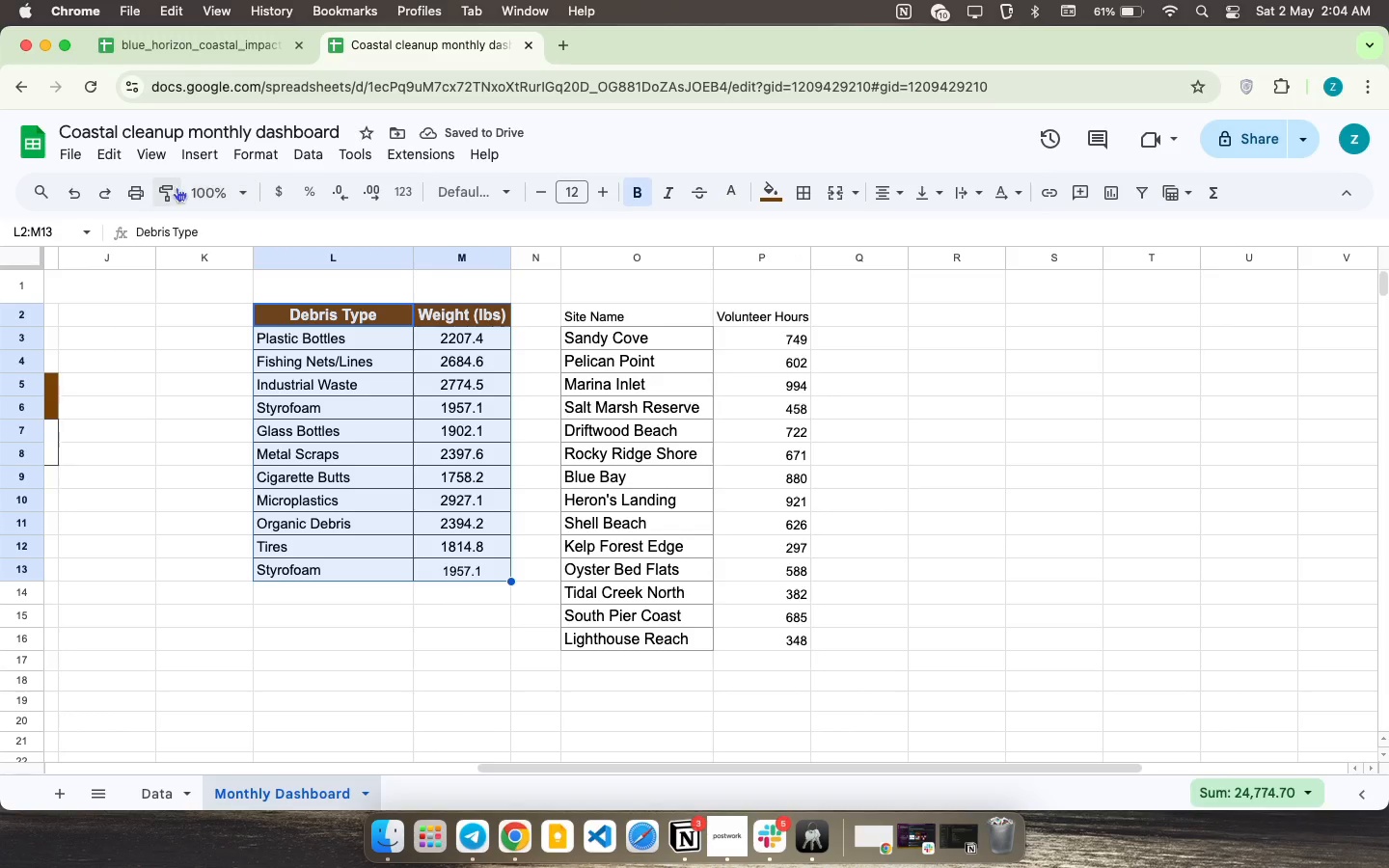 
left_click([174, 188])
 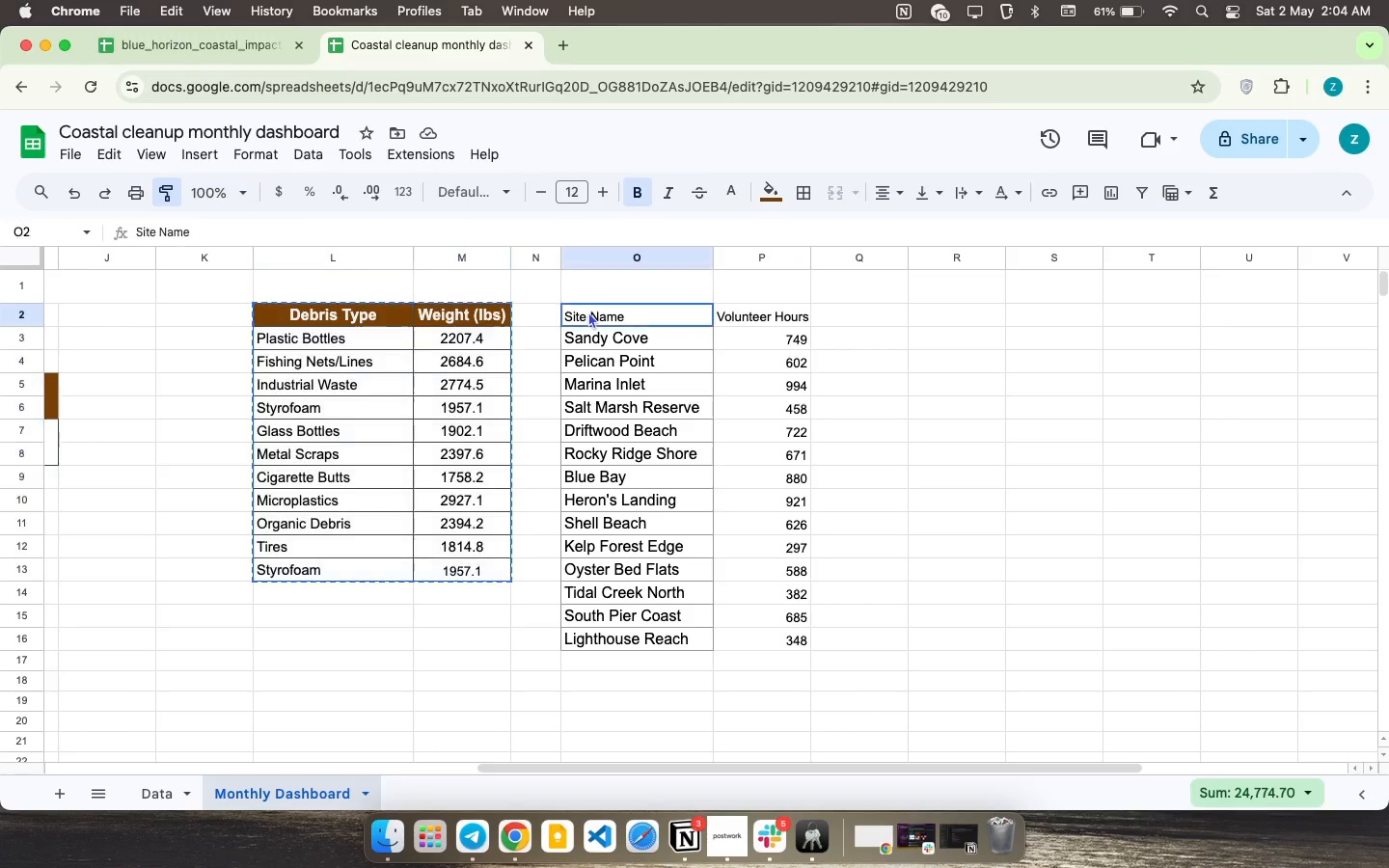 
left_click_drag(start_coordinate=[588, 312], to_coordinate=[797, 648])
 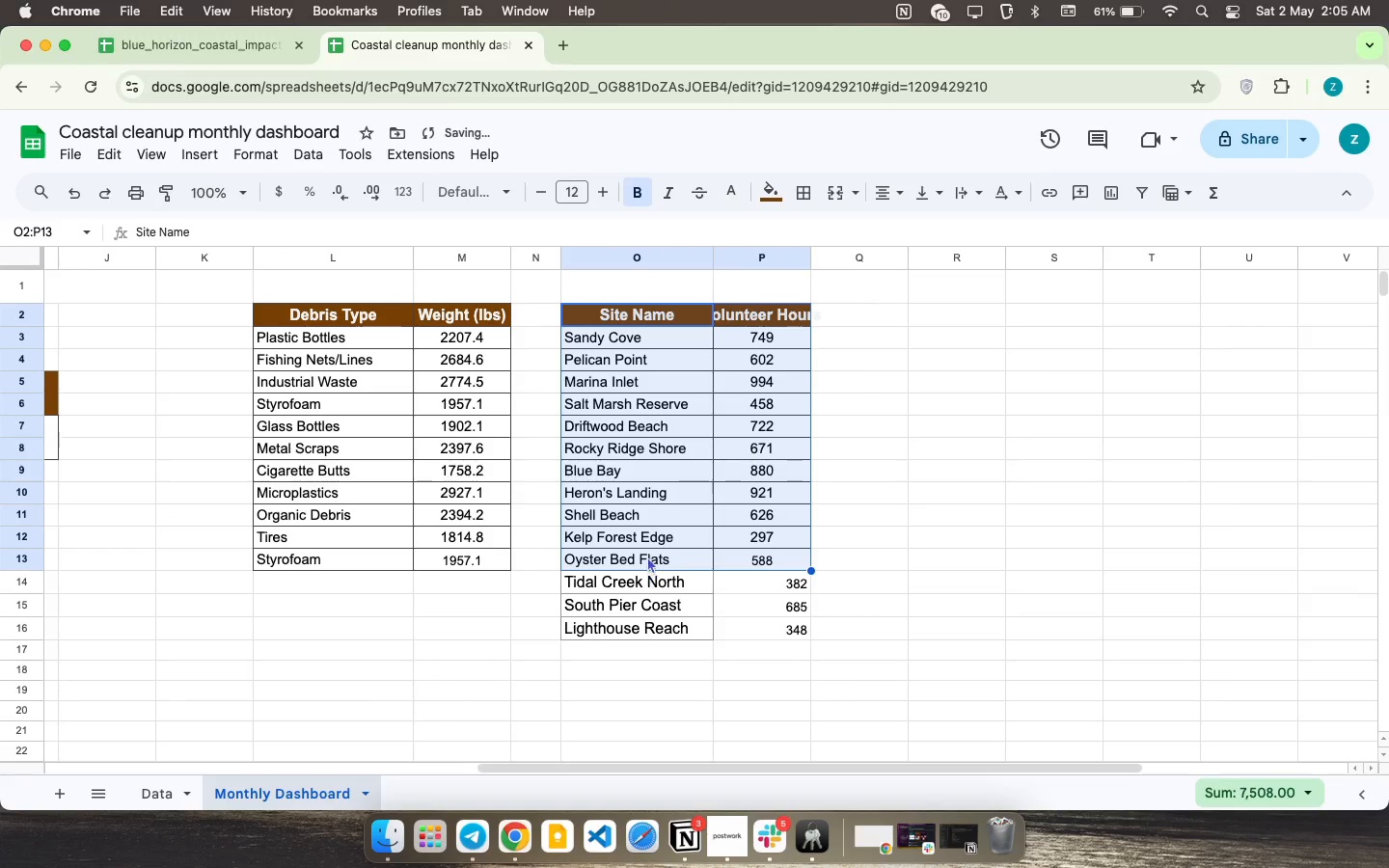 
left_click([645, 547])
 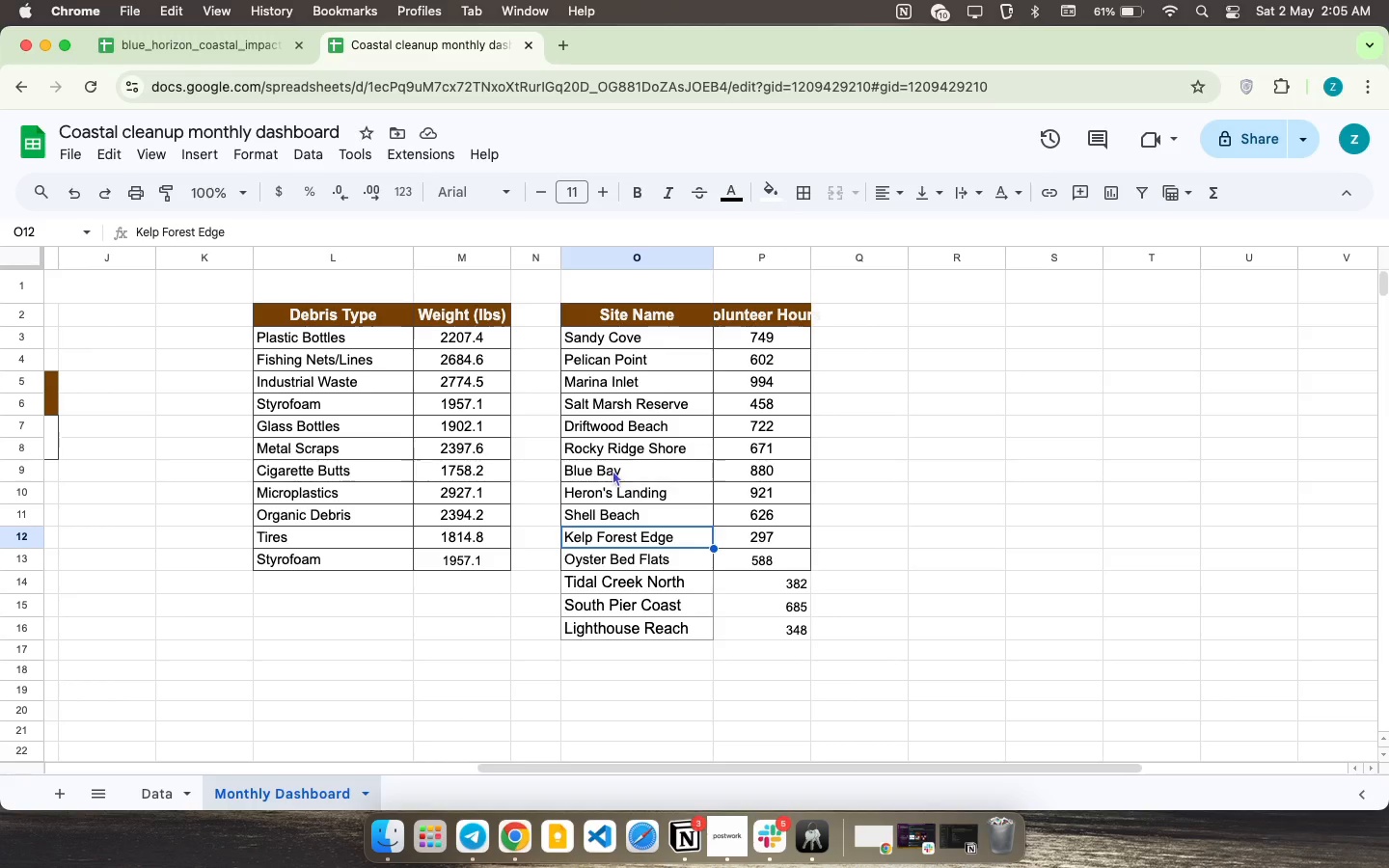 
wait(7.46)
 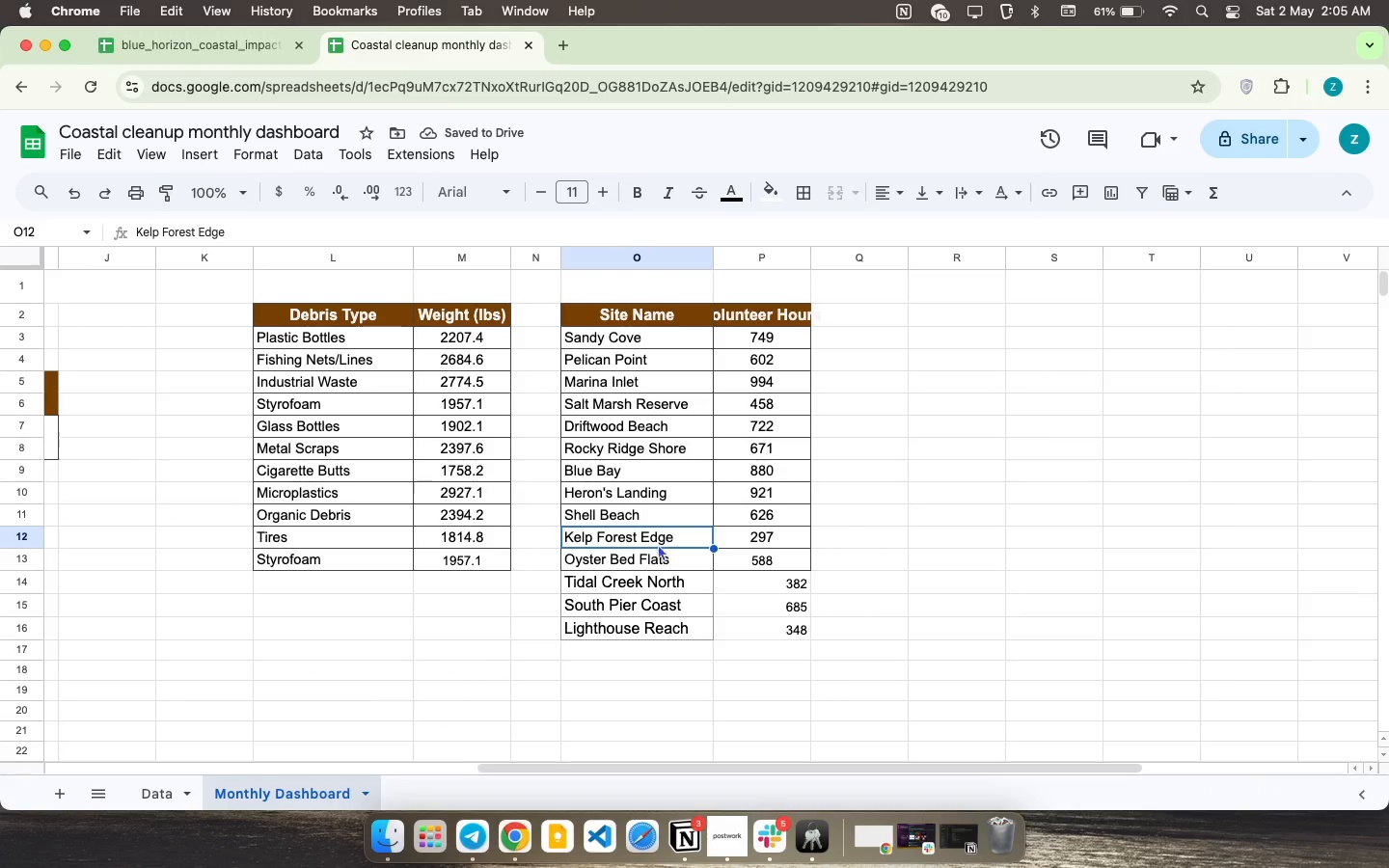 
left_click_drag(start_coordinate=[610, 514], to_coordinate=[732, 560])
 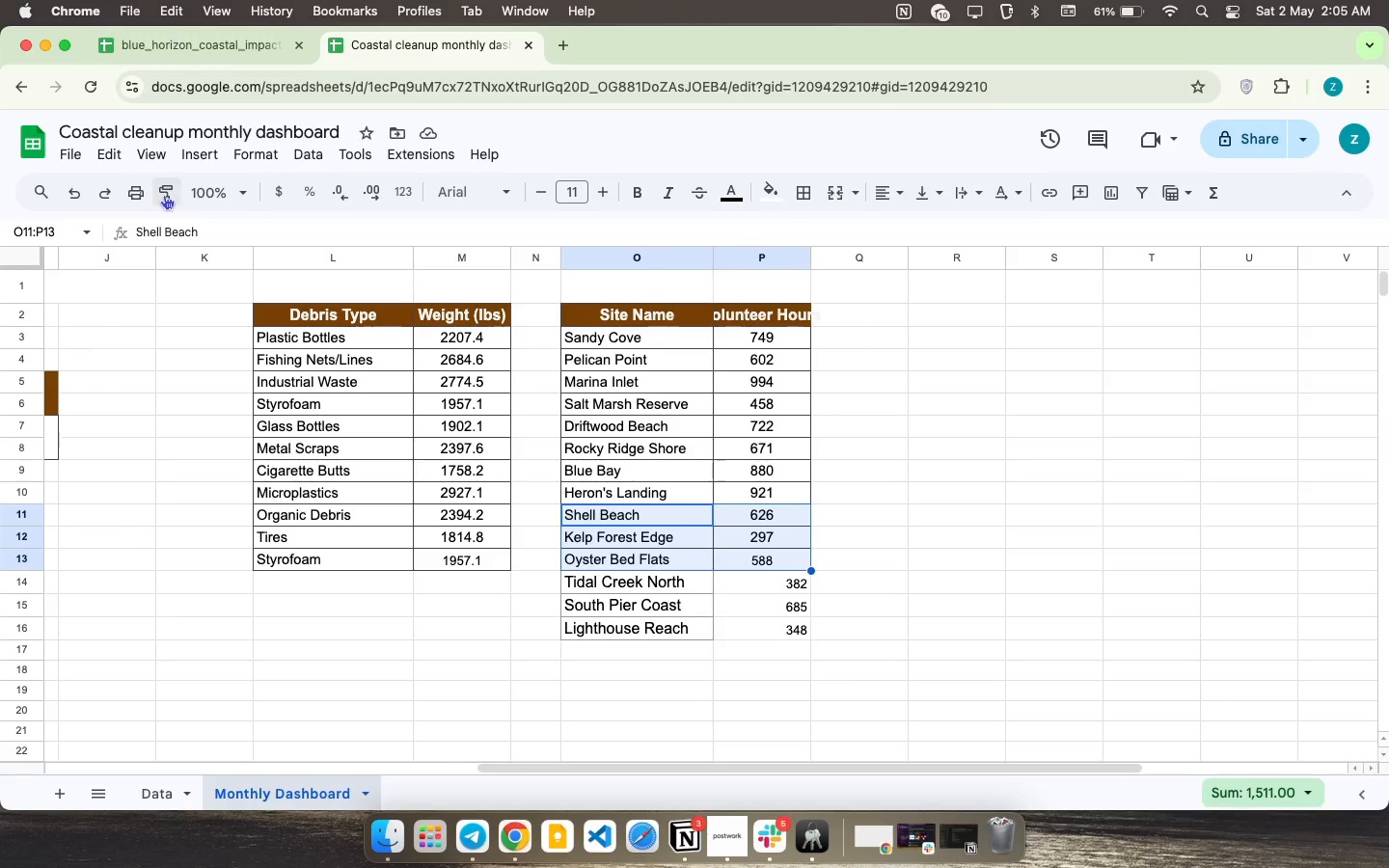 
left_click([164, 195])
 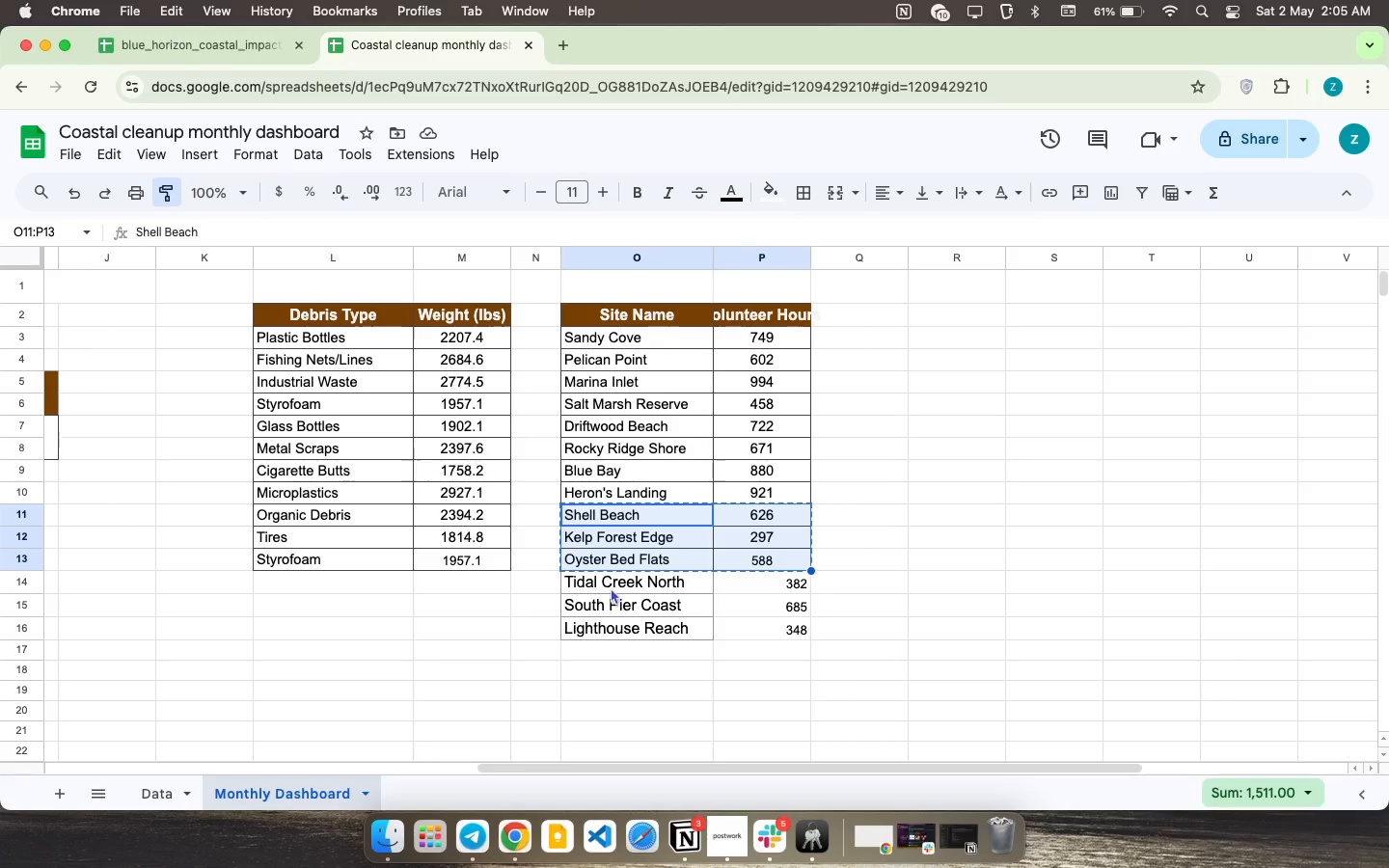 
left_click_drag(start_coordinate=[611, 585], to_coordinate=[754, 636])
 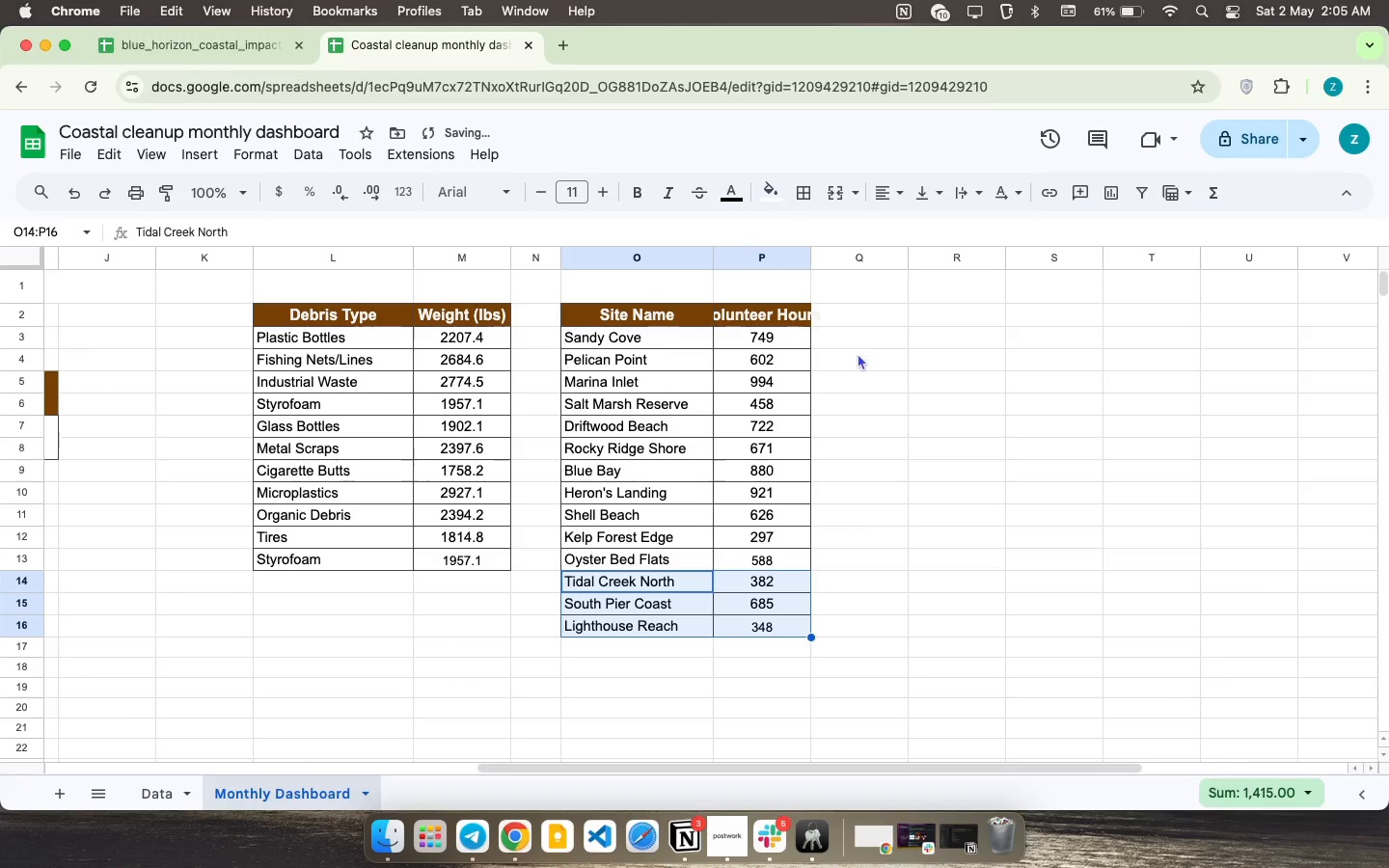 
left_click([852, 340])
 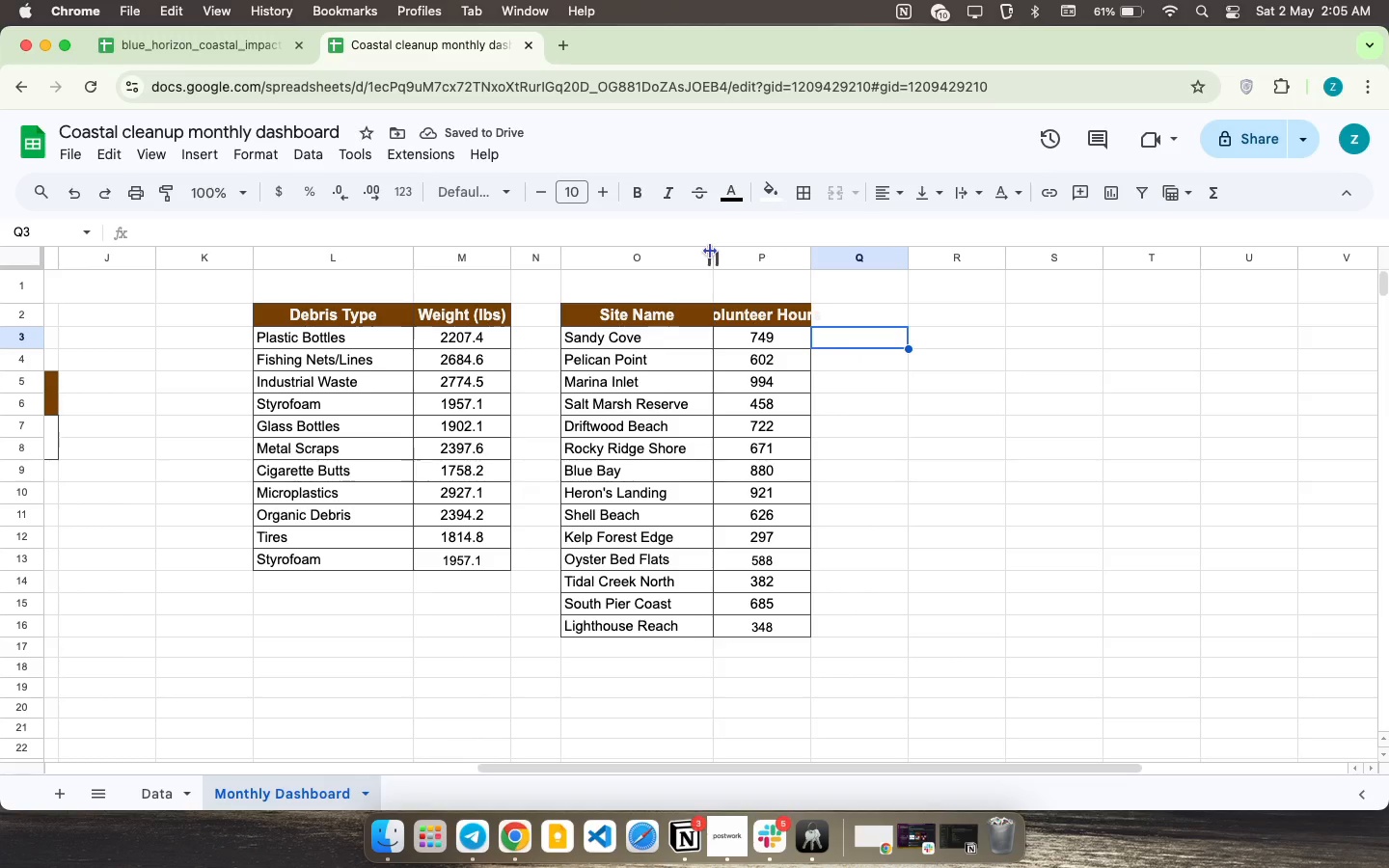 
left_click_drag(start_coordinate=[710, 251], to_coordinate=[731, 254])
 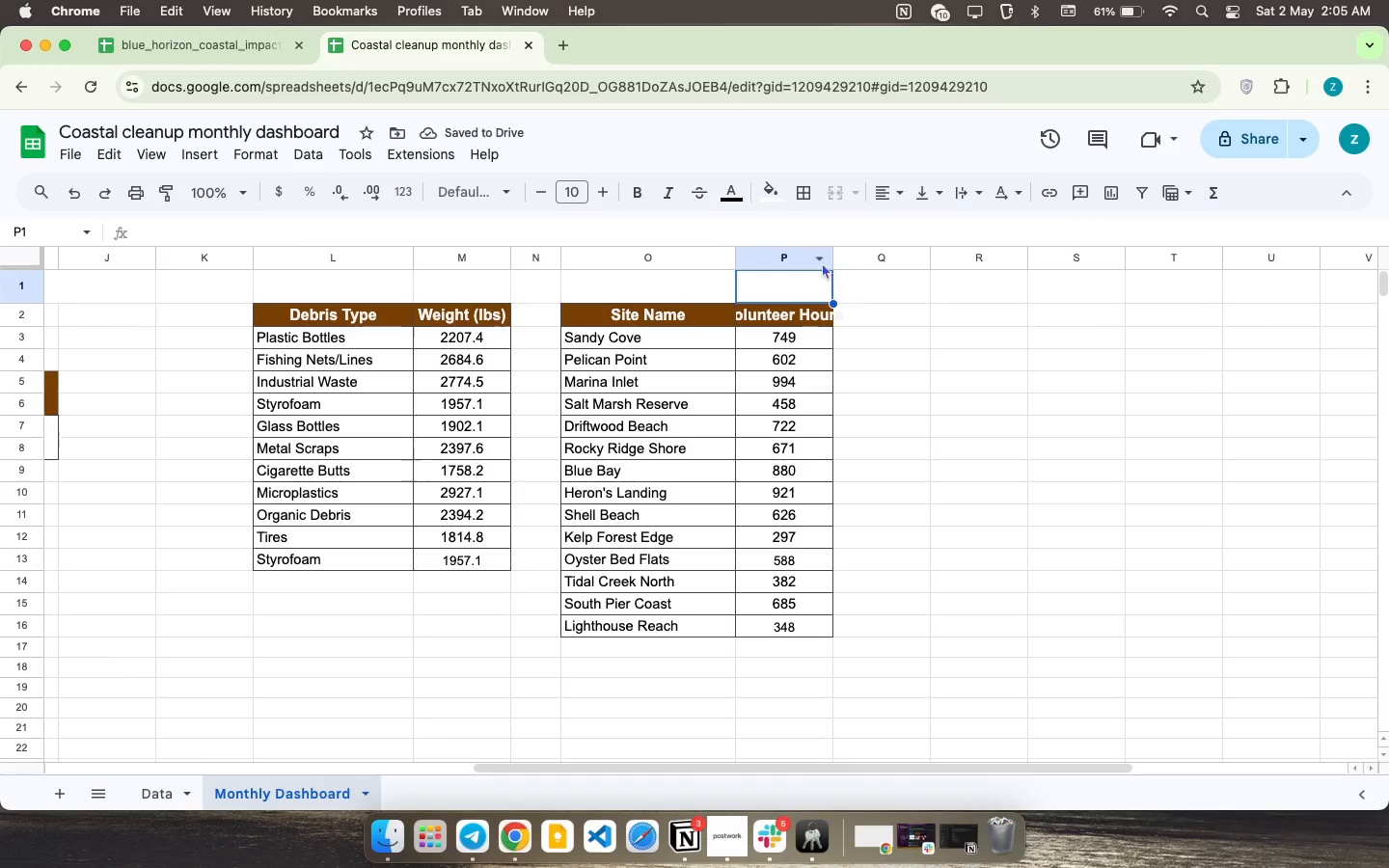 
left_click_drag(start_coordinate=[831, 259], to_coordinate=[887, 259])
 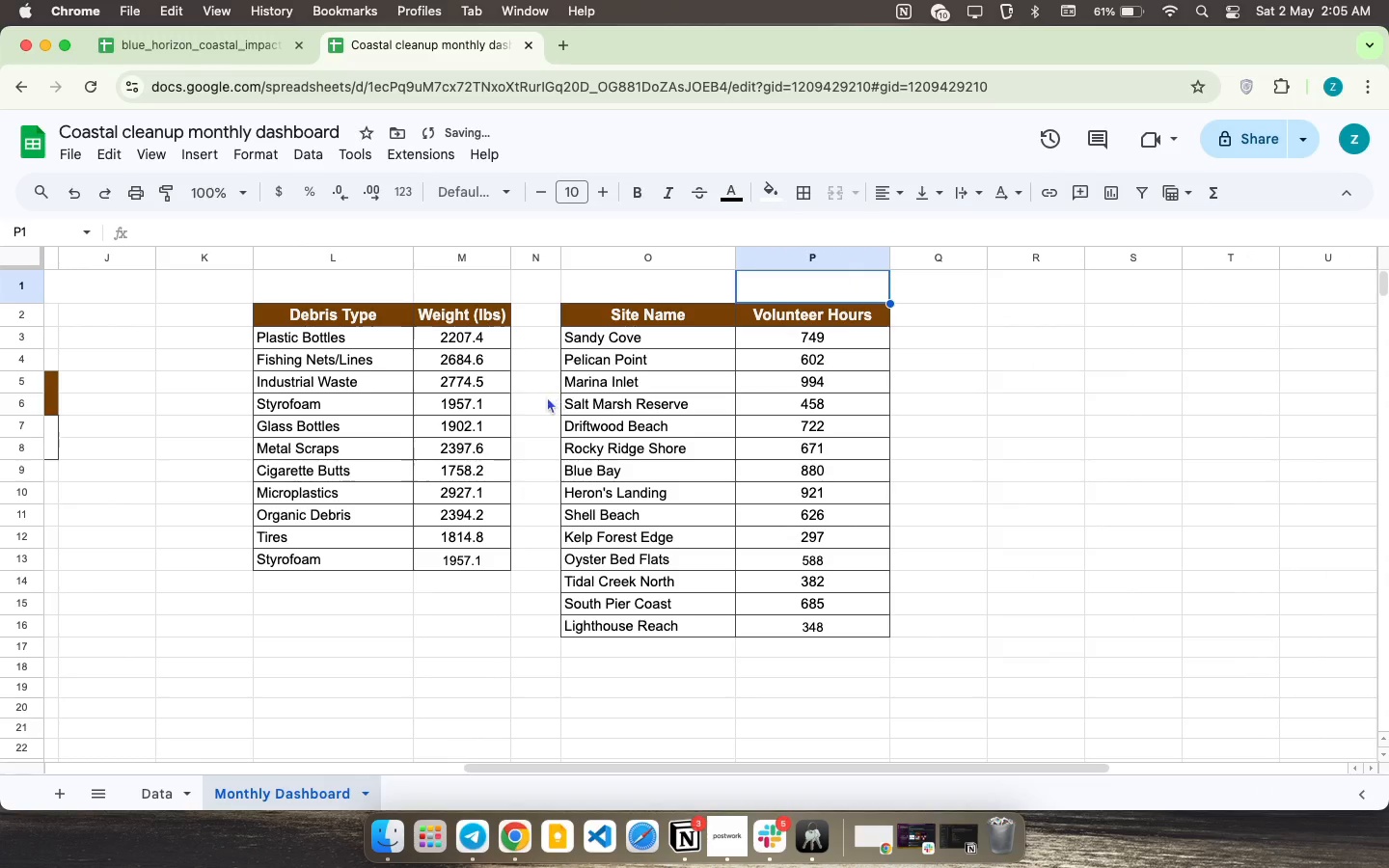 
left_click([543, 396])
 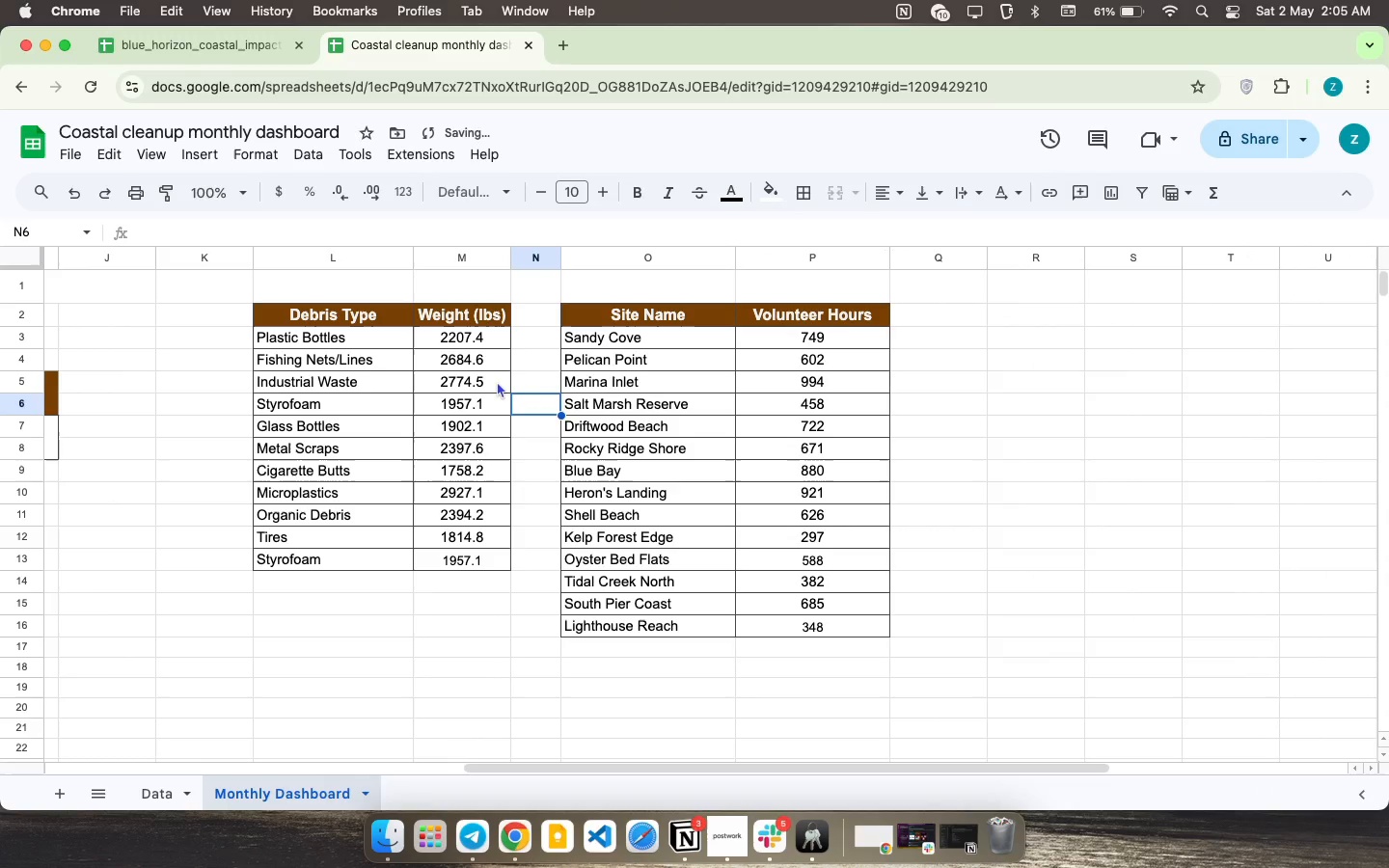 
scroll: coordinate [496, 381], scroll_direction: up, amount: 7.0
 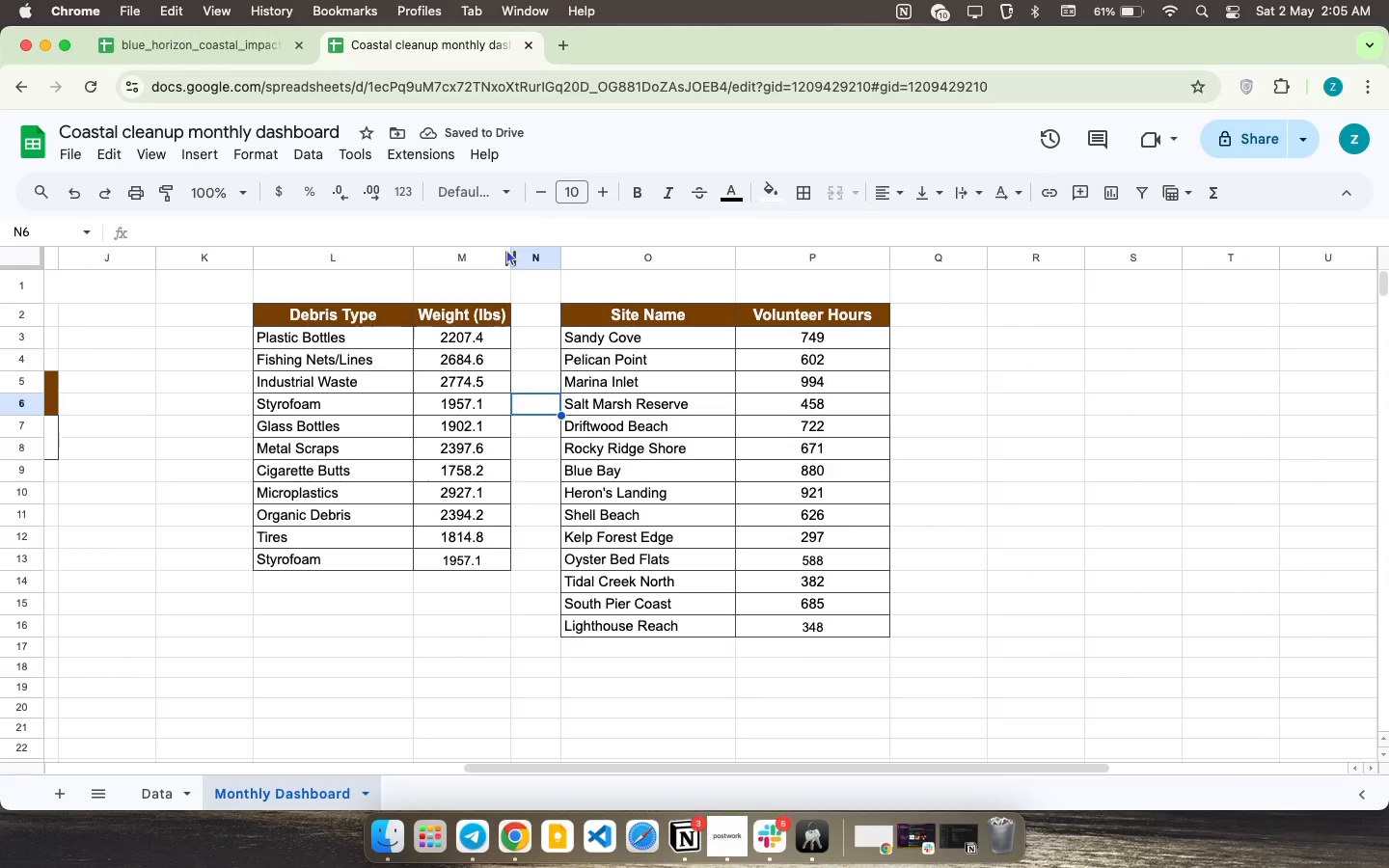 
left_click([506, 249])
 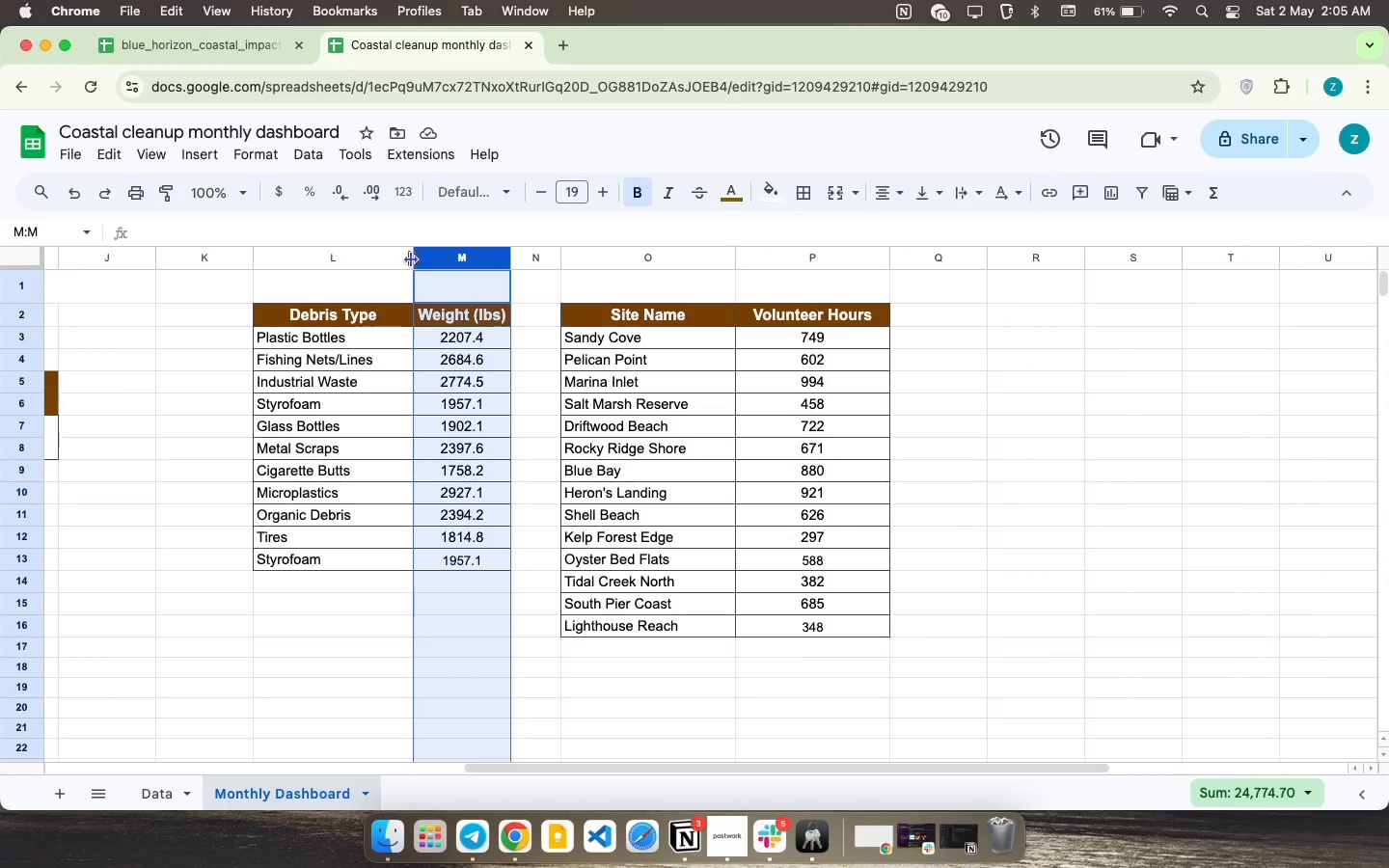 
left_click_drag(start_coordinate=[409, 260], to_coordinate=[416, 260])
 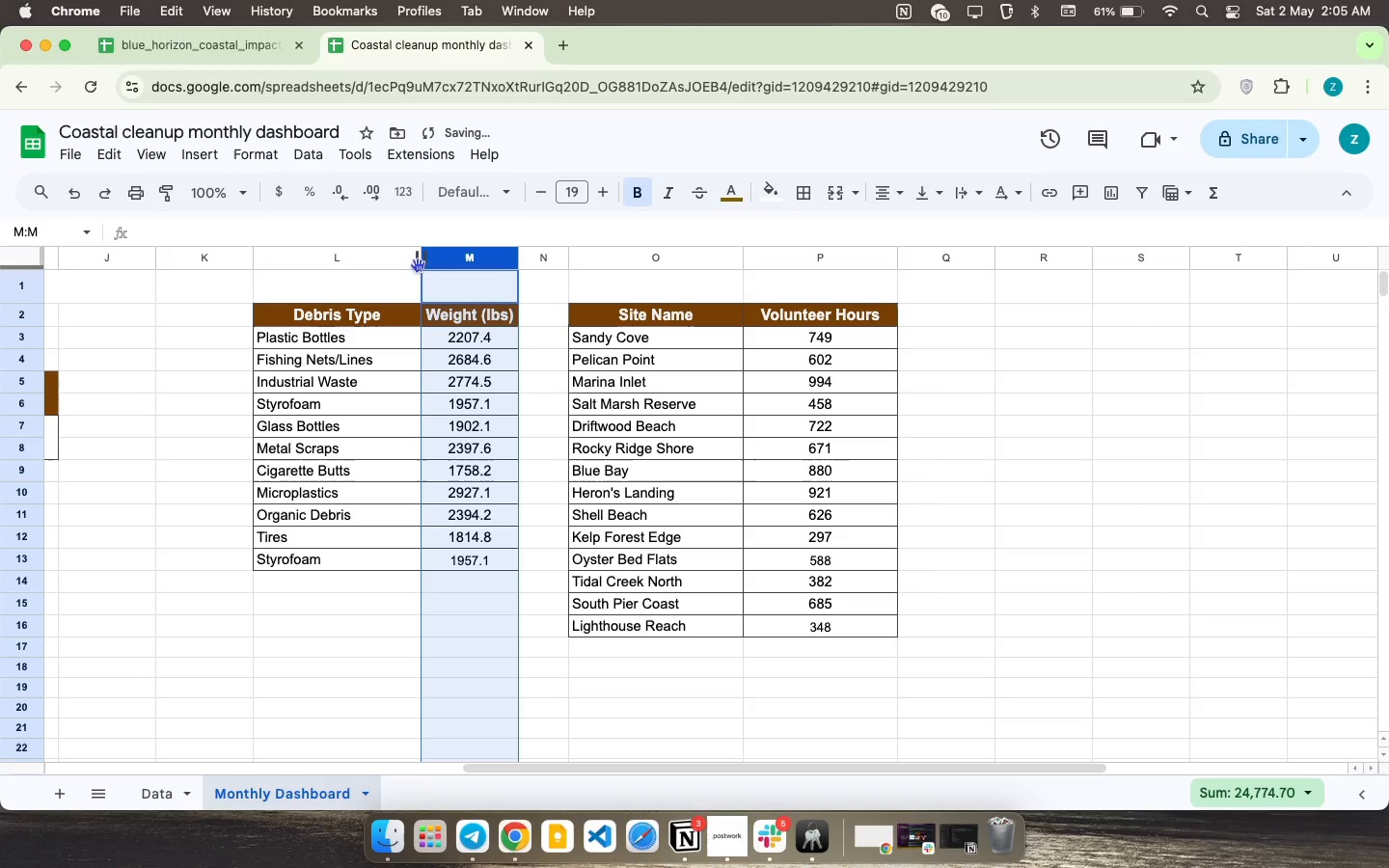 
left_click([418, 265])
 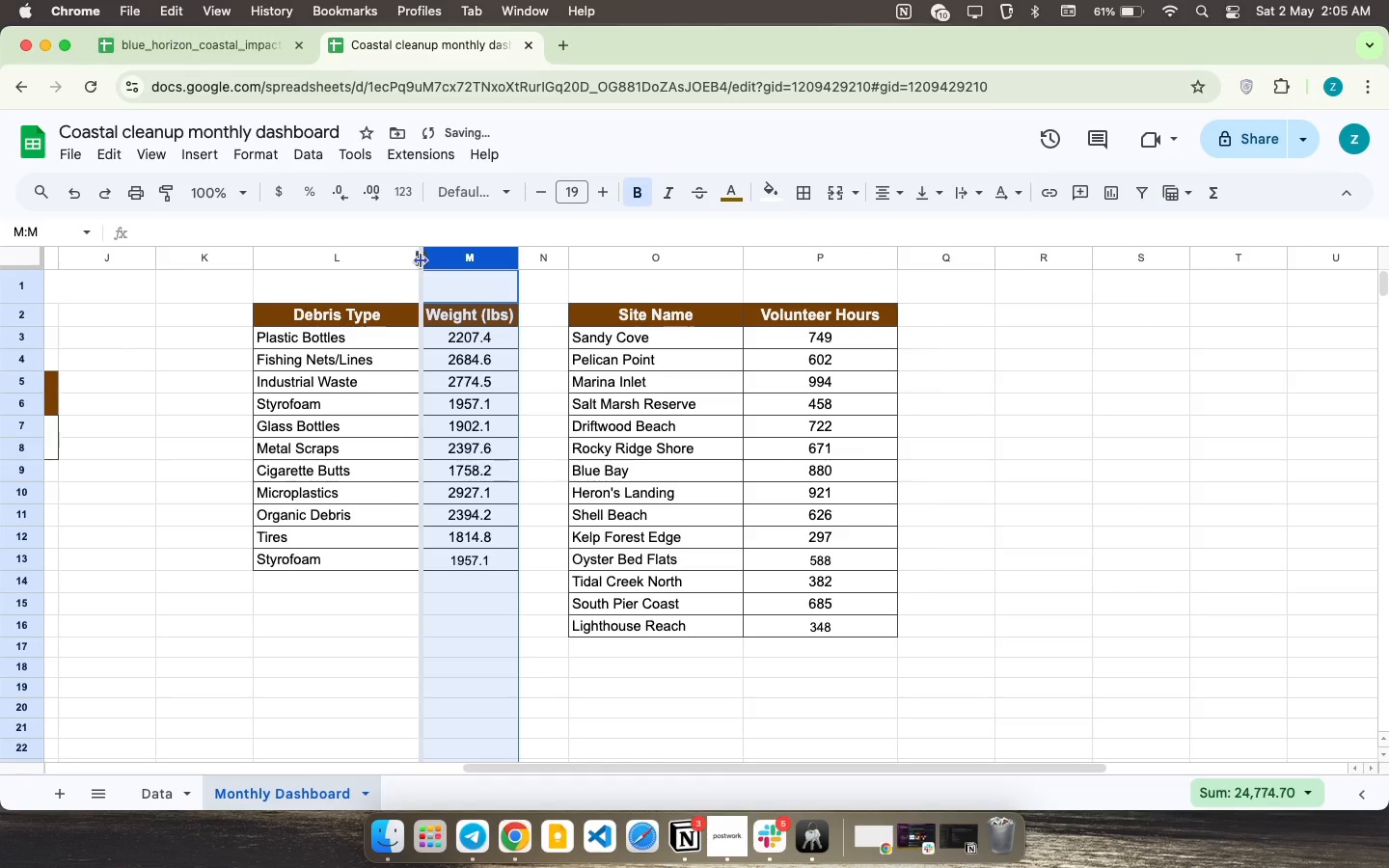 
left_click_drag(start_coordinate=[421, 260], to_coordinate=[463, 261])
 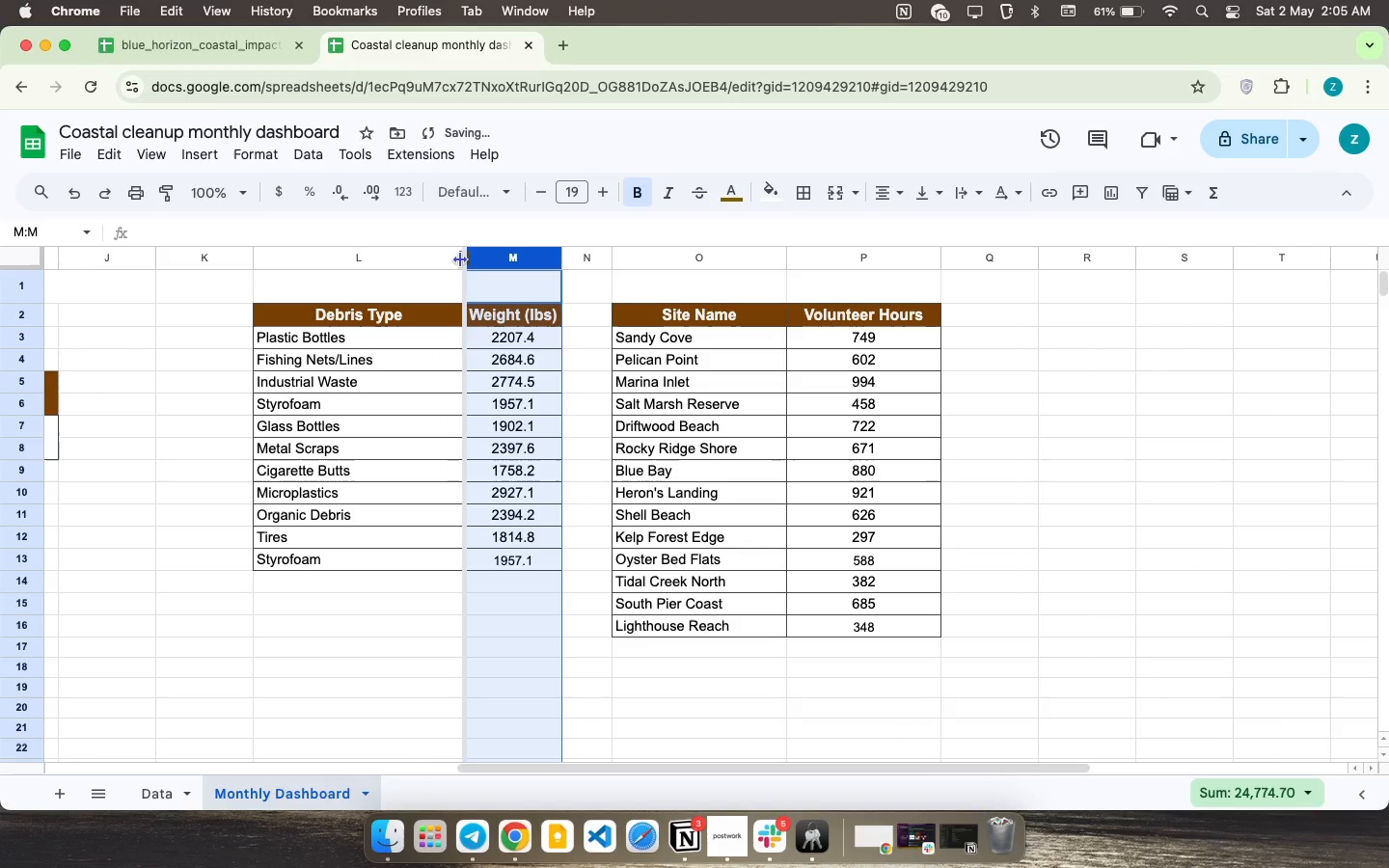 
left_click_drag(start_coordinate=[460, 259], to_coordinate=[438, 259])
 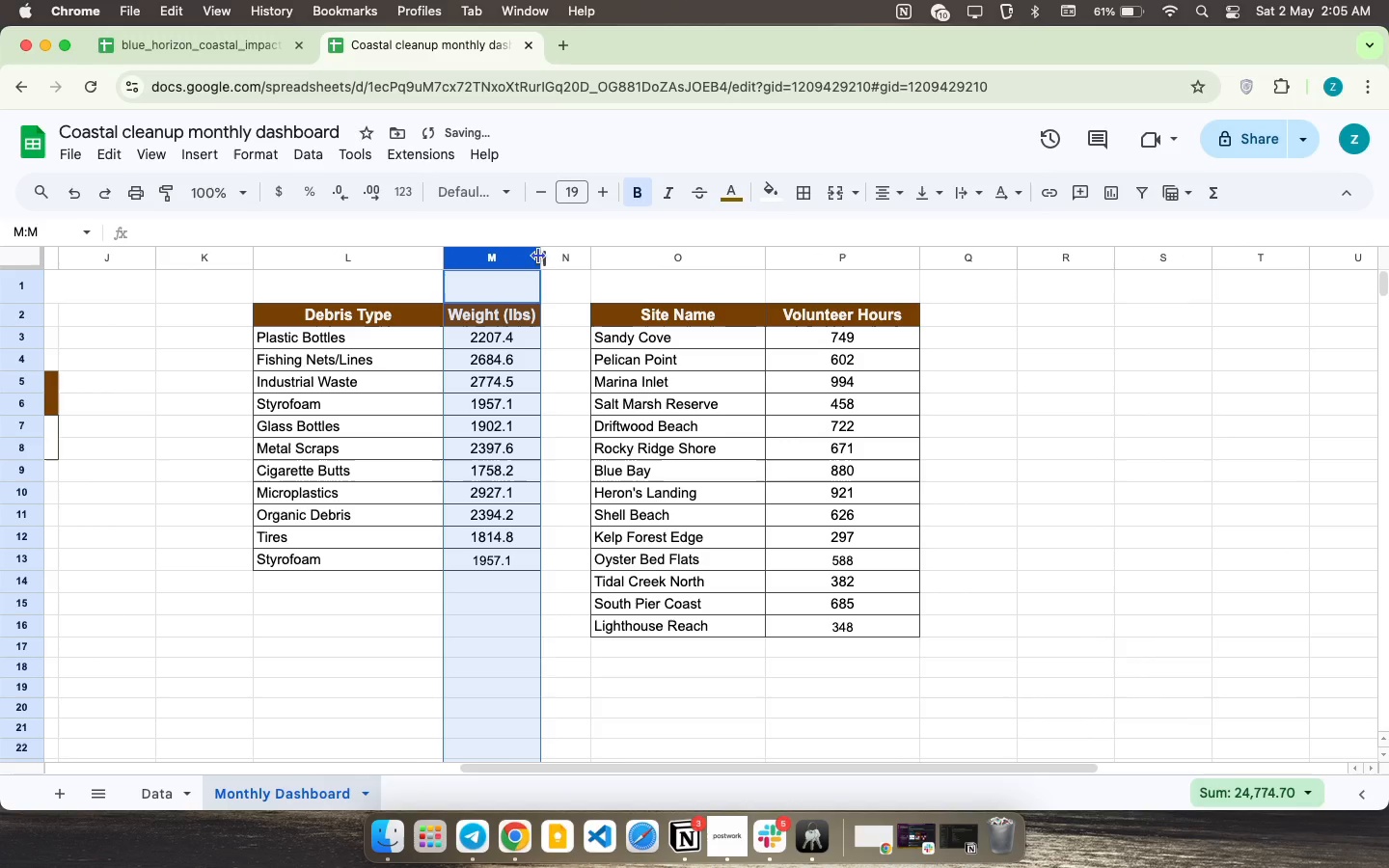 
left_click_drag(start_coordinate=[538, 256], to_coordinate=[561, 257])
 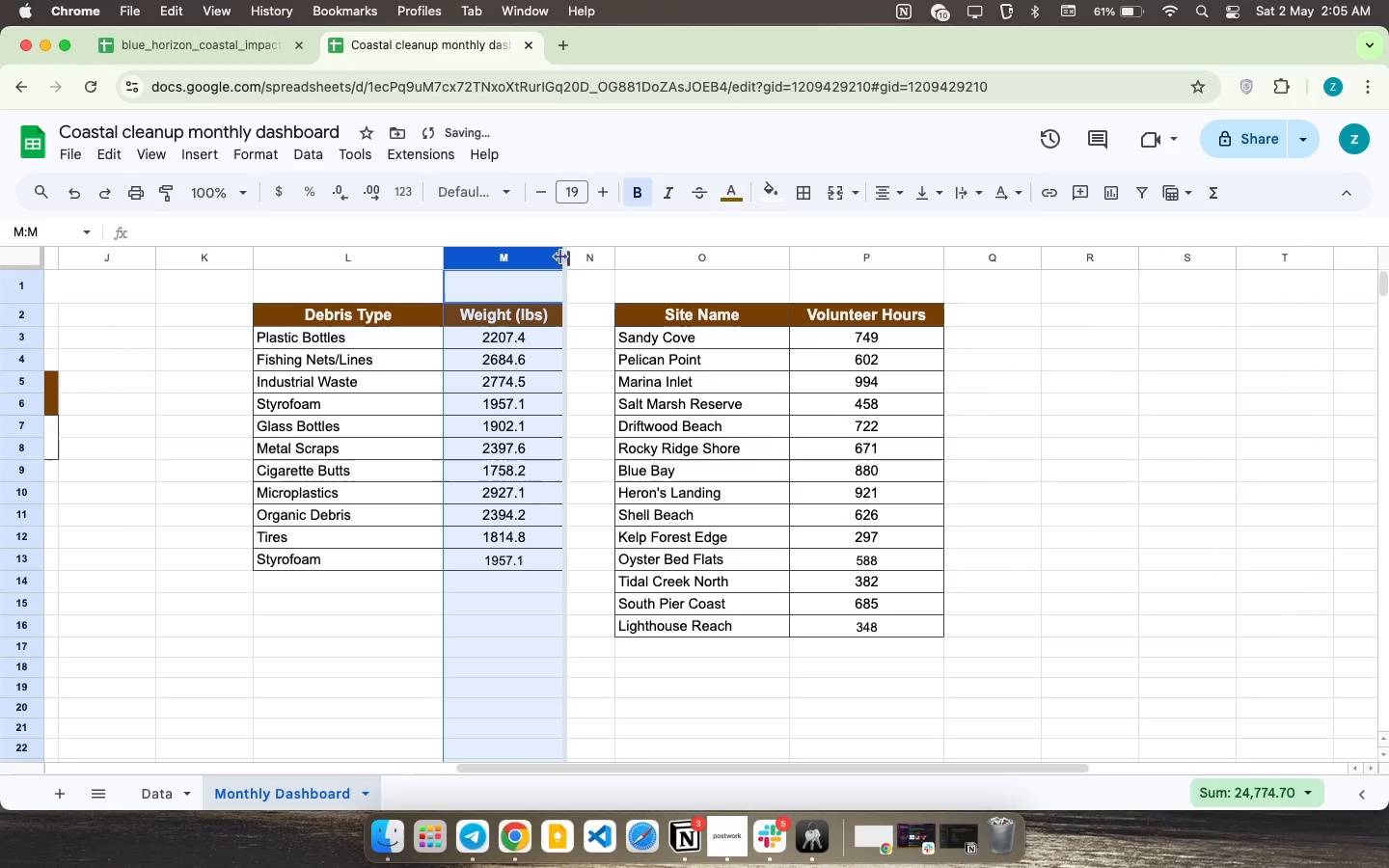 
left_click_drag(start_coordinate=[560, 257], to_coordinate=[576, 257])
 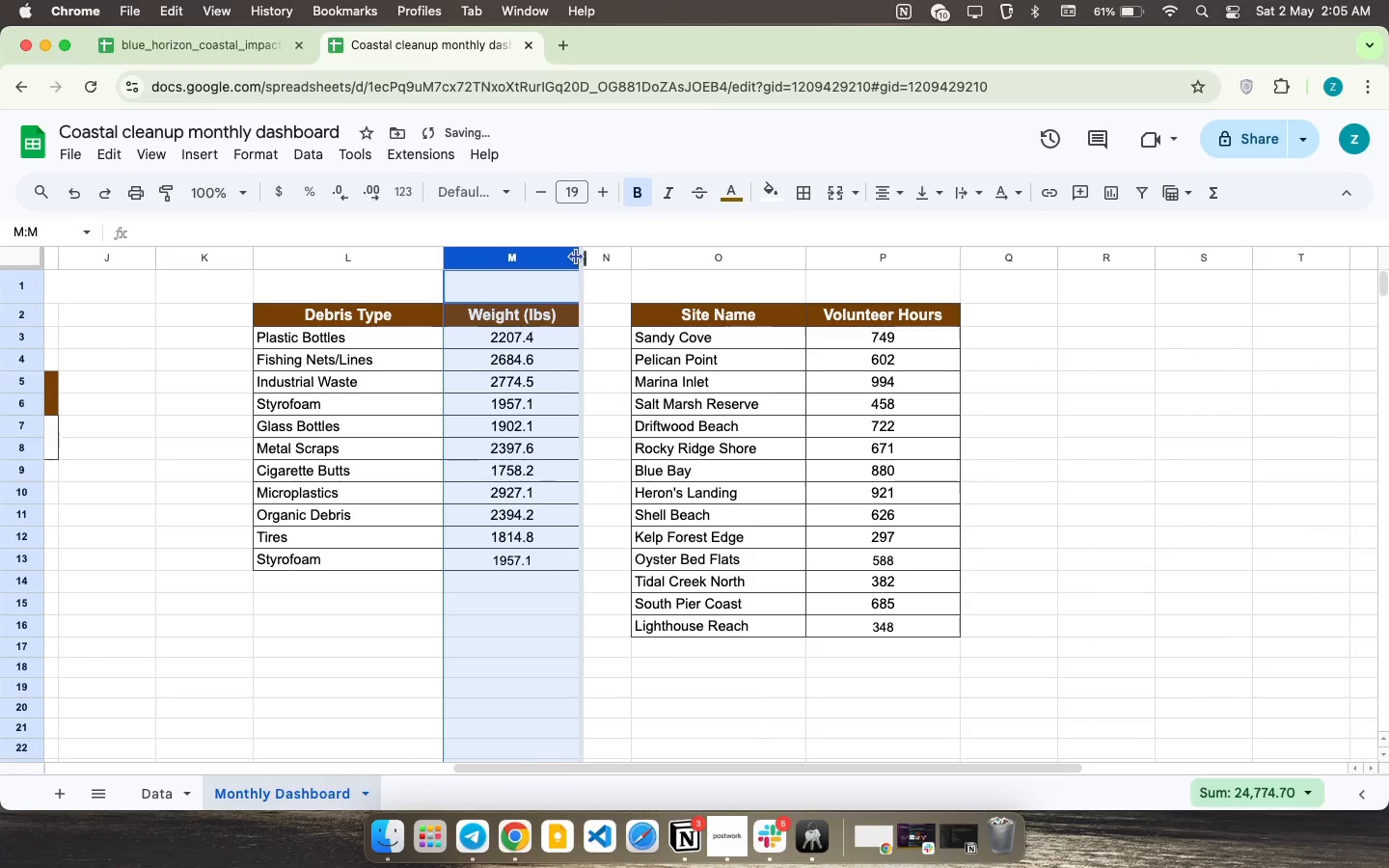 
left_click_drag(start_coordinate=[576, 257], to_coordinate=[608, 258])
 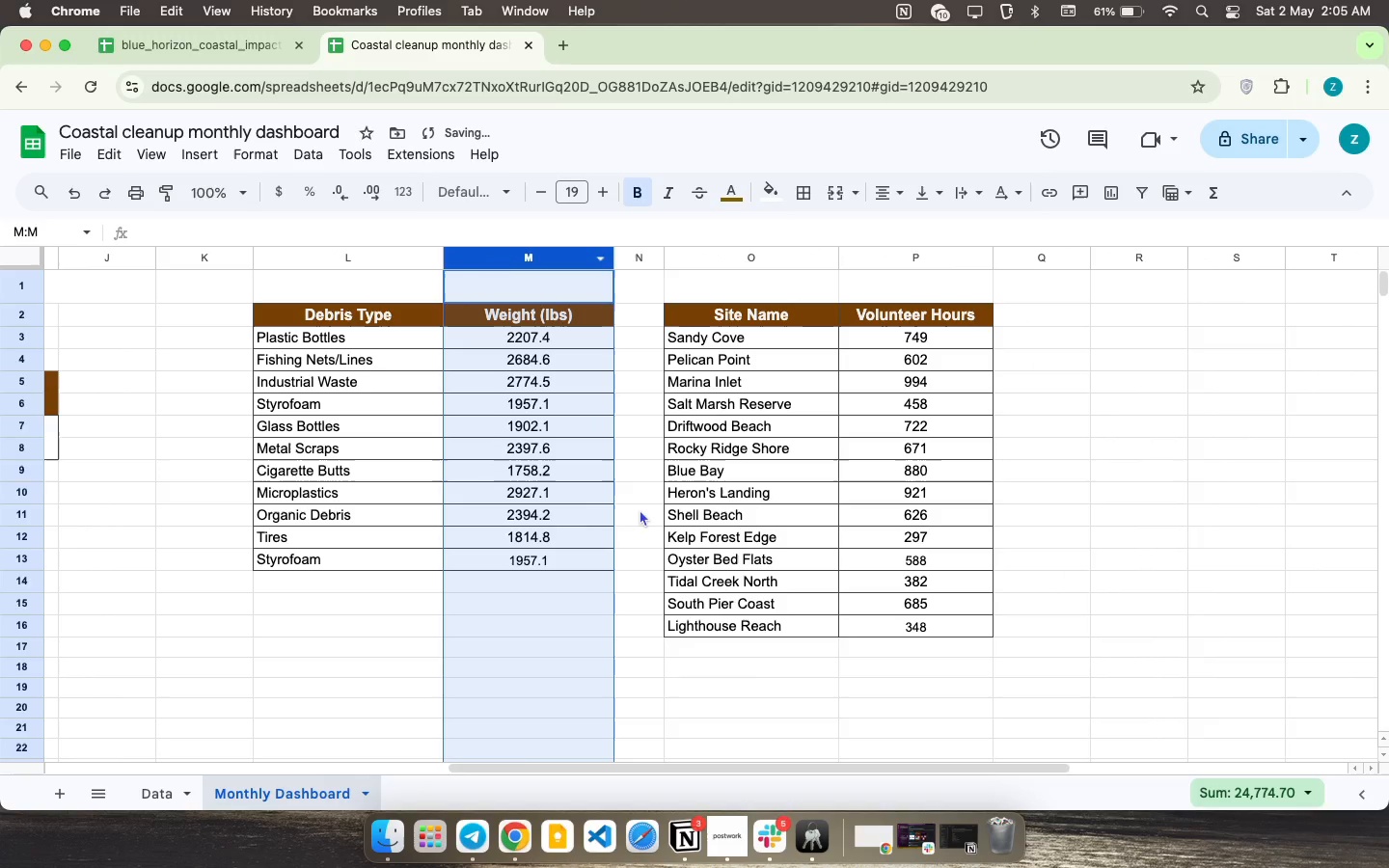 
left_click([640, 512])
 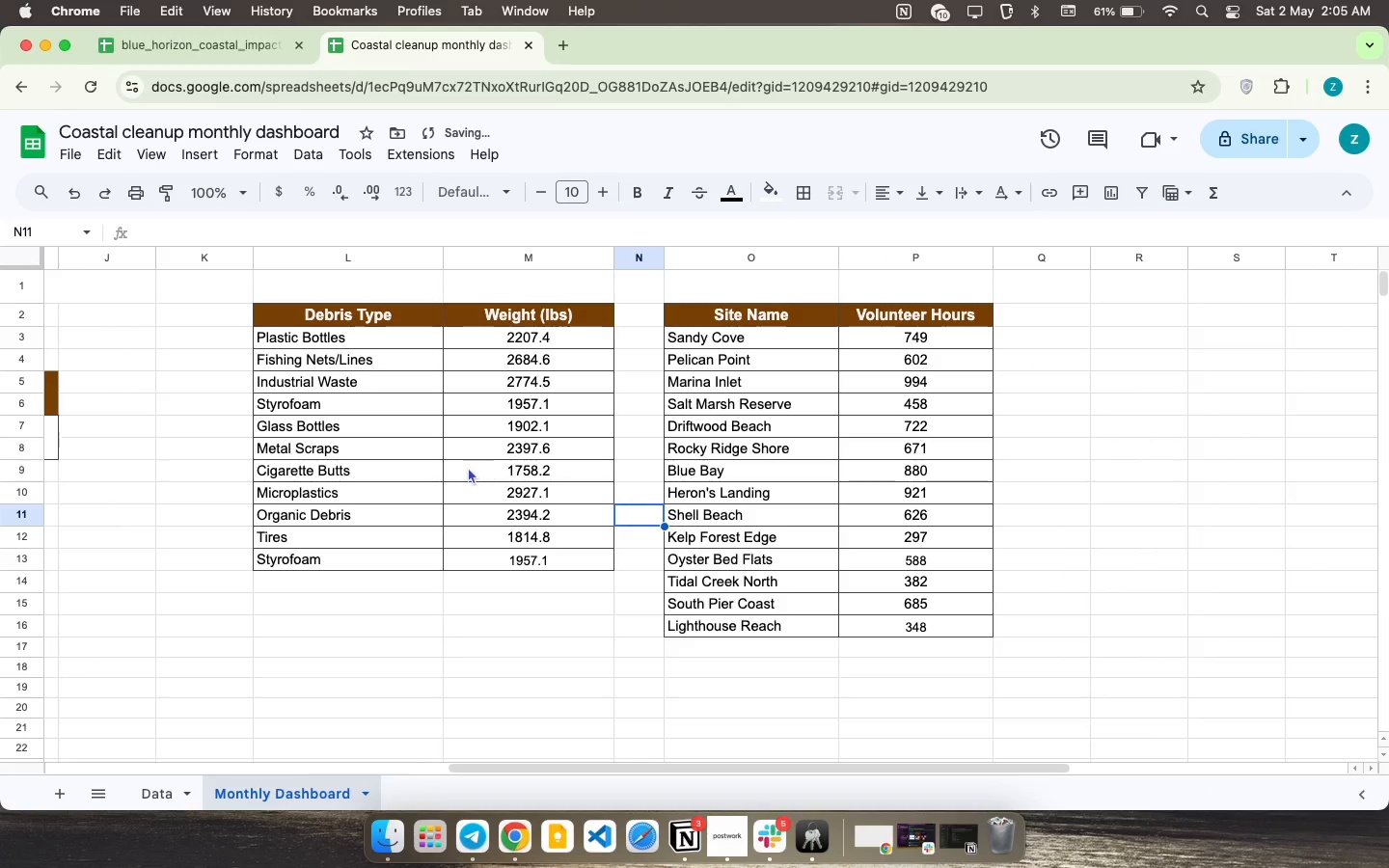 
scroll: coordinate [107, 428], scroll_direction: up, amount: 214.0
 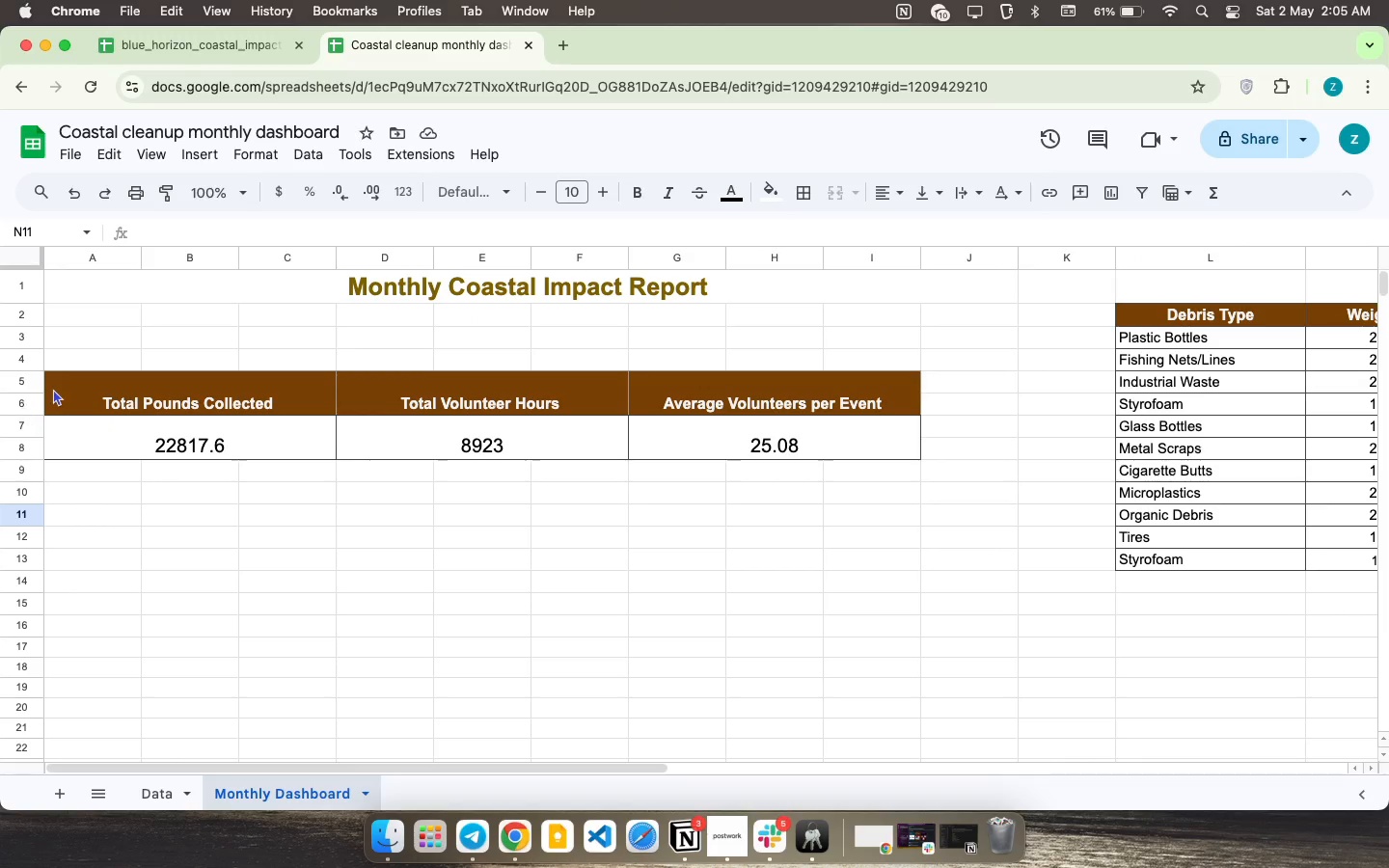 
wait(5.45)
 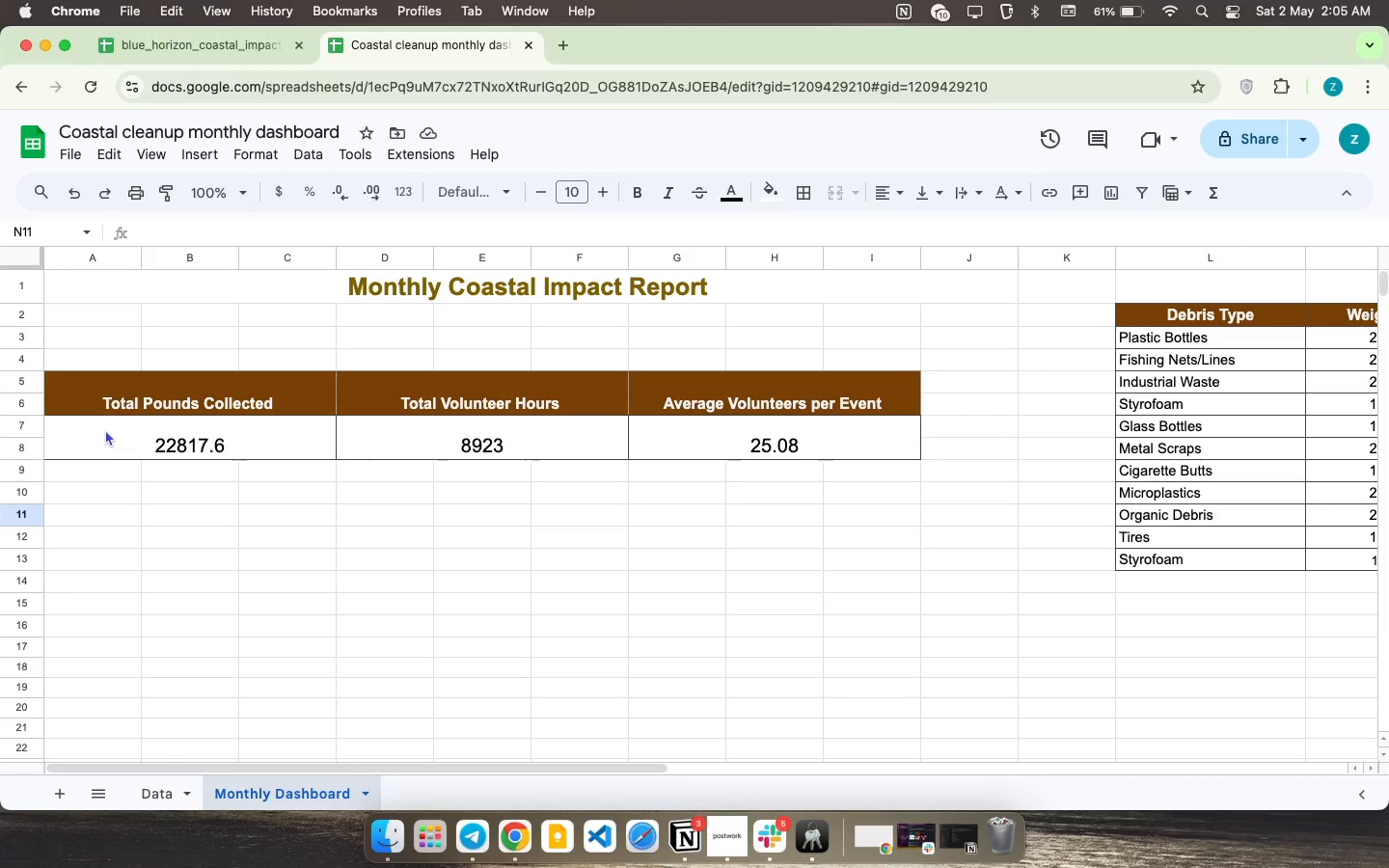 
scroll: coordinate [269, 576], scroll_direction: down, amount: 2.0
 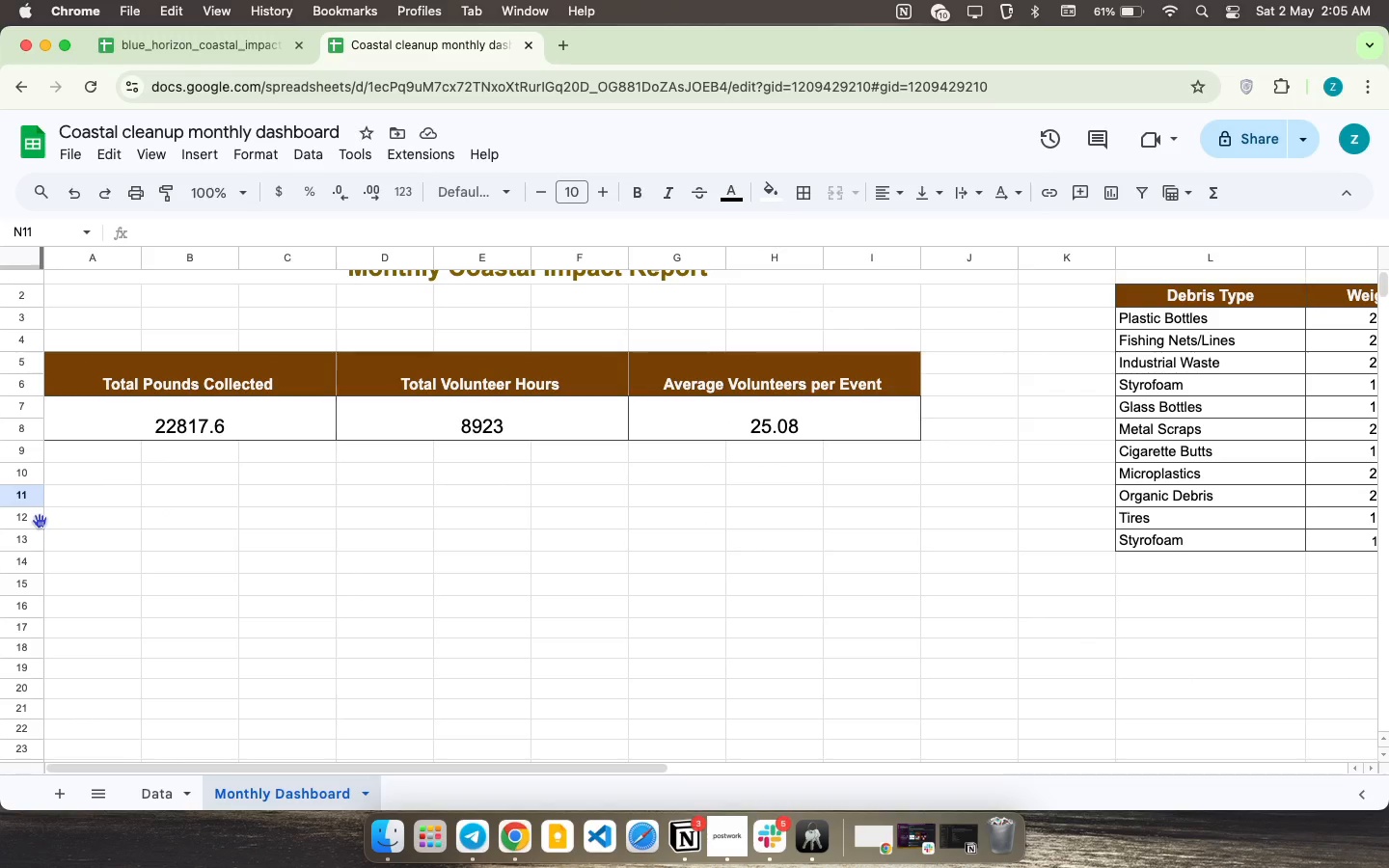 
left_click([40, 520])
 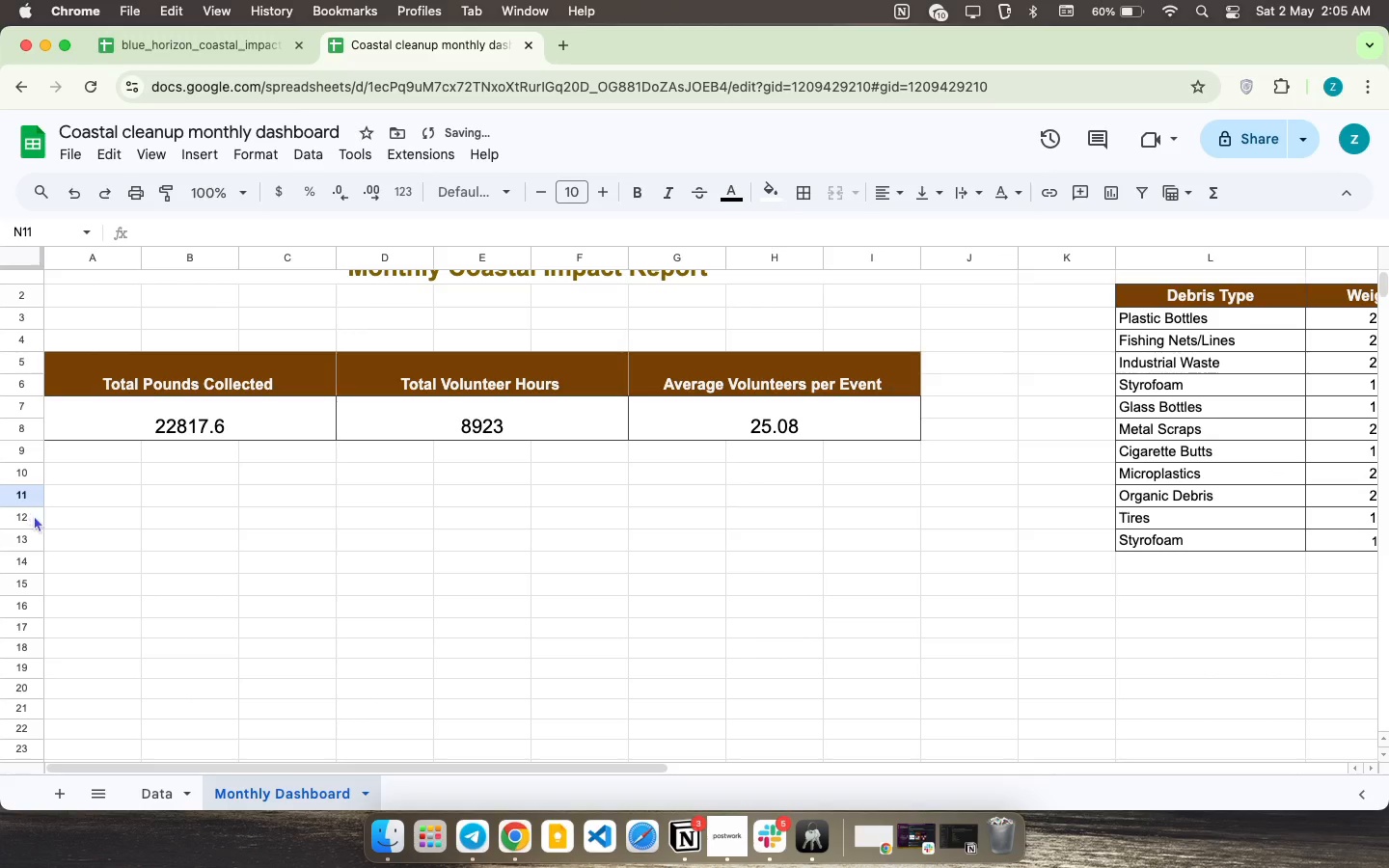 
left_click([33, 514])
 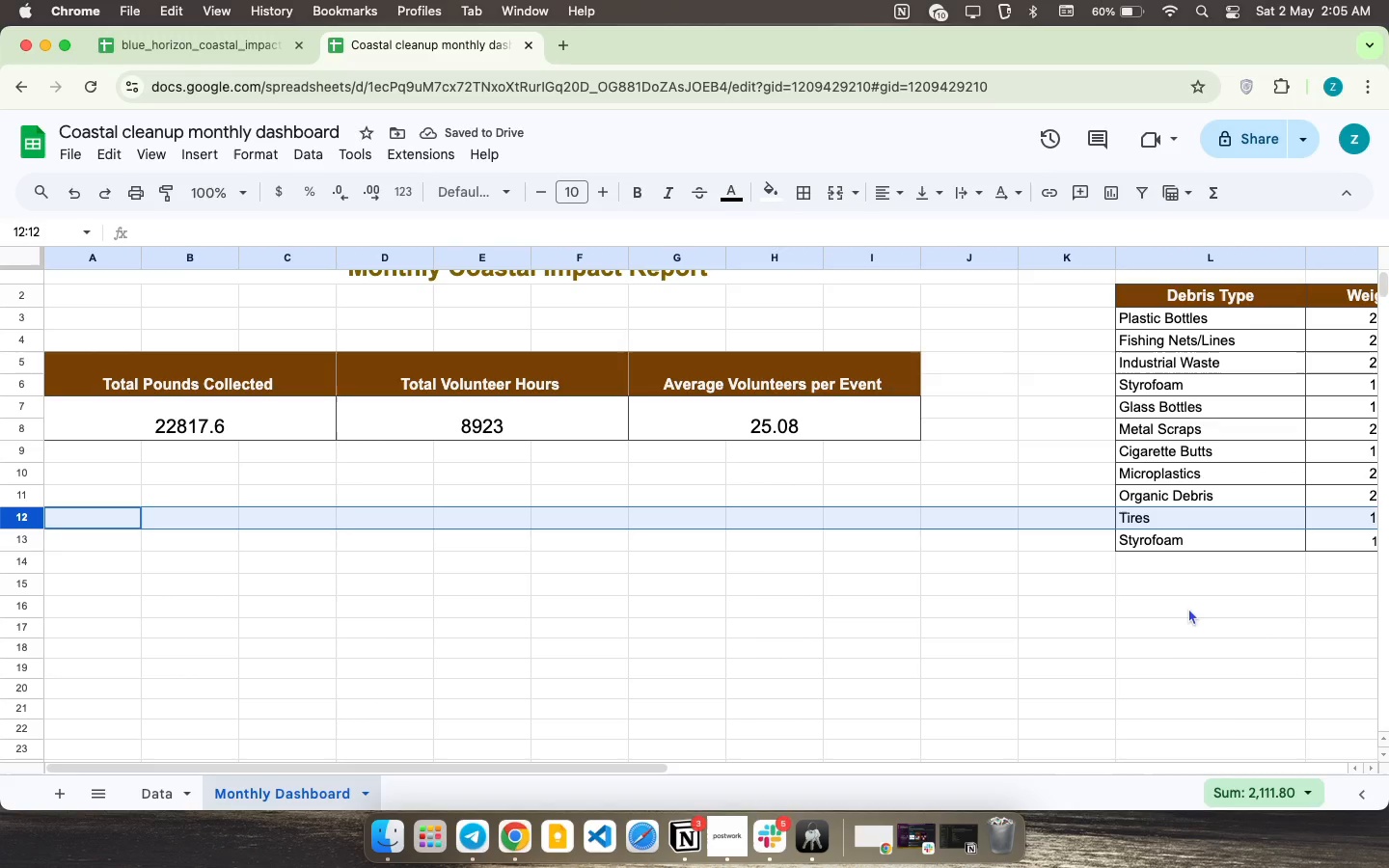 
scroll: coordinate [1187, 608], scroll_direction: down, amount: 6.0
 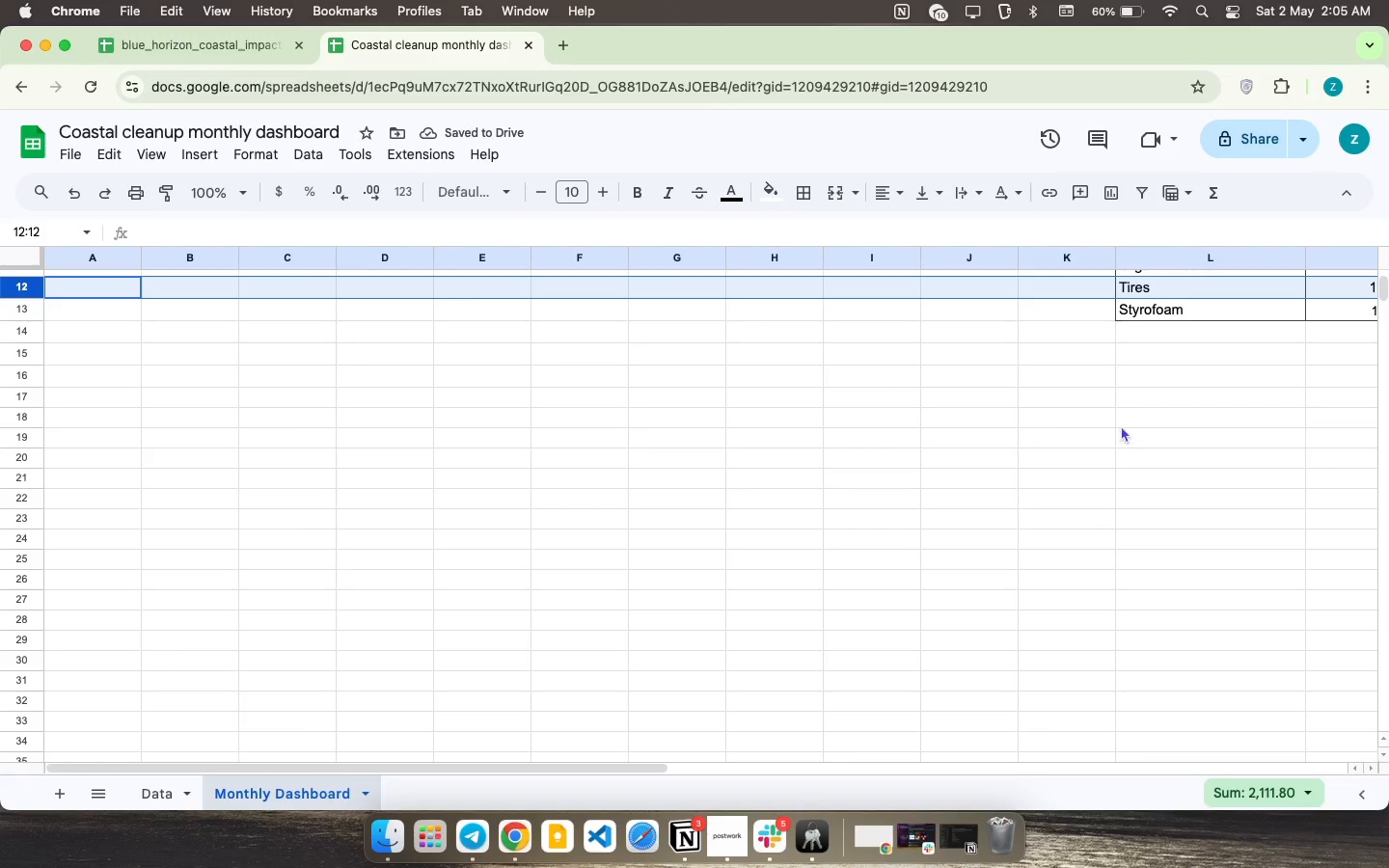 
scroll: coordinate [1120, 424], scroll_direction: up, amount: 2.0
 